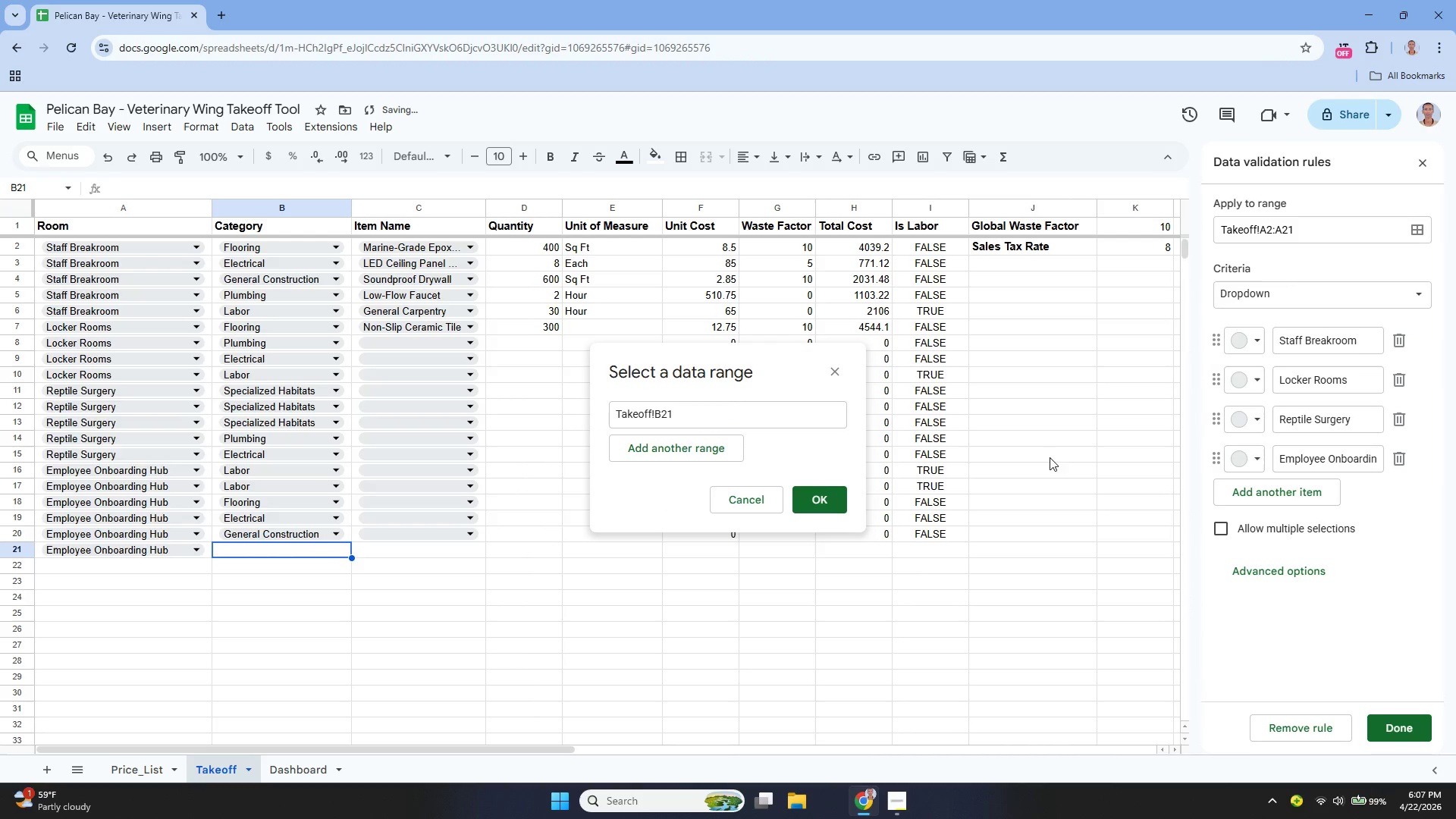 
key(Backspace)
 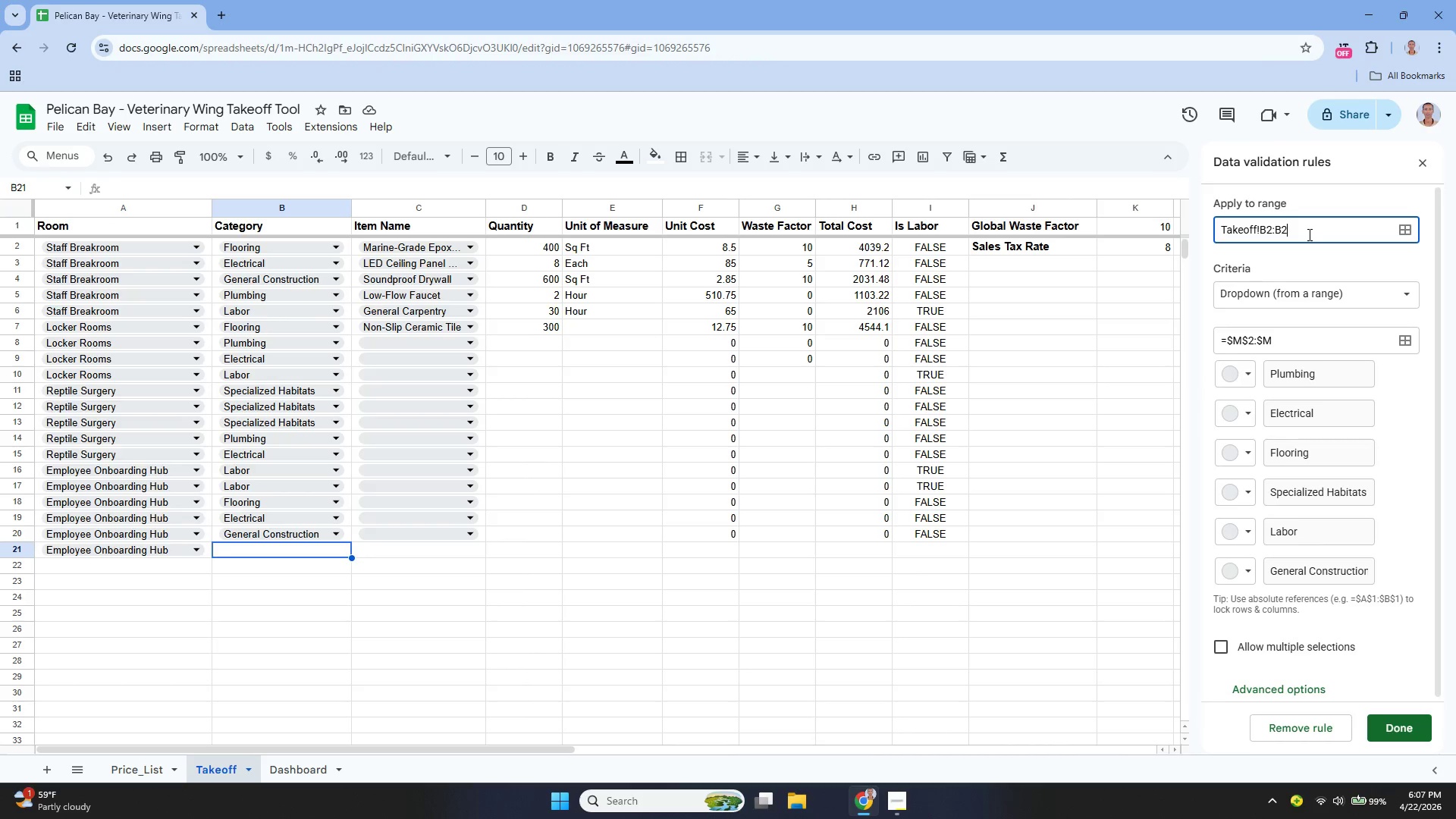 
key(1)
 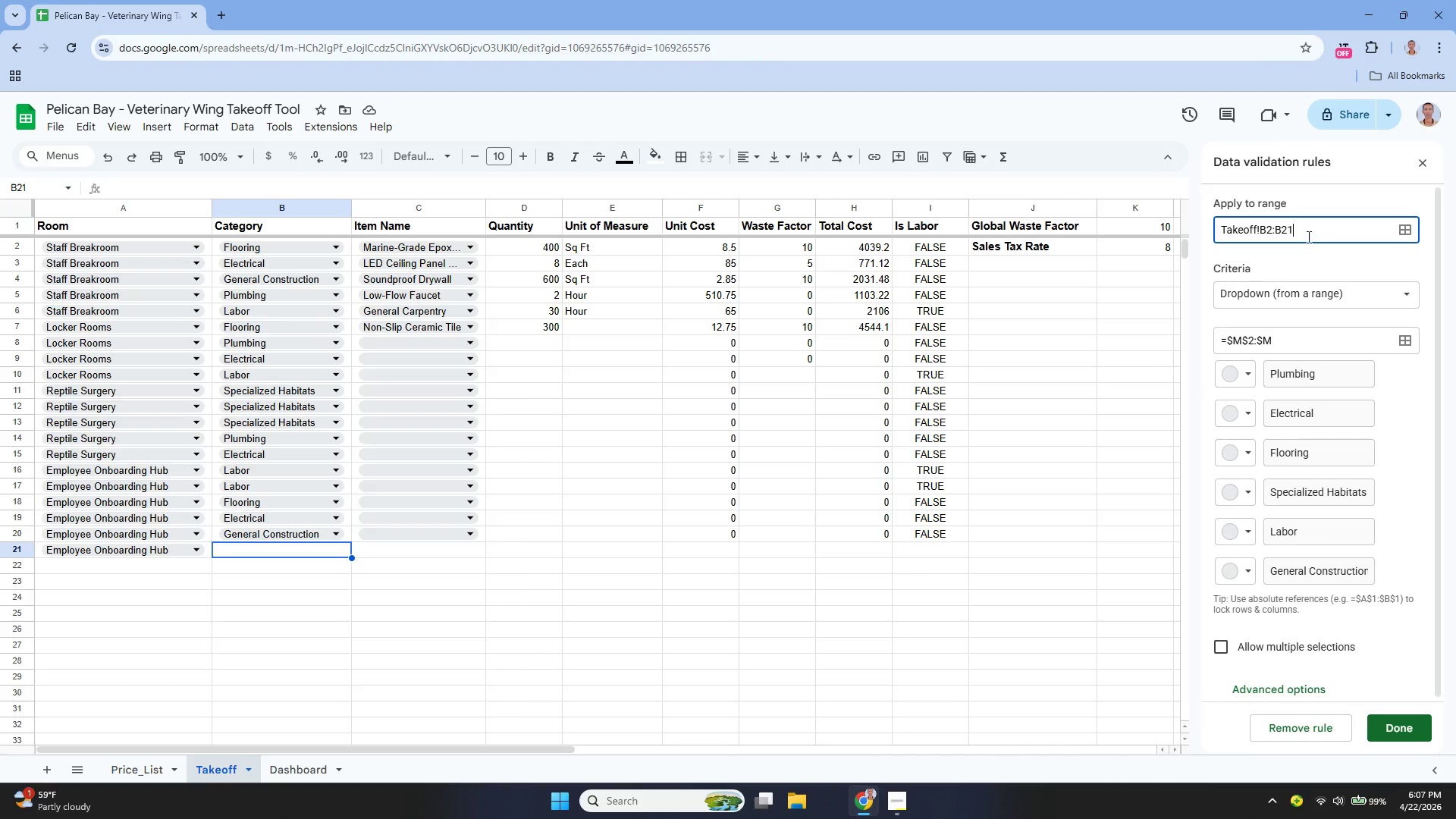 
key(Enter)
 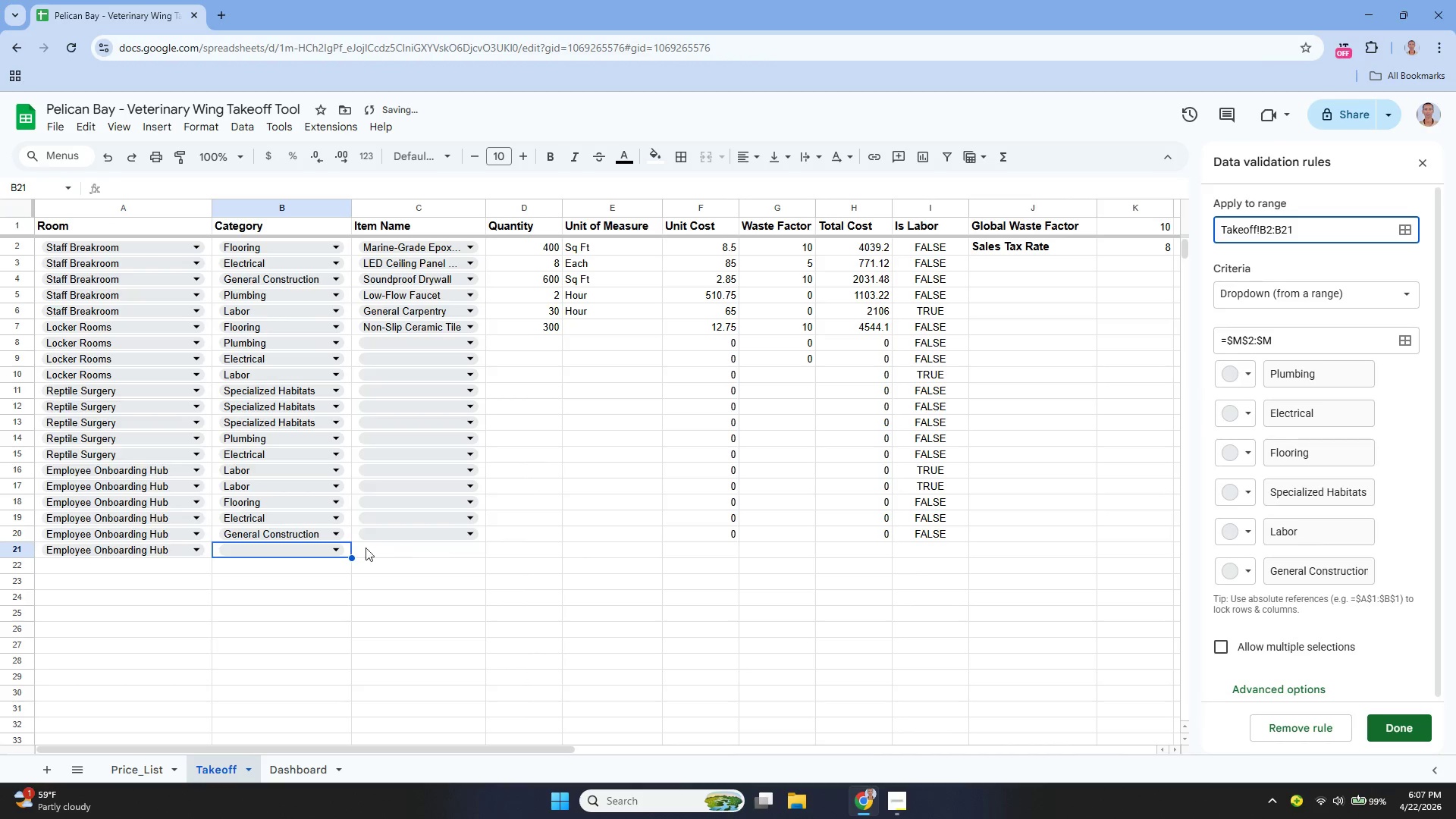 
left_click([322, 548])
 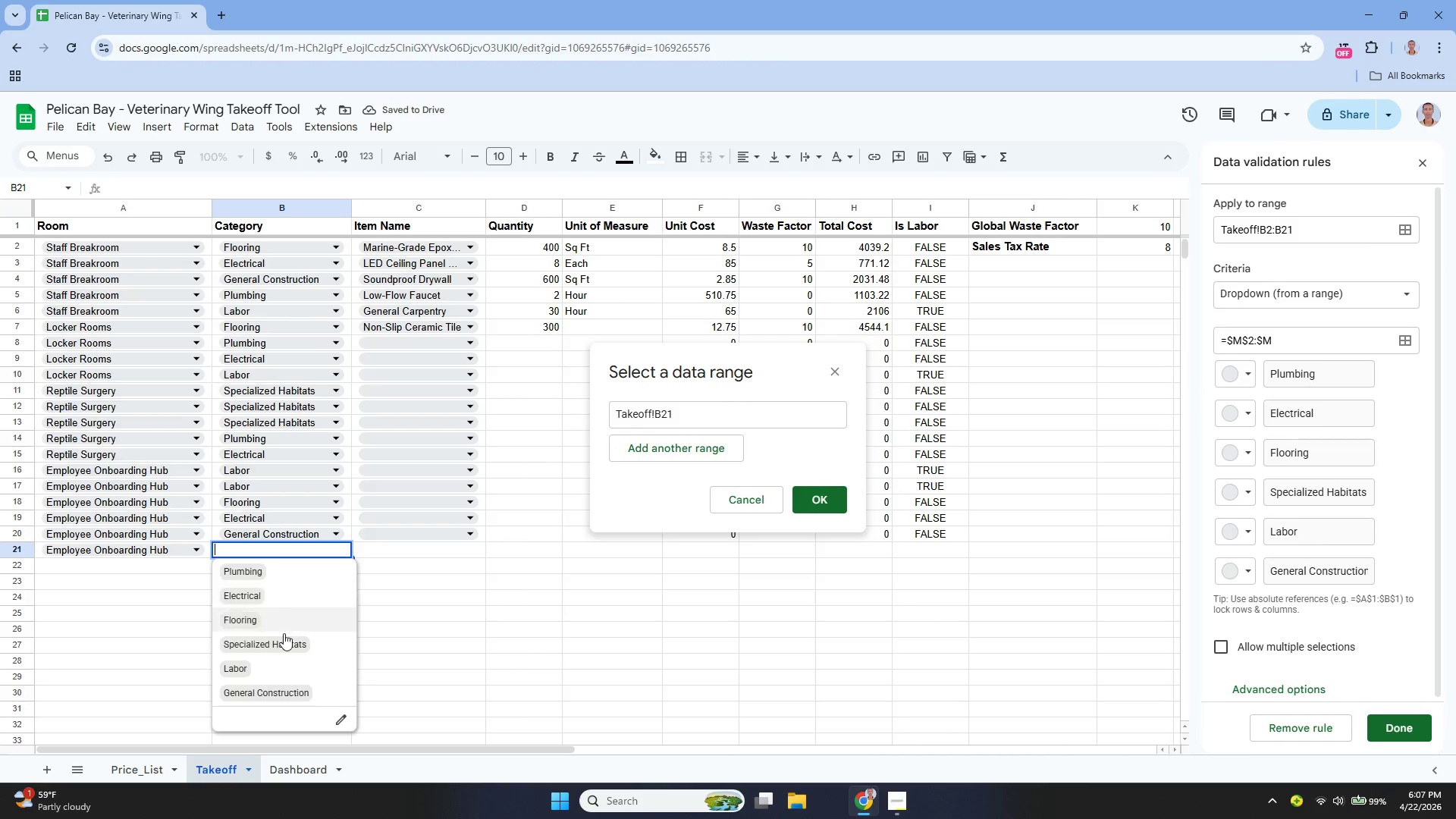 
left_click([261, 674])
 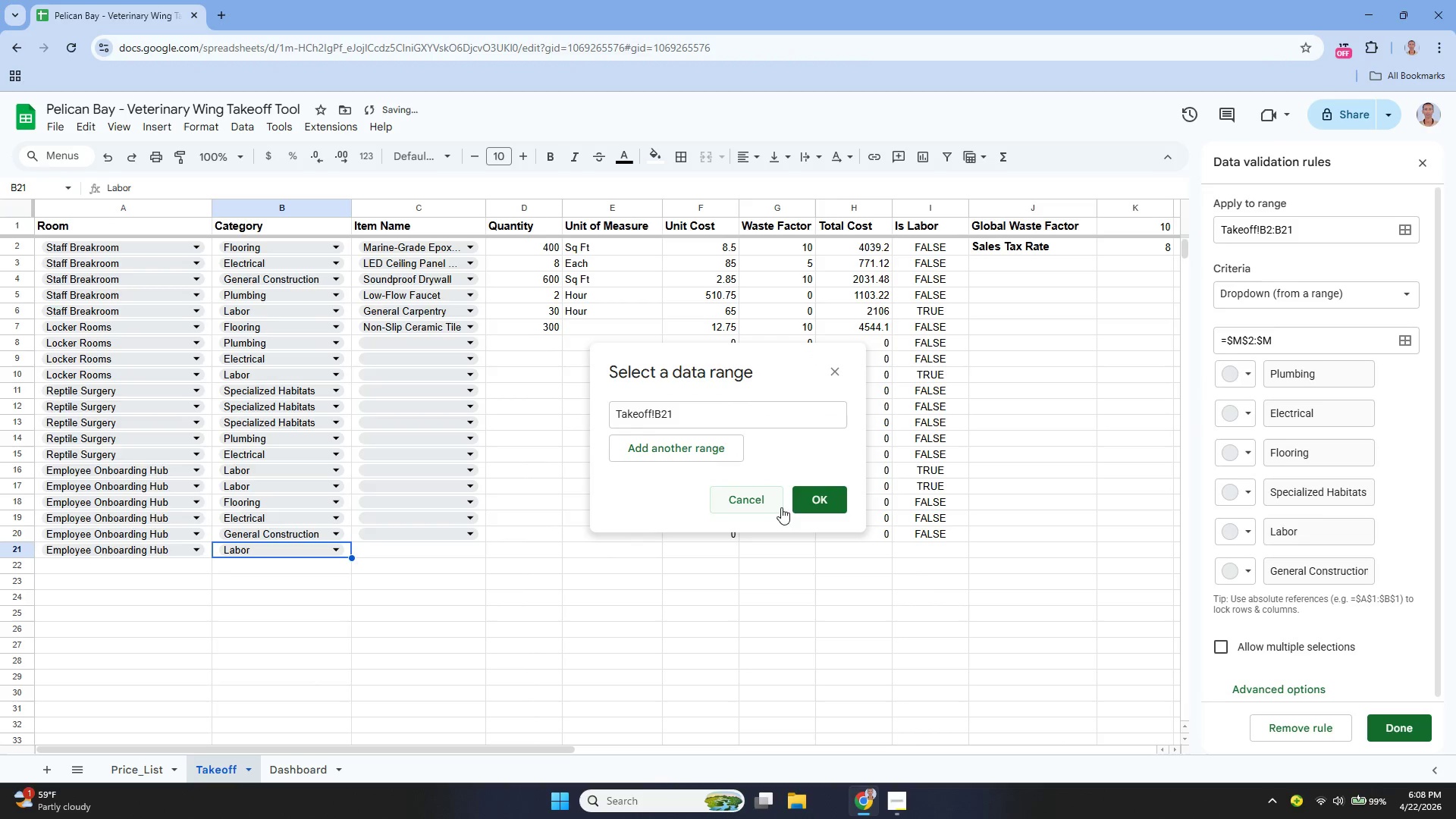 
left_click([815, 505])
 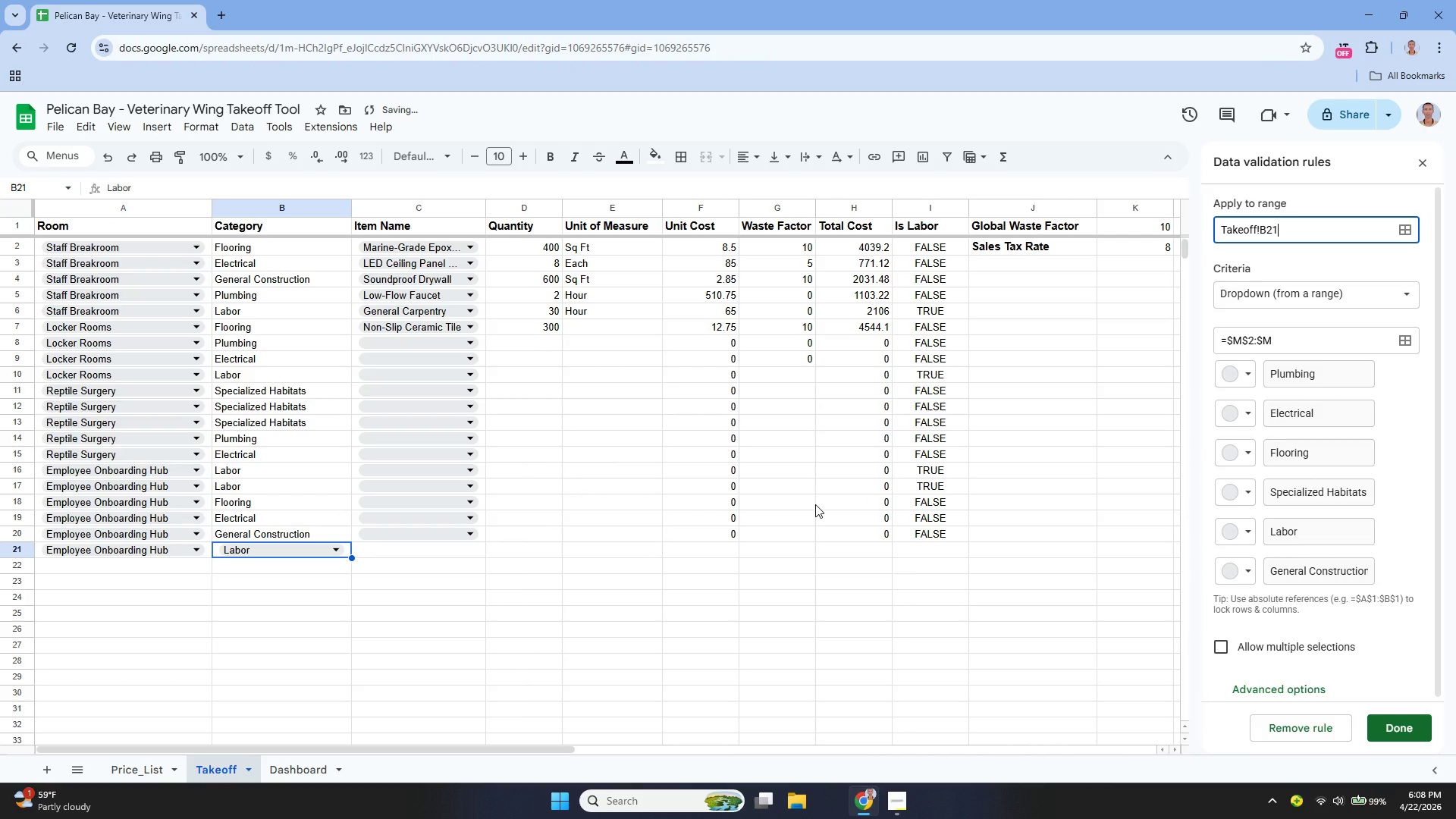 
key(Control+Z)
 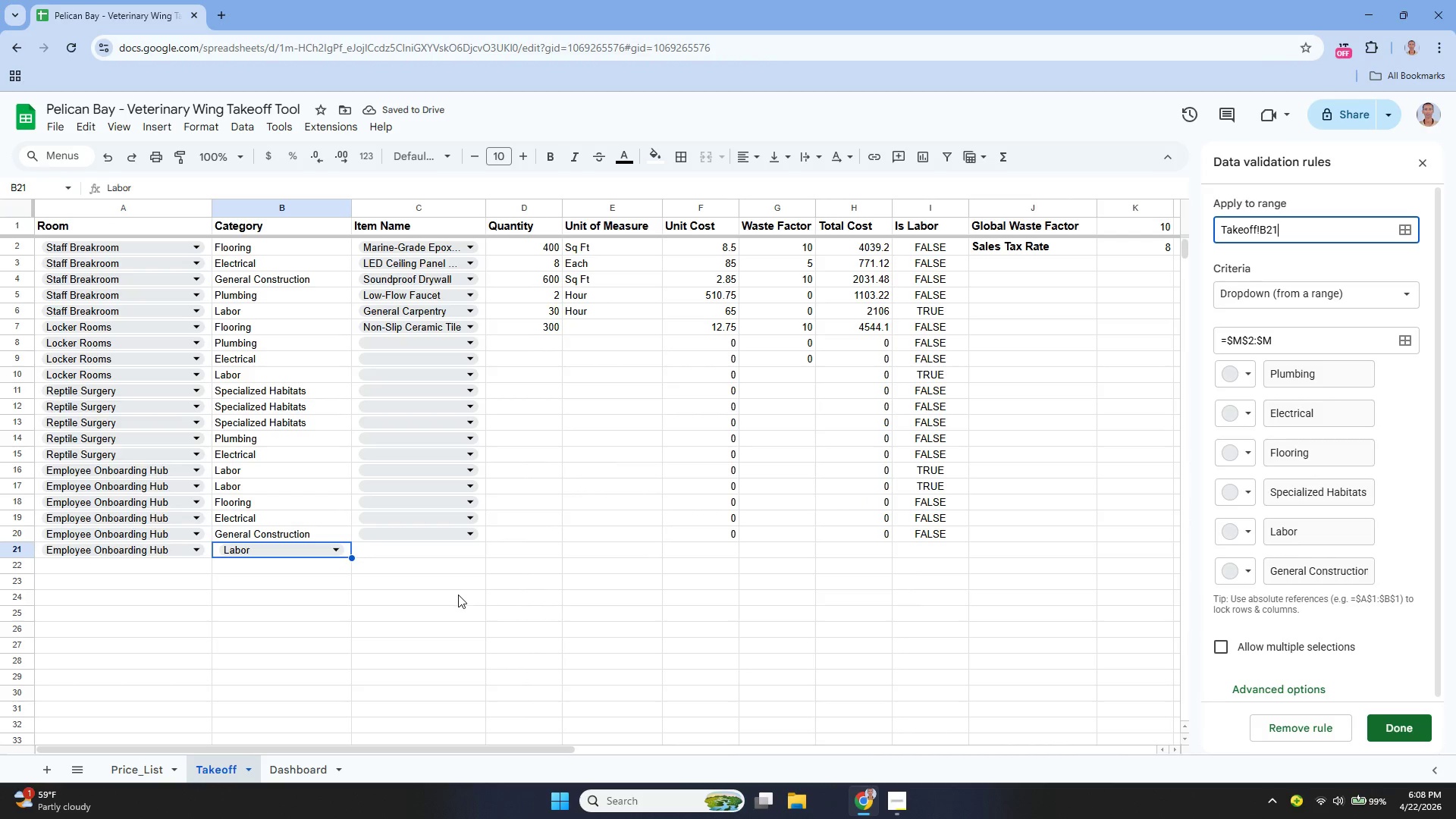 
key(Control+Z)
 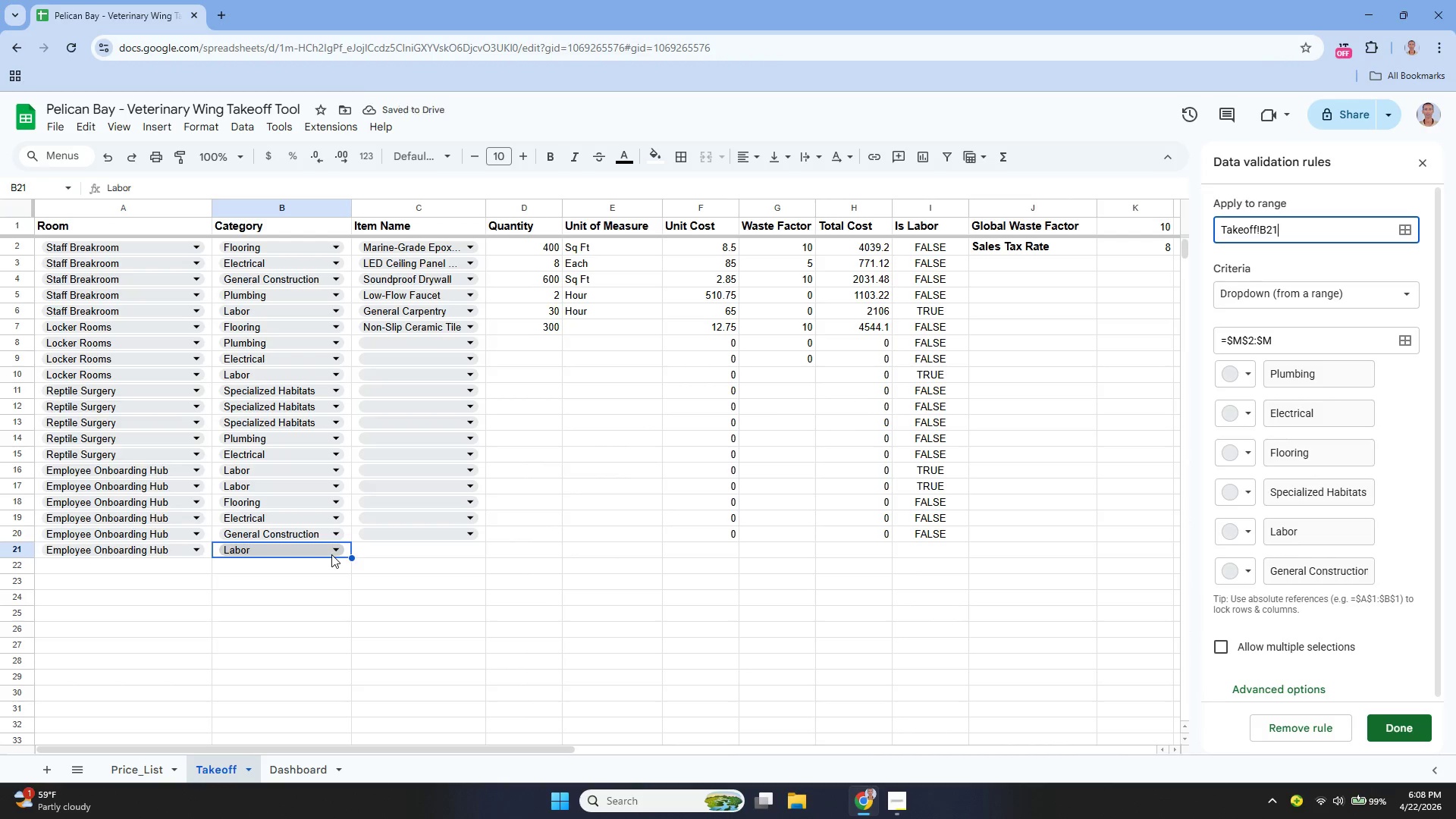 
left_click([407, 550])
 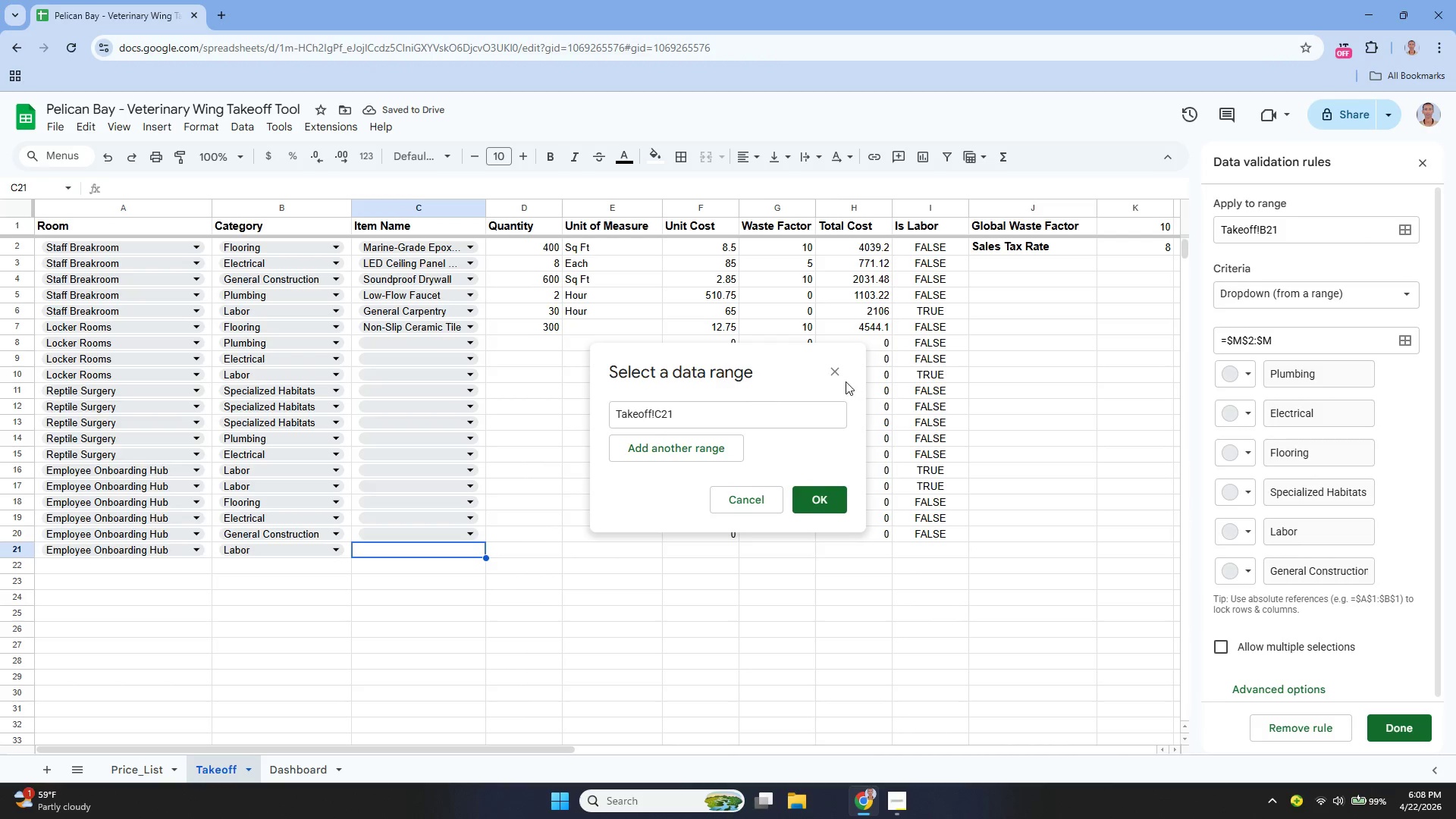 
left_click([841, 375])
 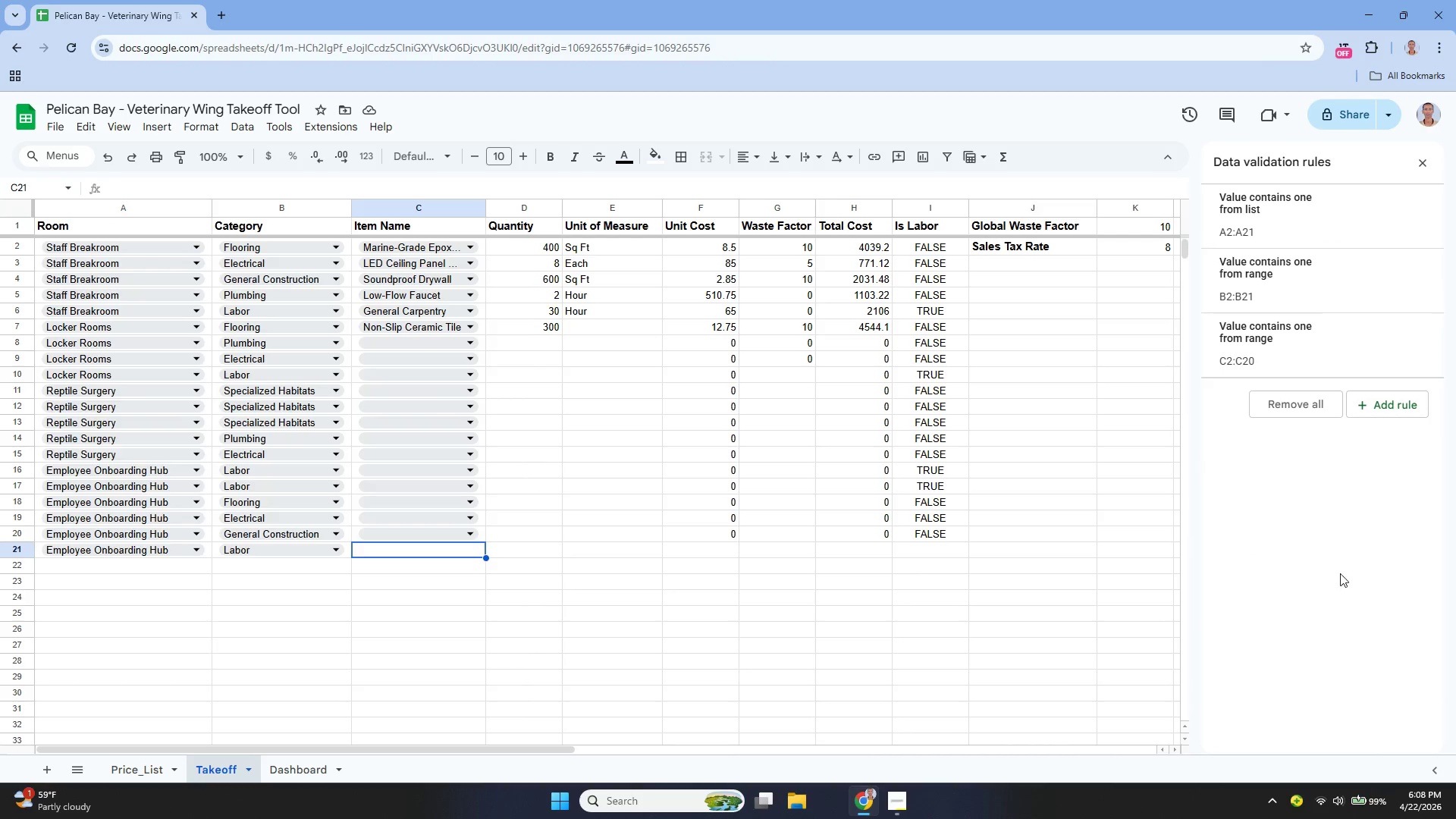 
left_click([1316, 345])
 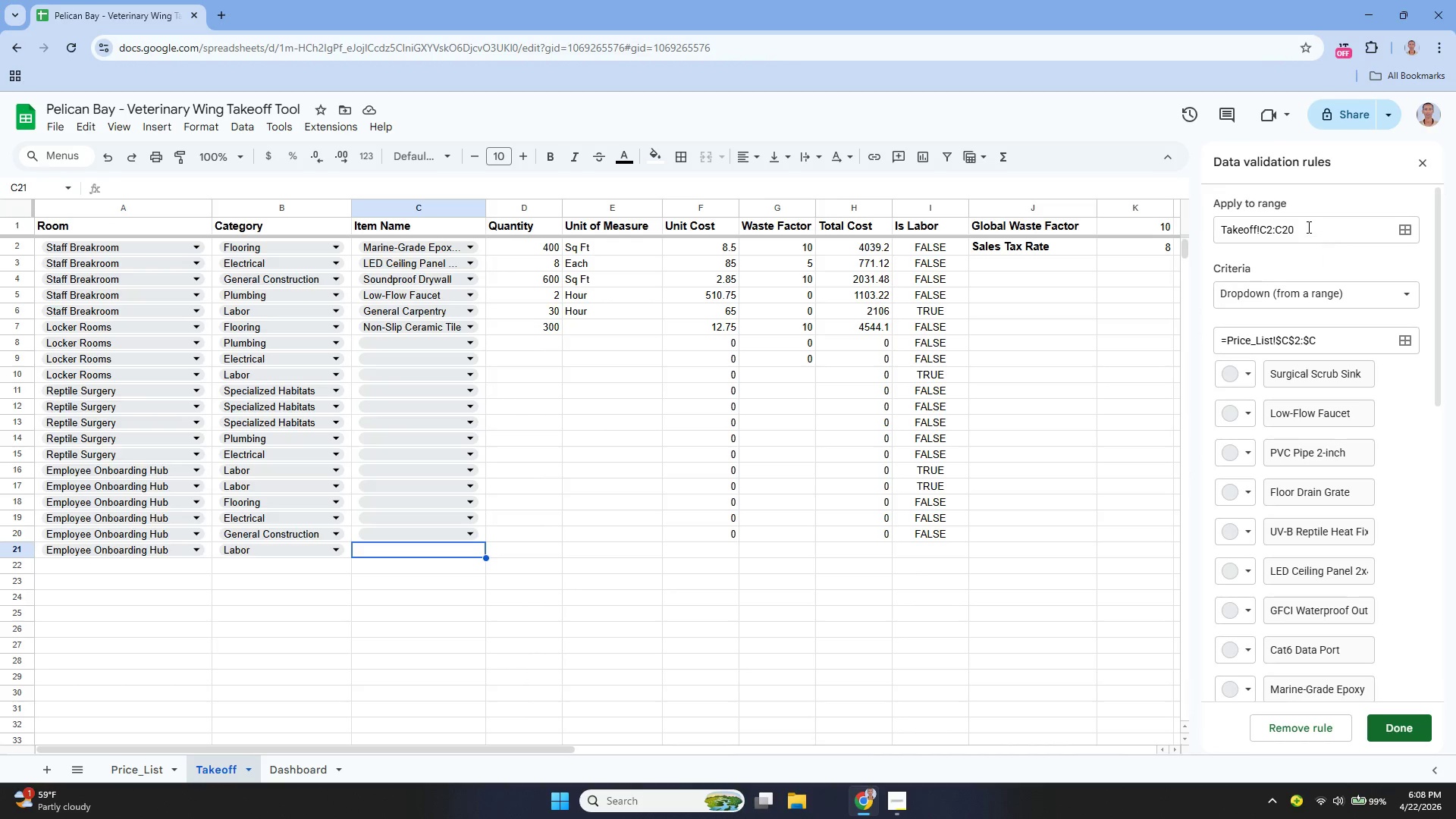 
left_click_drag(start_coordinate=[1307, 213], to_coordinate=[1307, 221])
 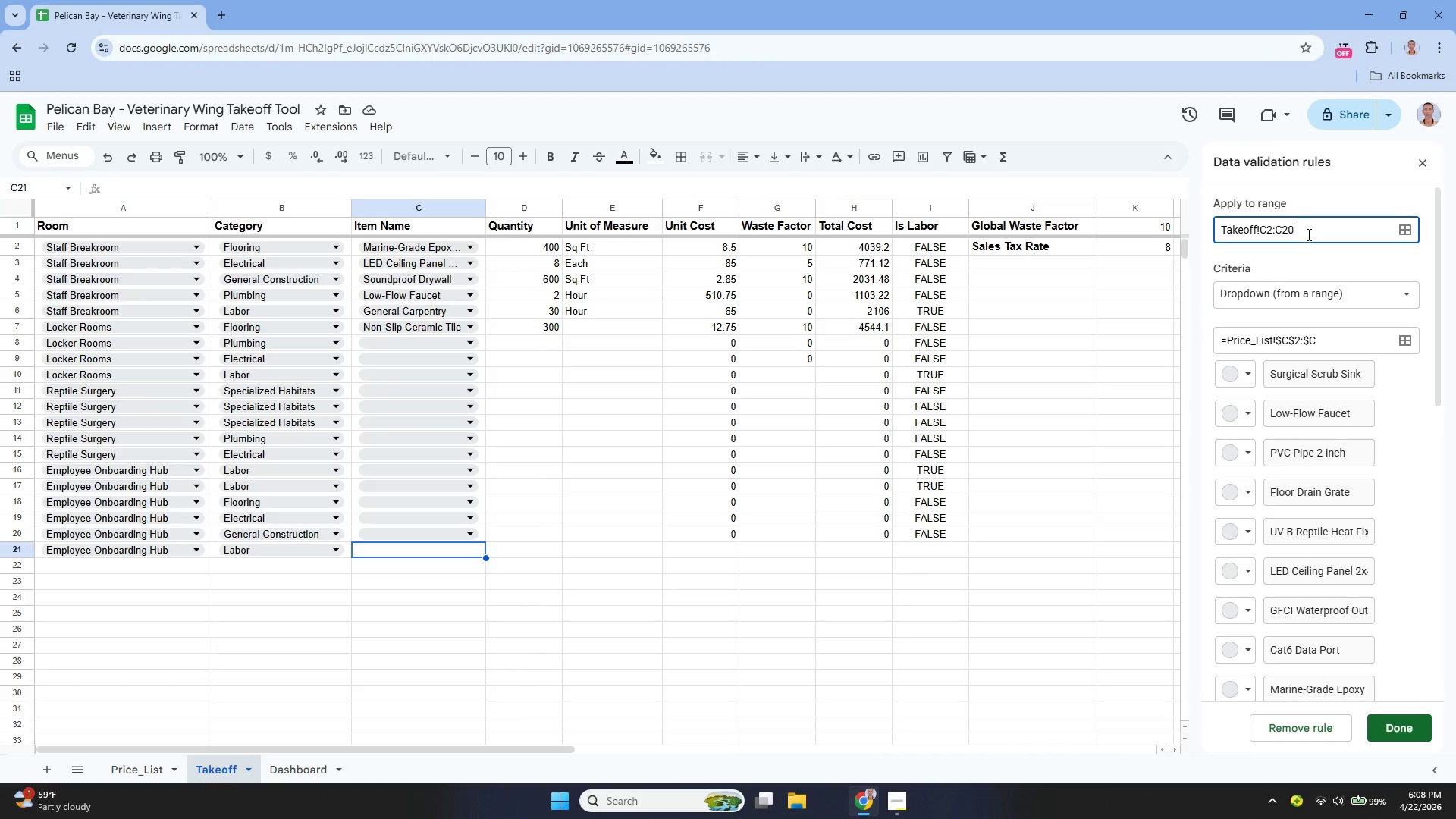 
key(Backspace)
 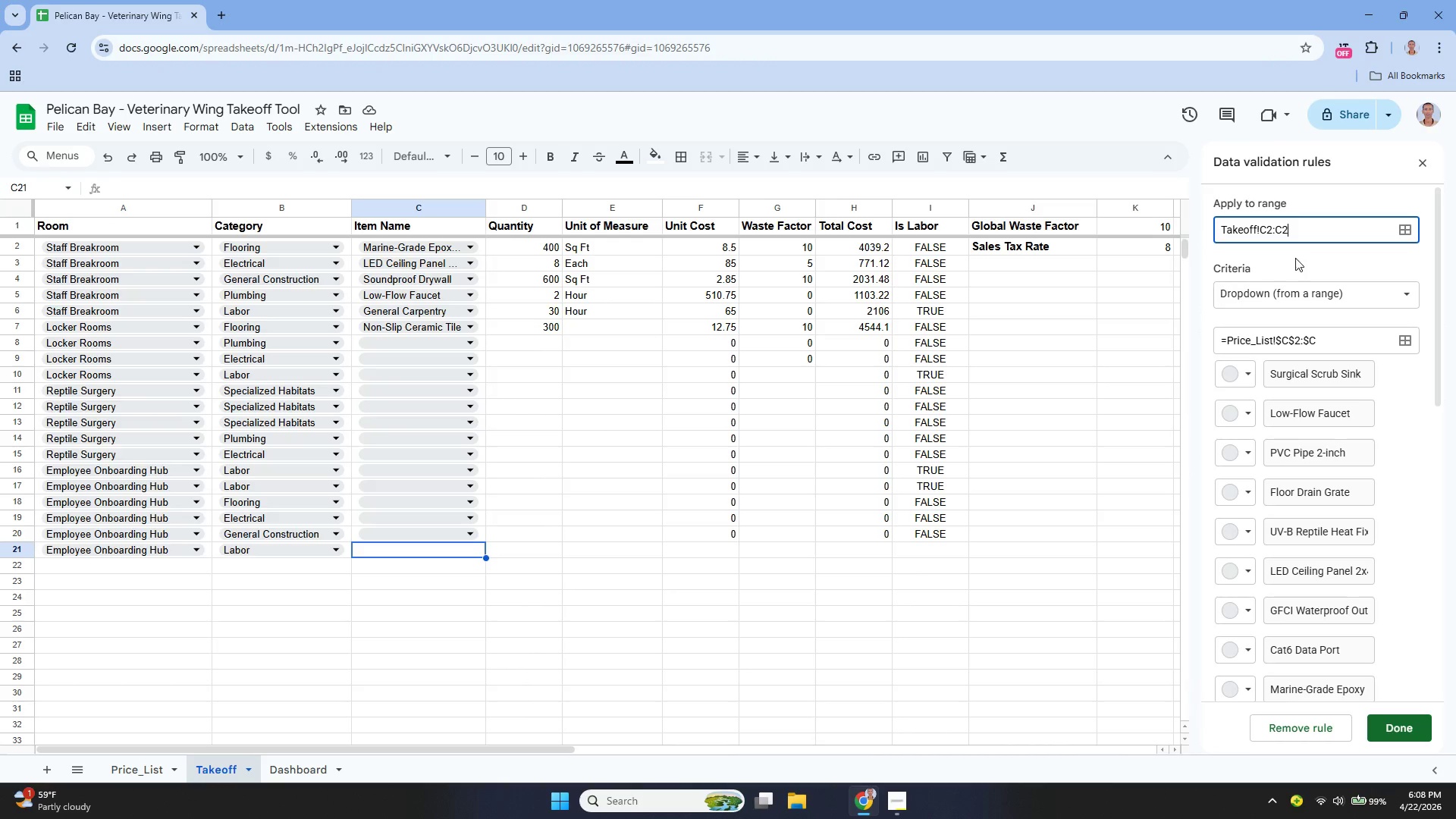 
key(1)
 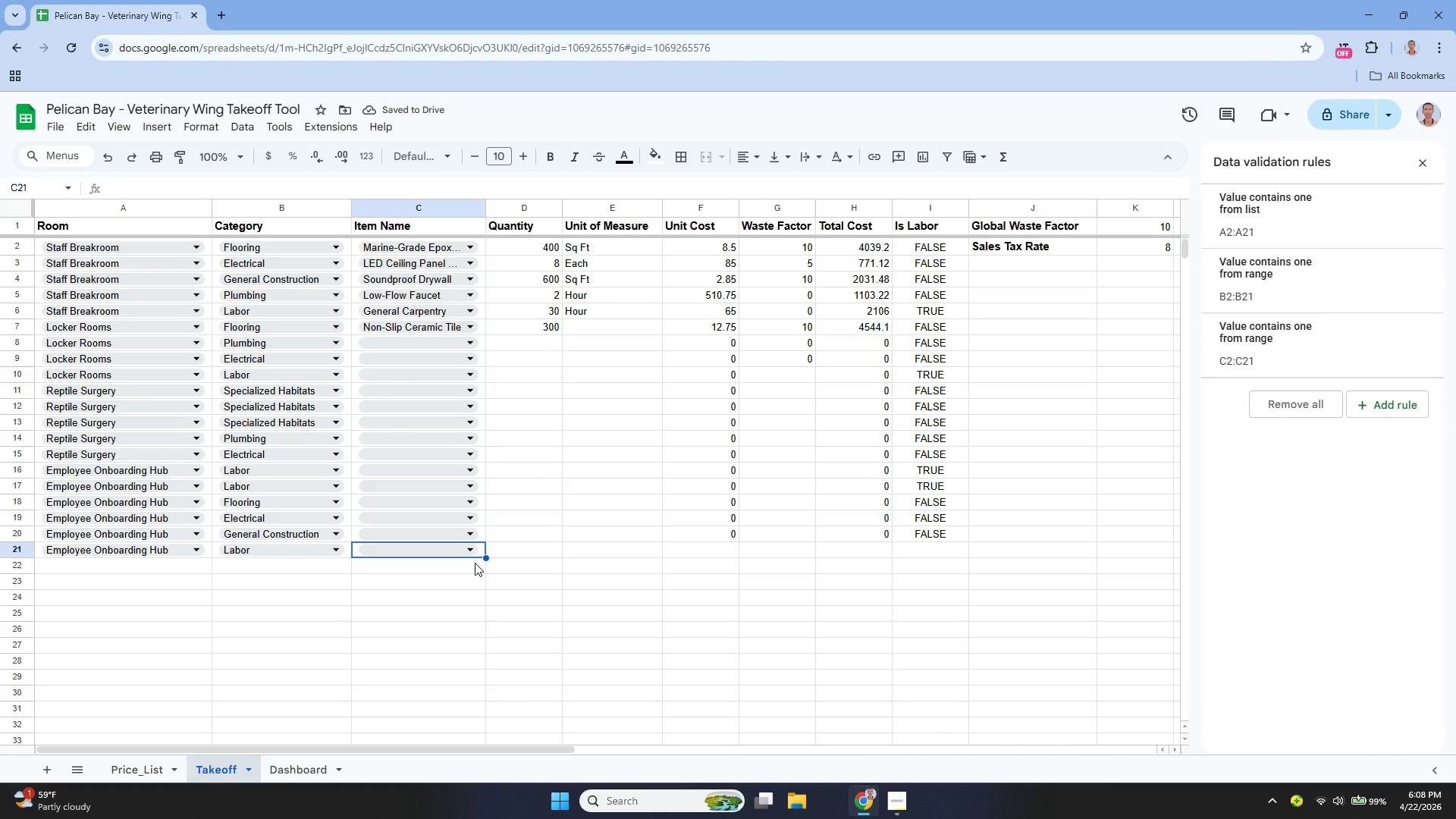 
wait(5.47)
 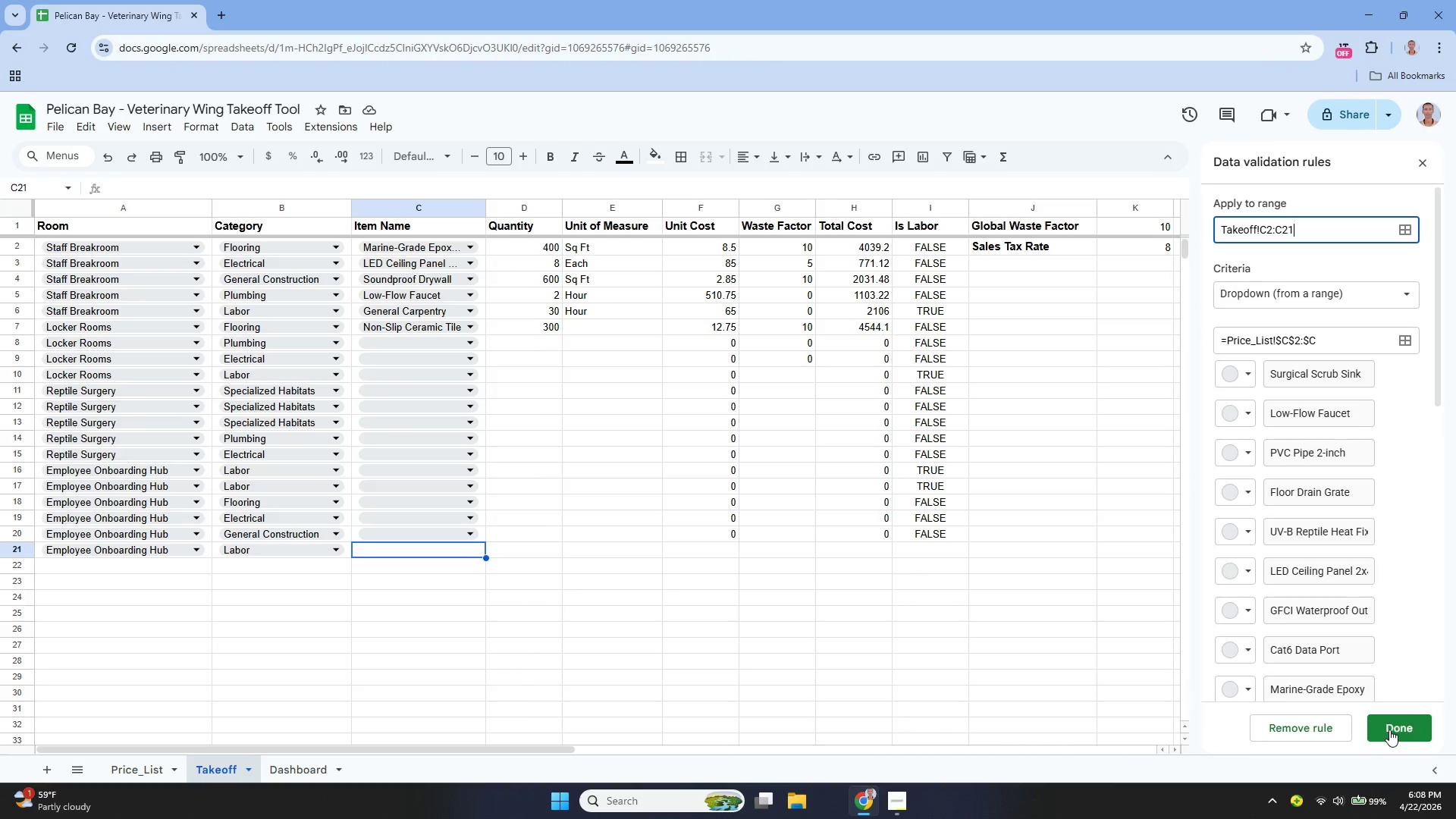 
mouse_move([436, 575])
 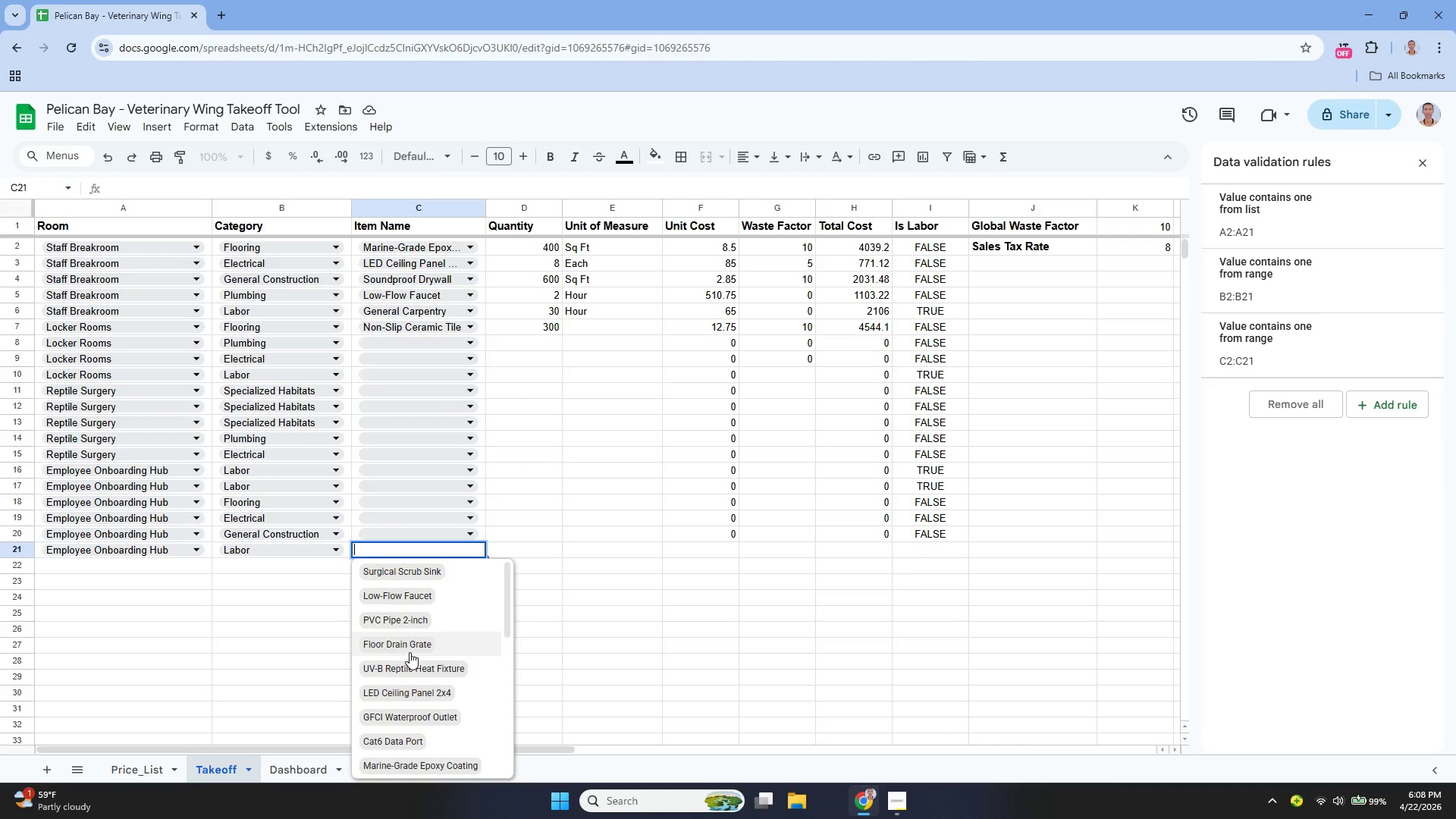 
scroll: coordinate [410, 651], scroll_direction: down, amount: 4.0
 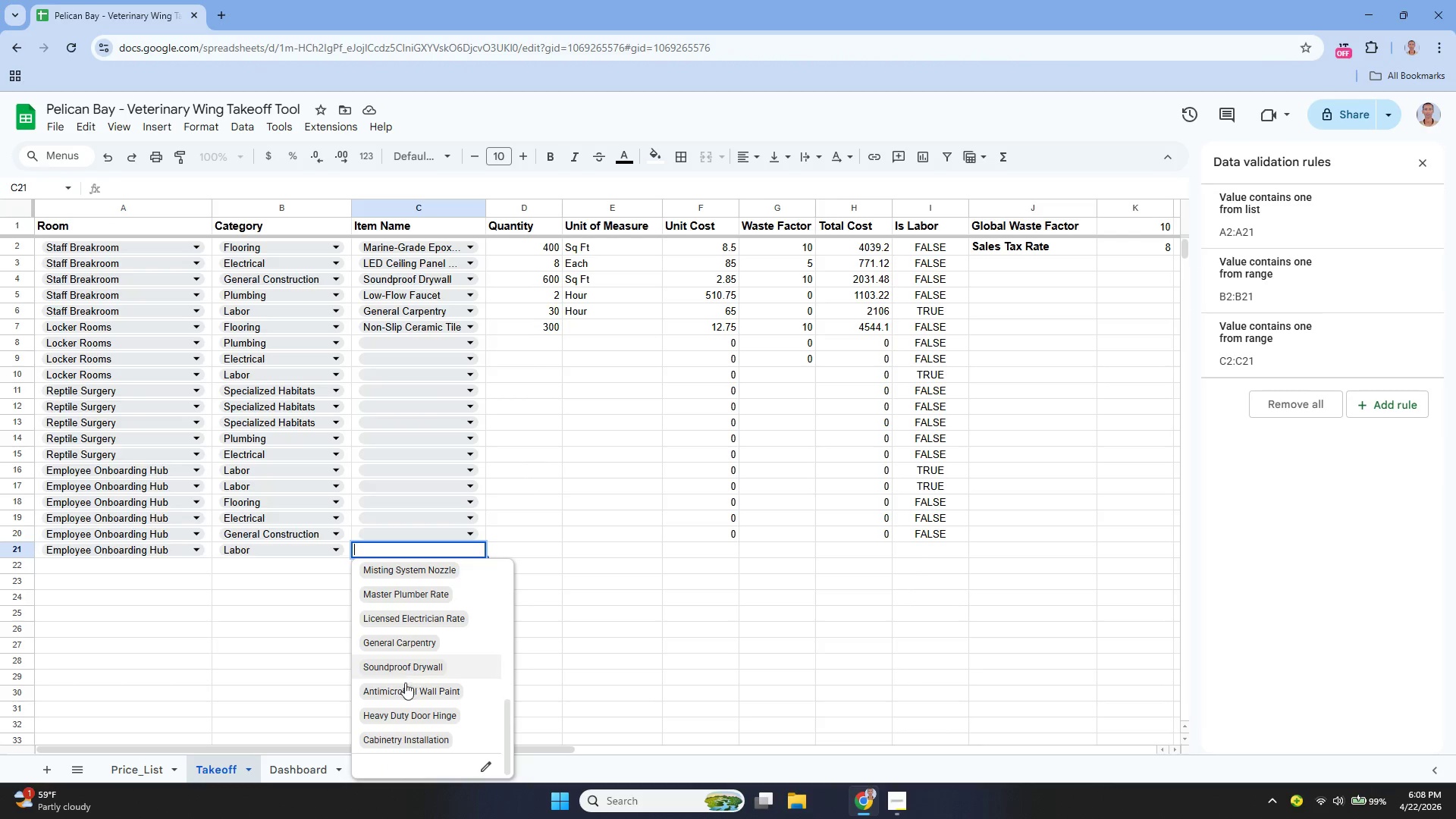 
scroll: coordinate [394, 685], scroll_direction: up, amount: 7.0
 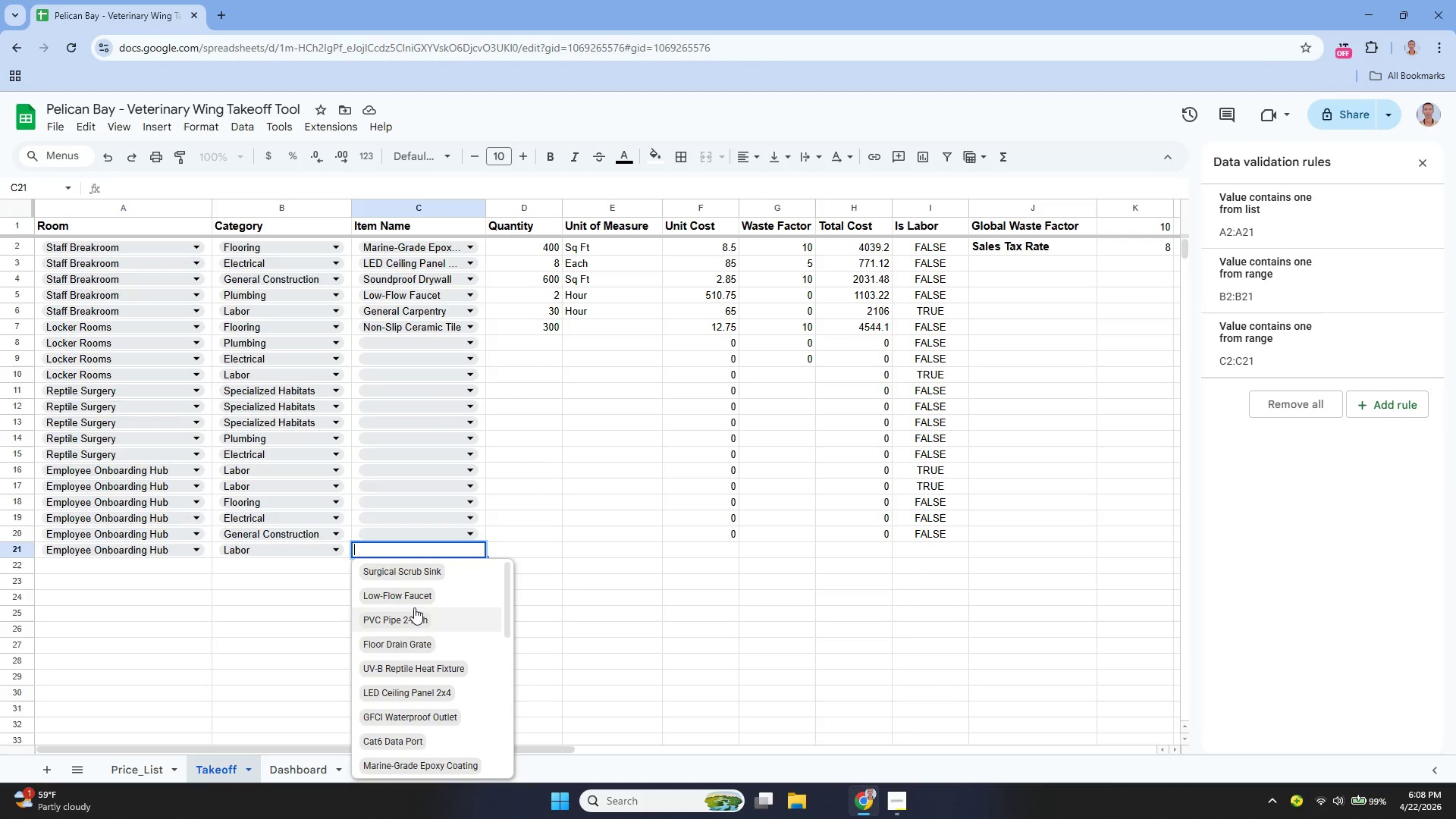 
scroll: coordinate [419, 610], scroll_direction: down, amount: 5.0
 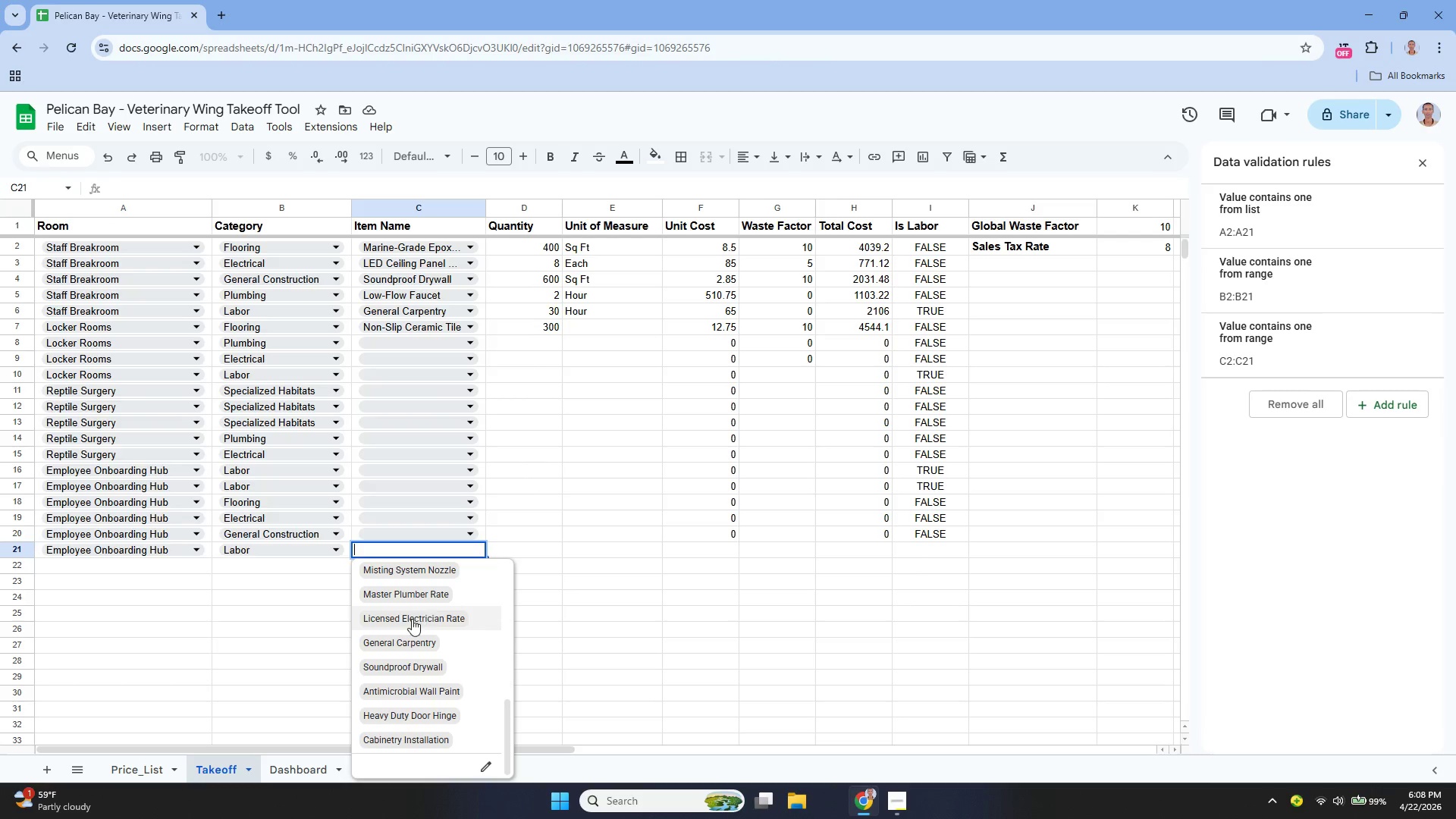 
scroll: coordinate [397, 661], scroll_direction: none, amount: 0.0
 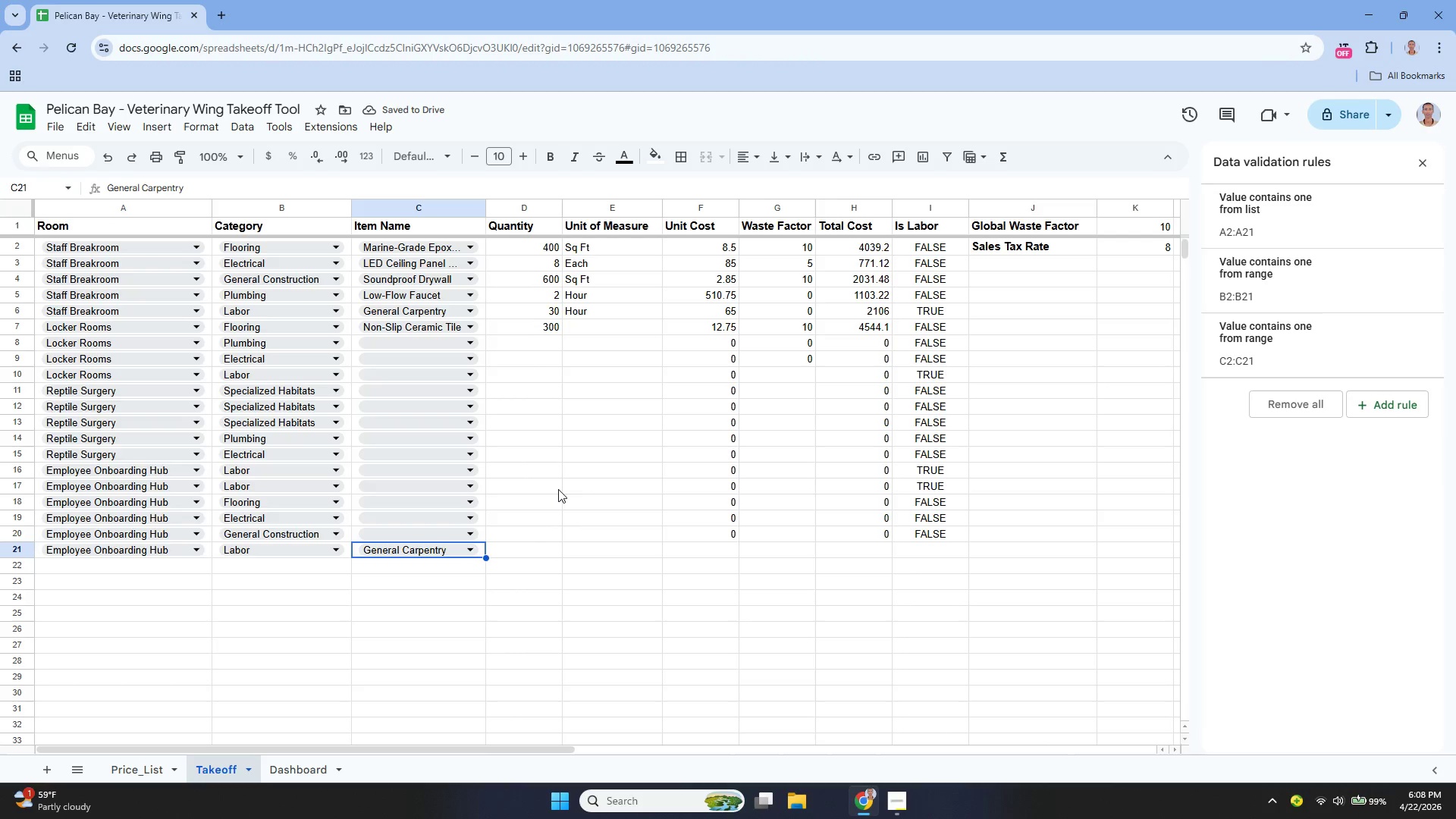 
wait(8.6)
 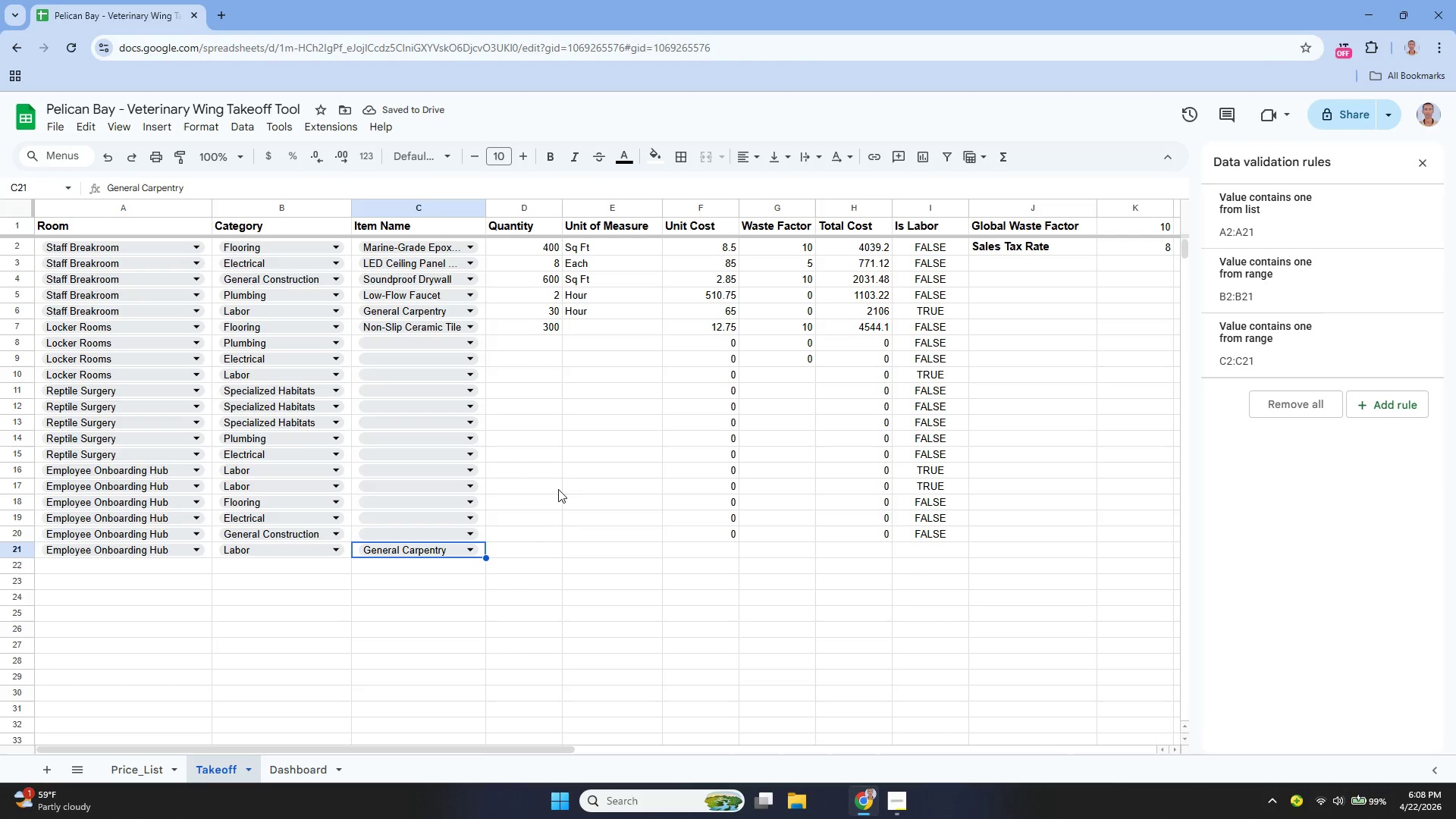 
left_click([530, 344])
 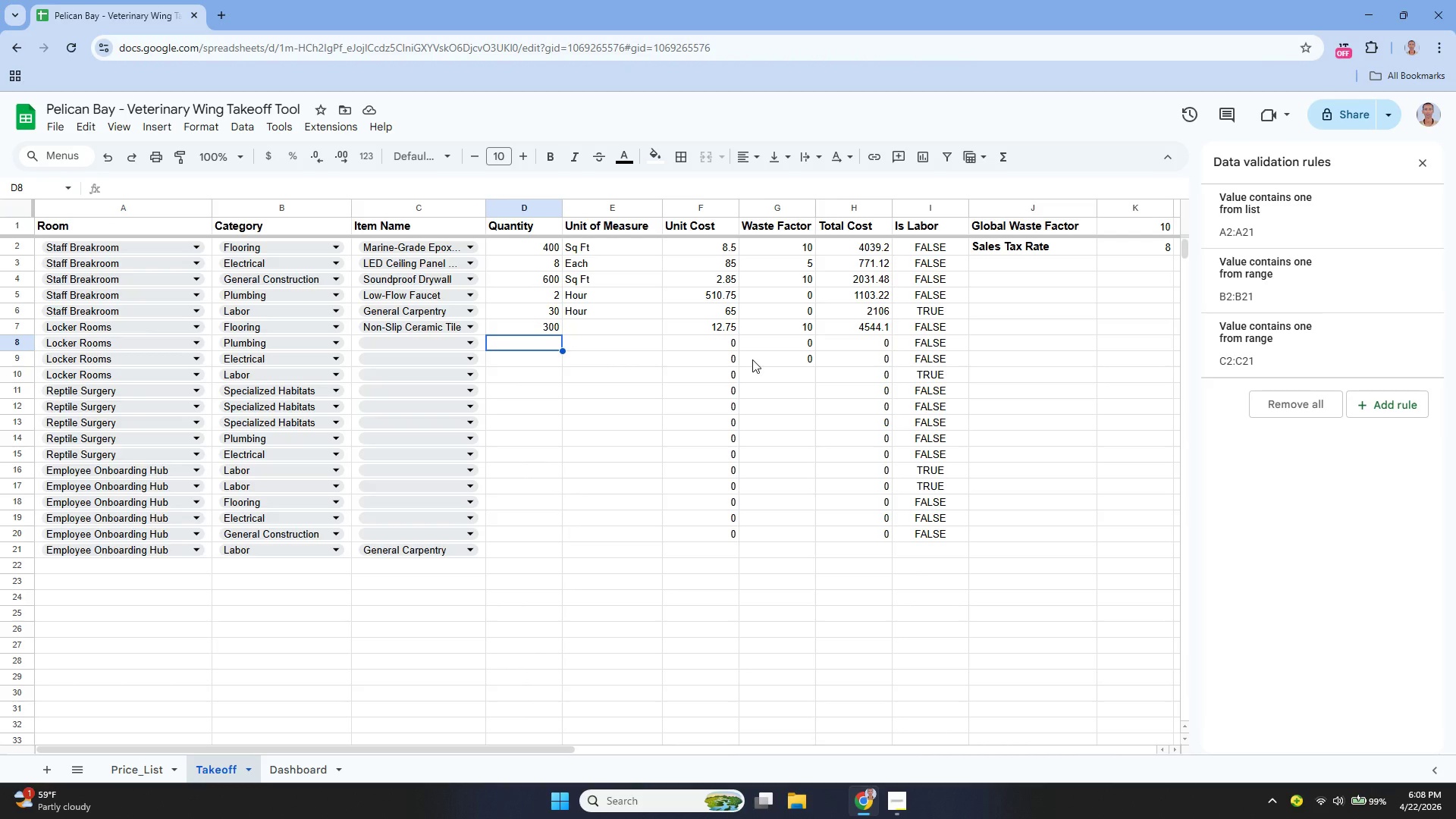 
key(4)
 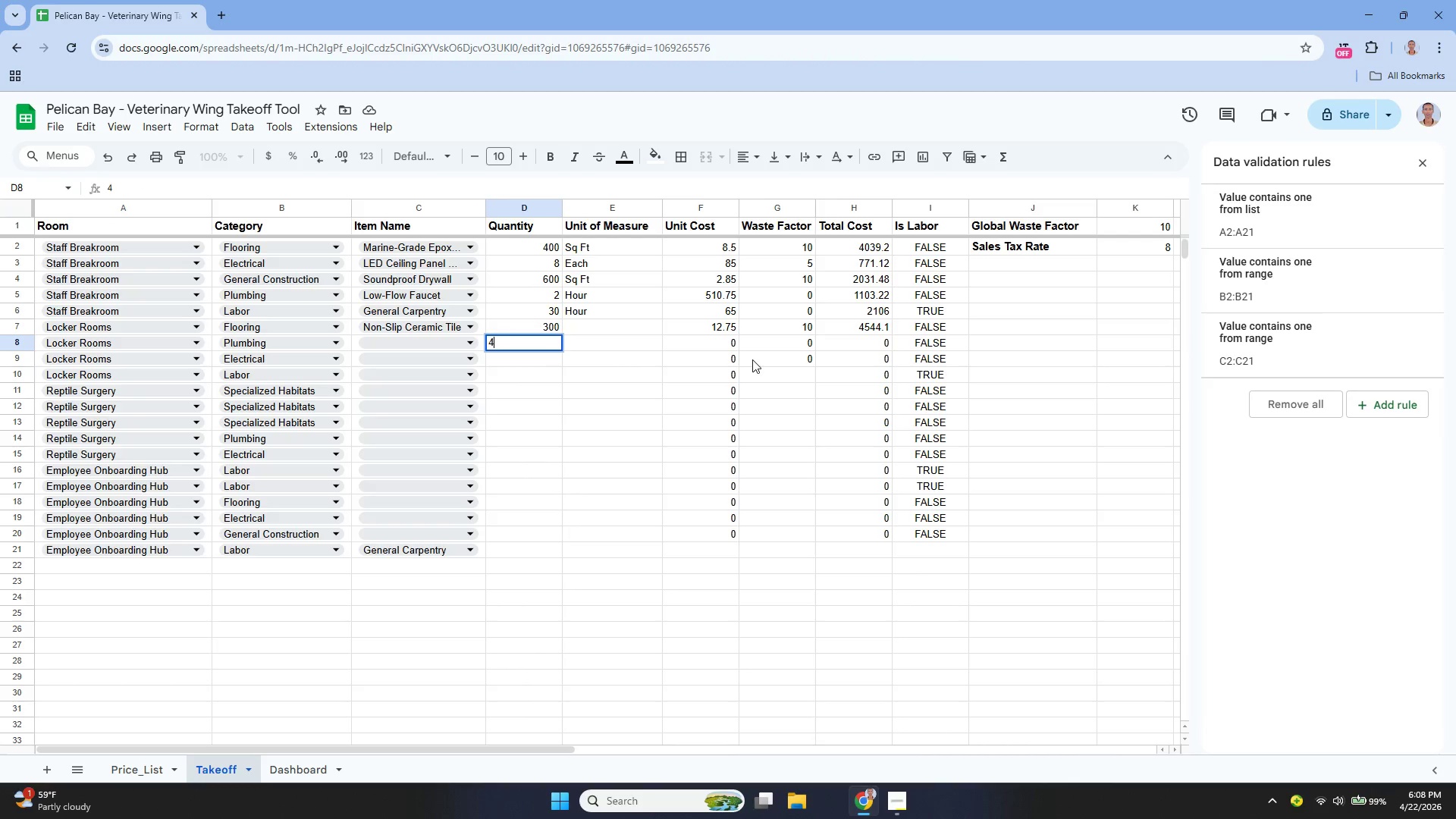 
key(Enter)
 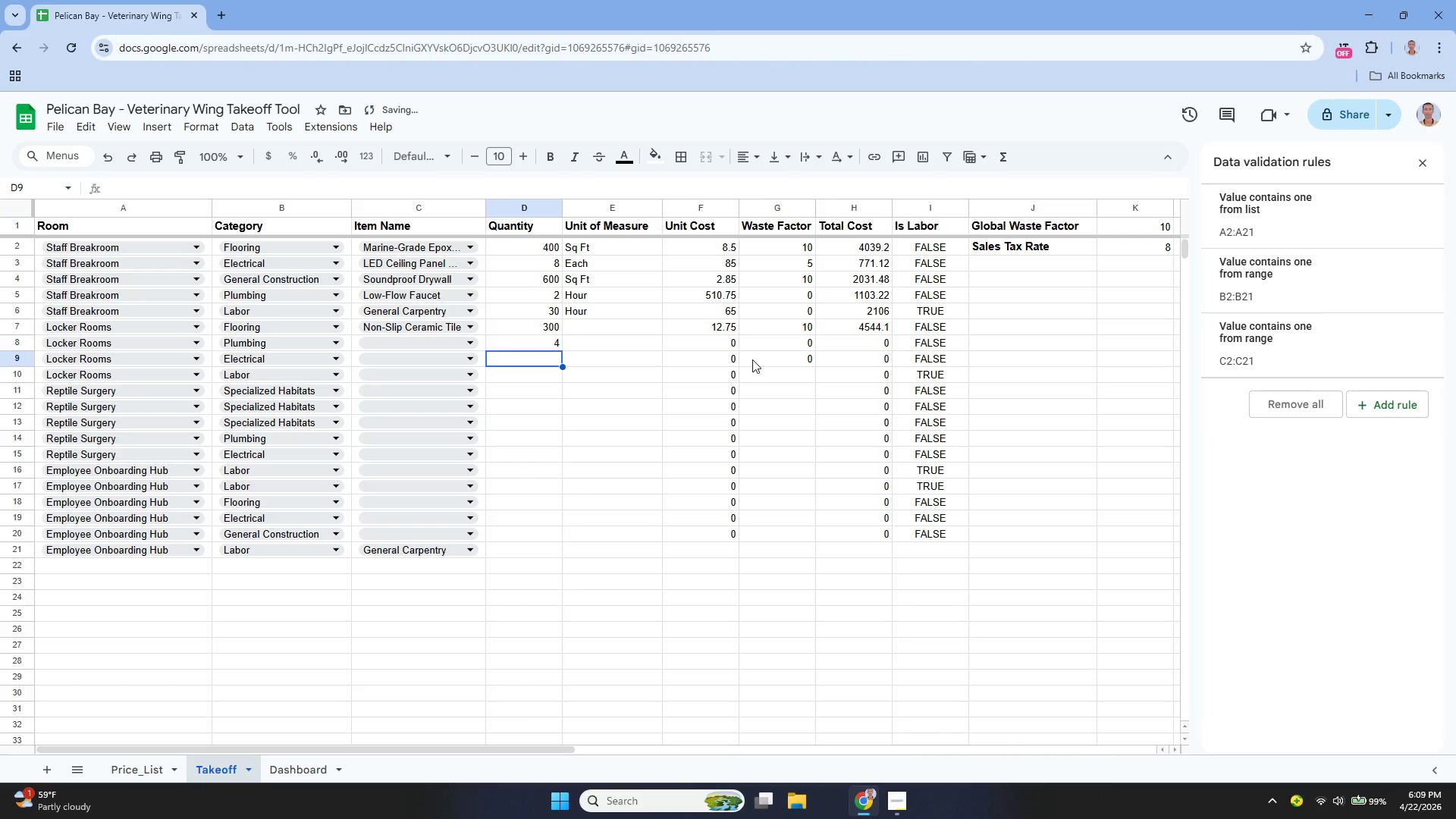 
key(6)
 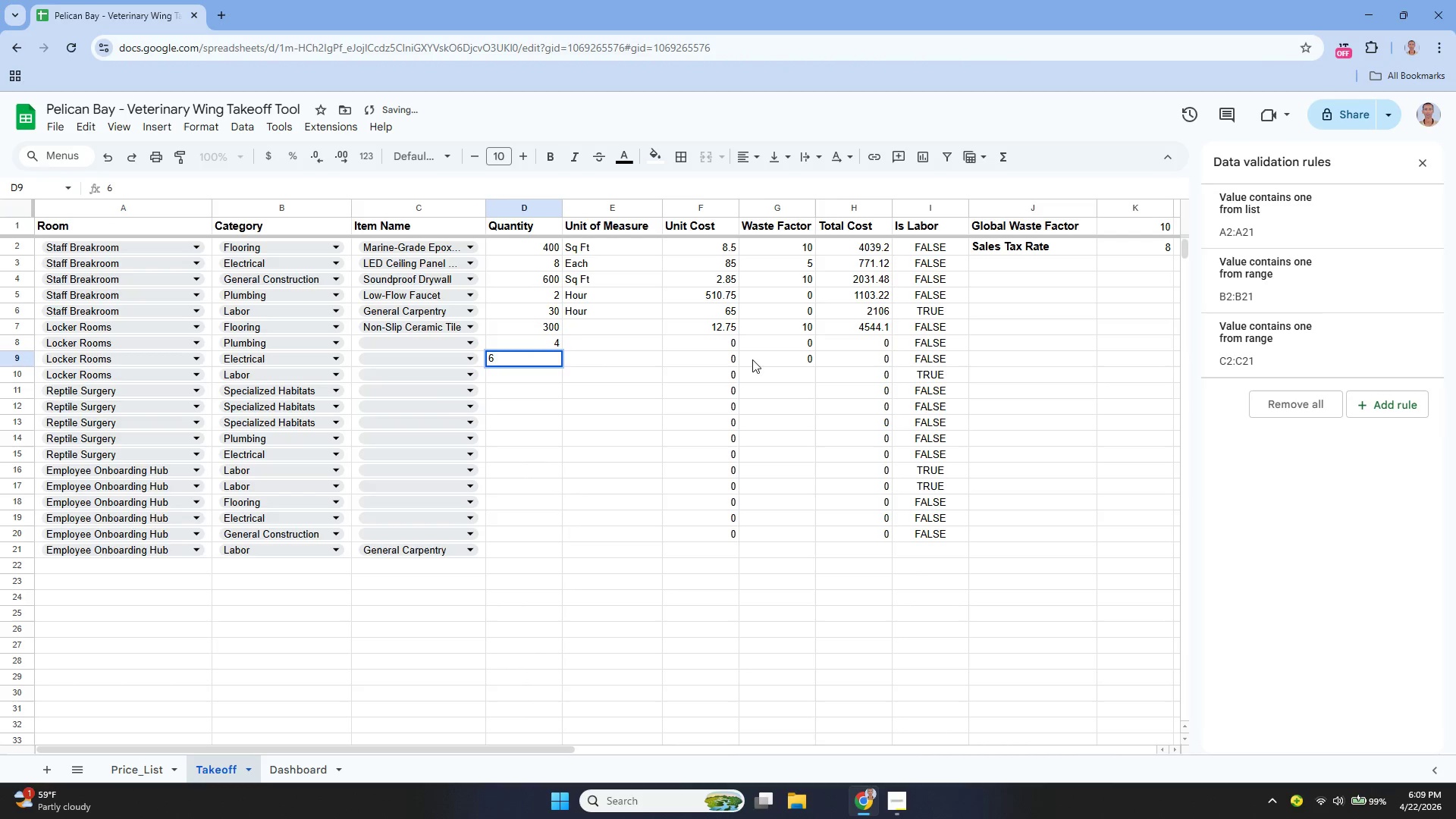 
key(Enter)
 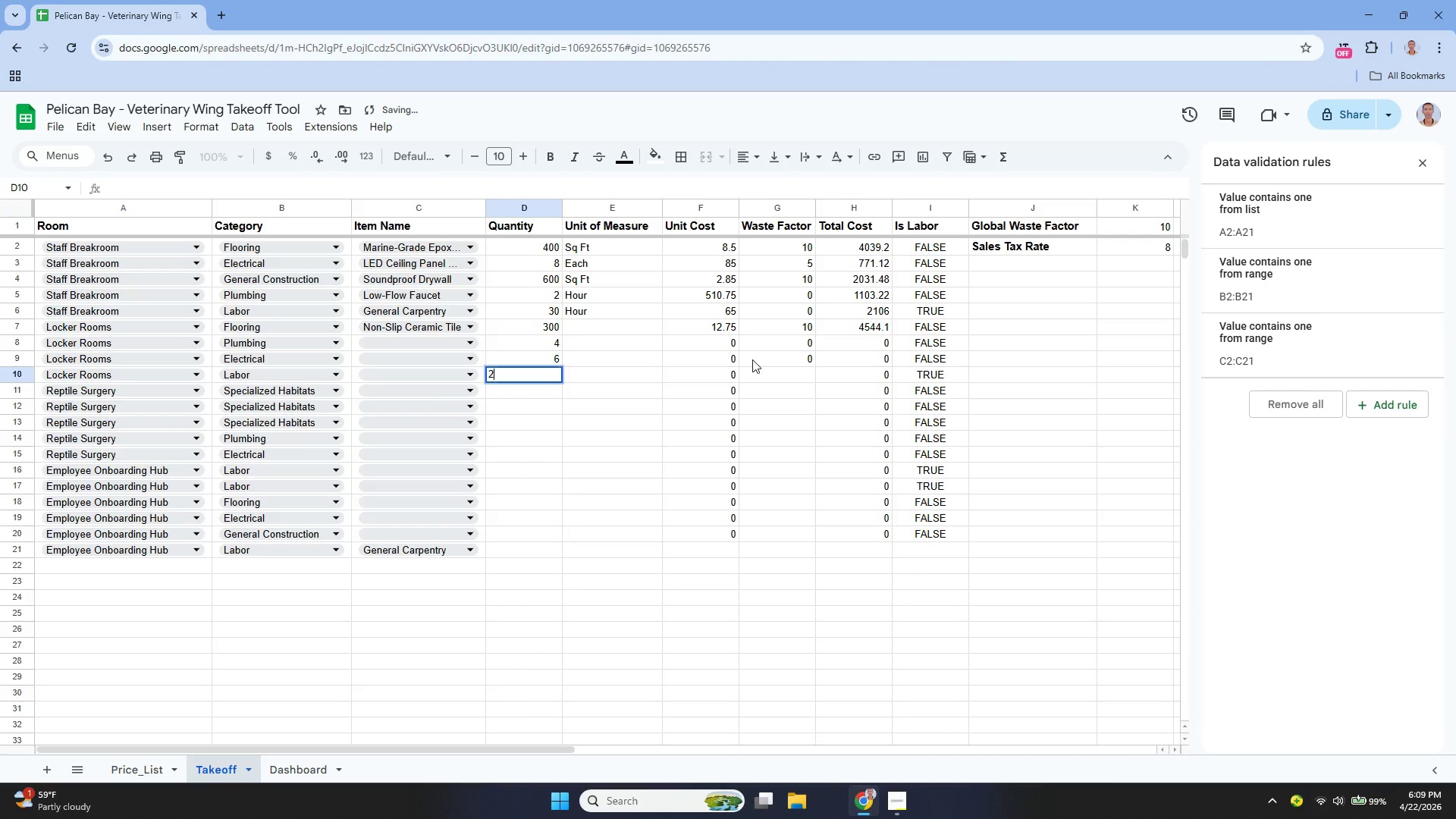 
key(2)
 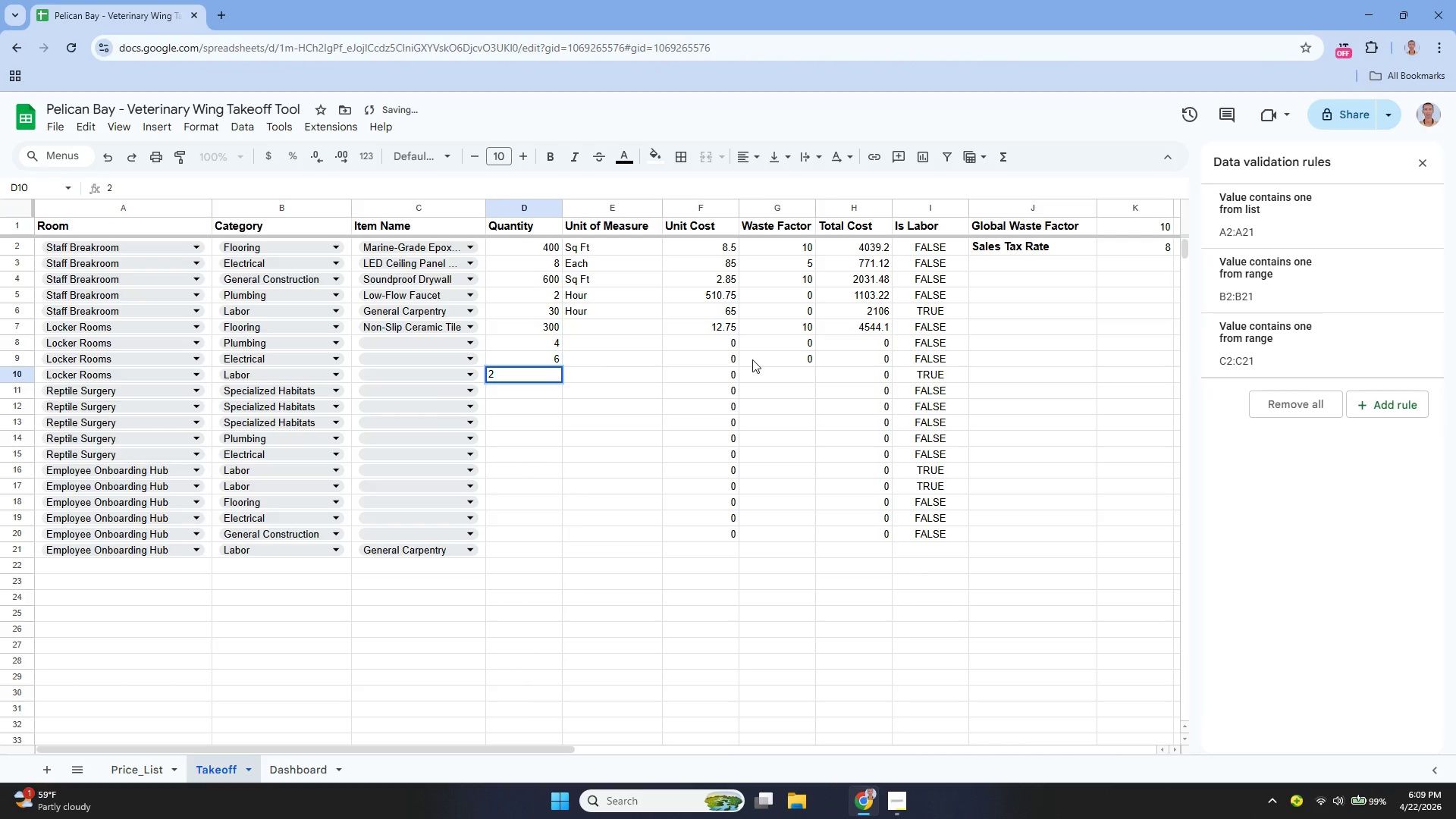 
key(Enter)
 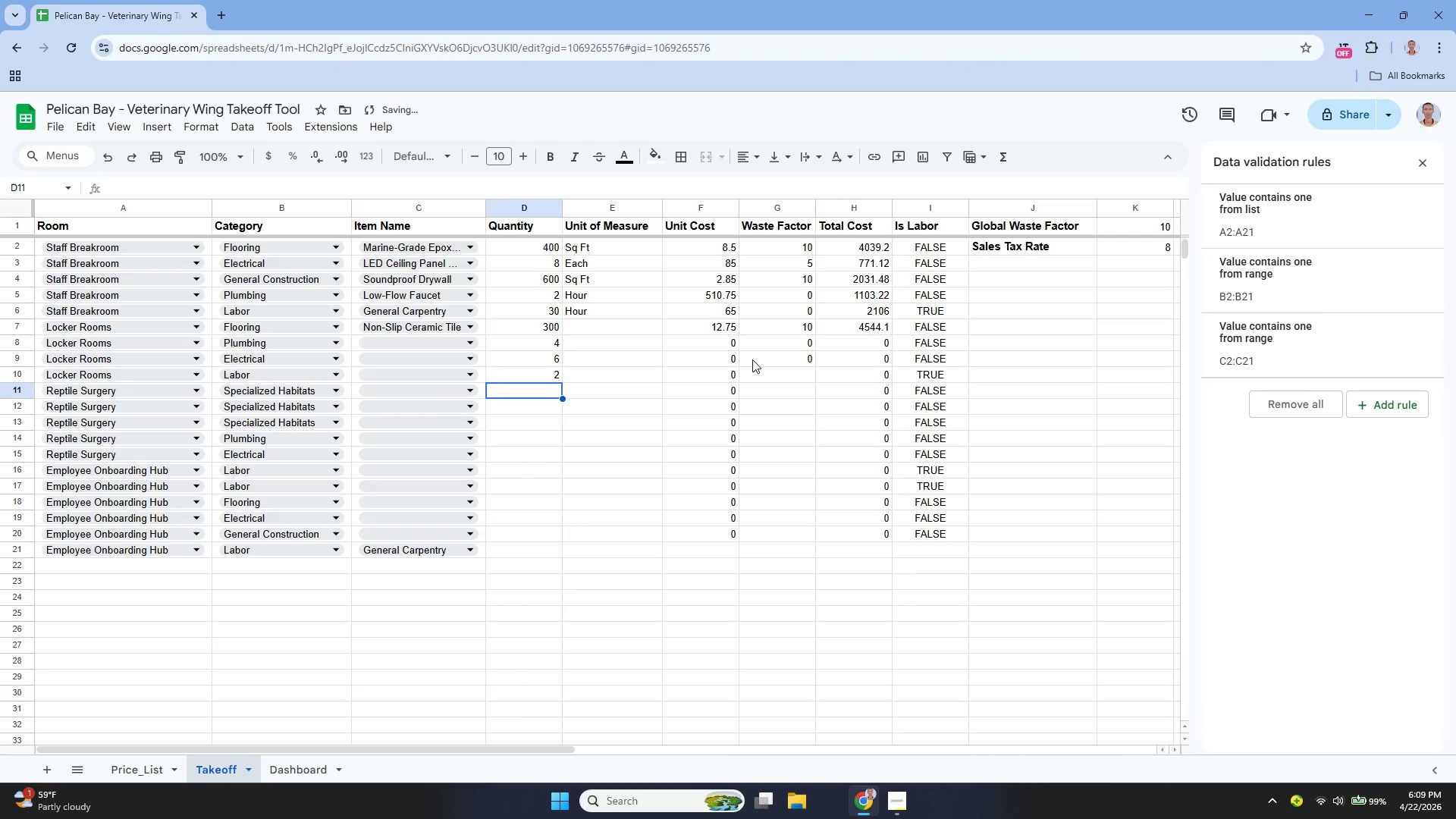 
key(2)
 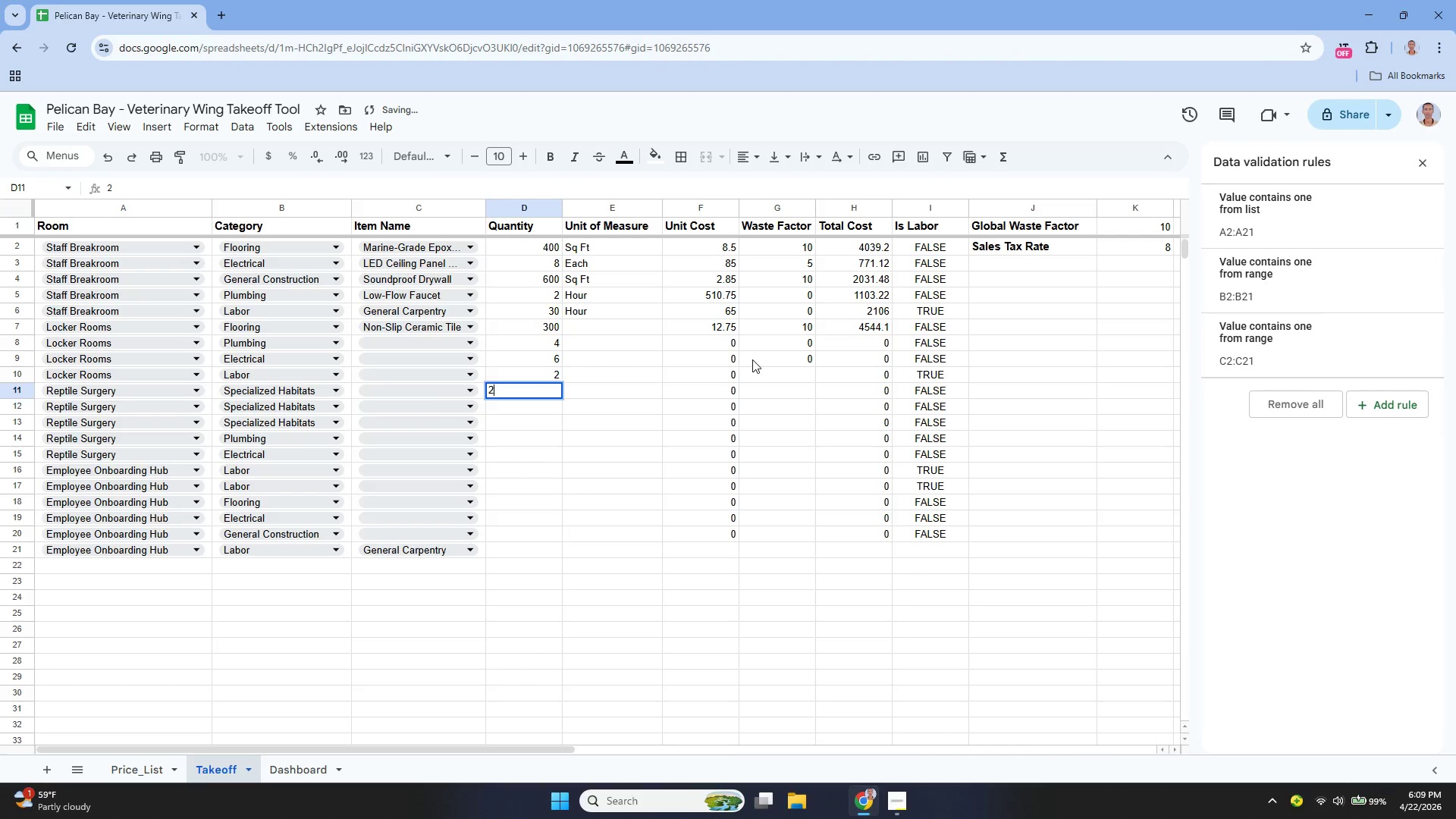 
key(Enter)
 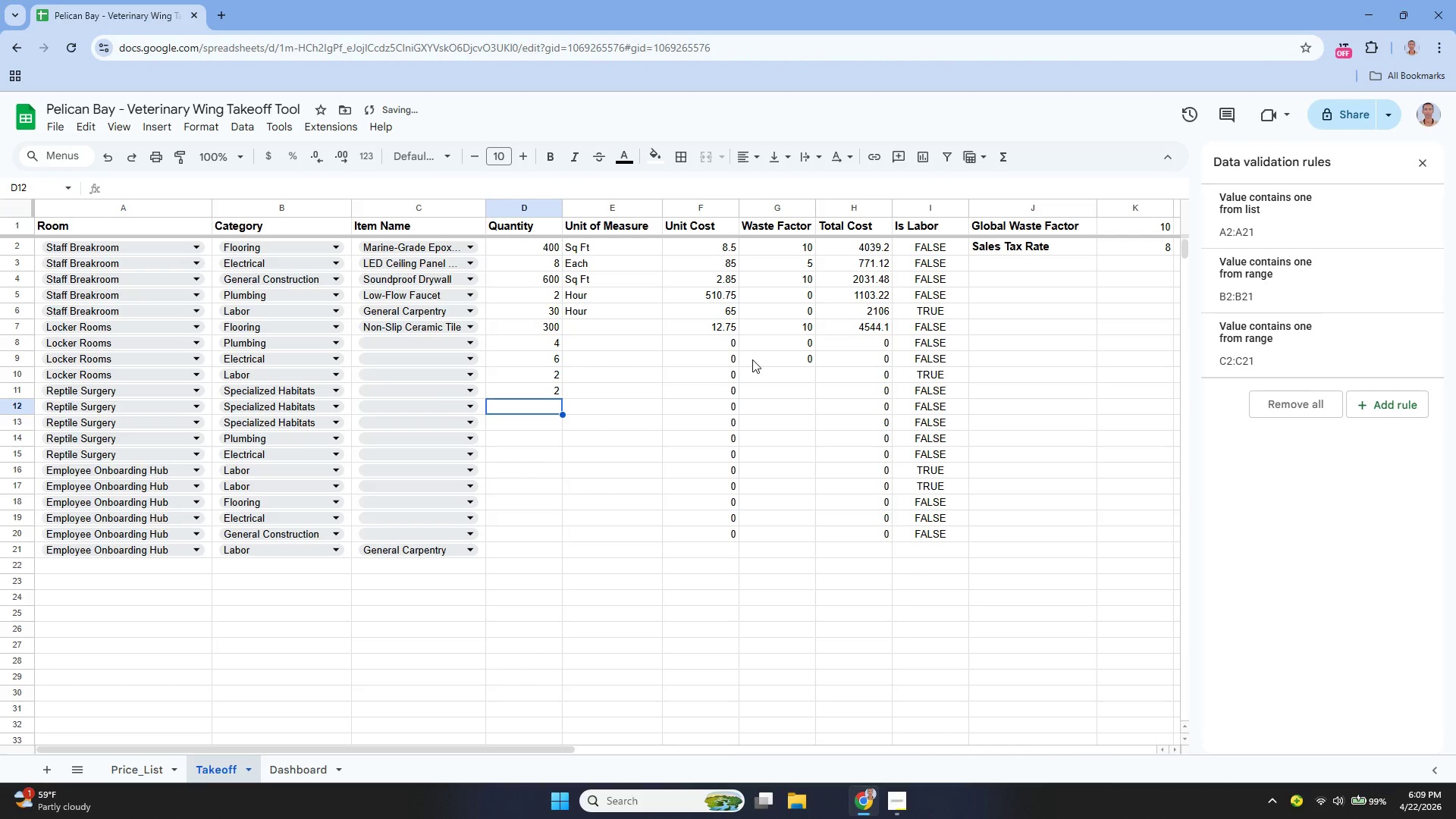 
key(1)
 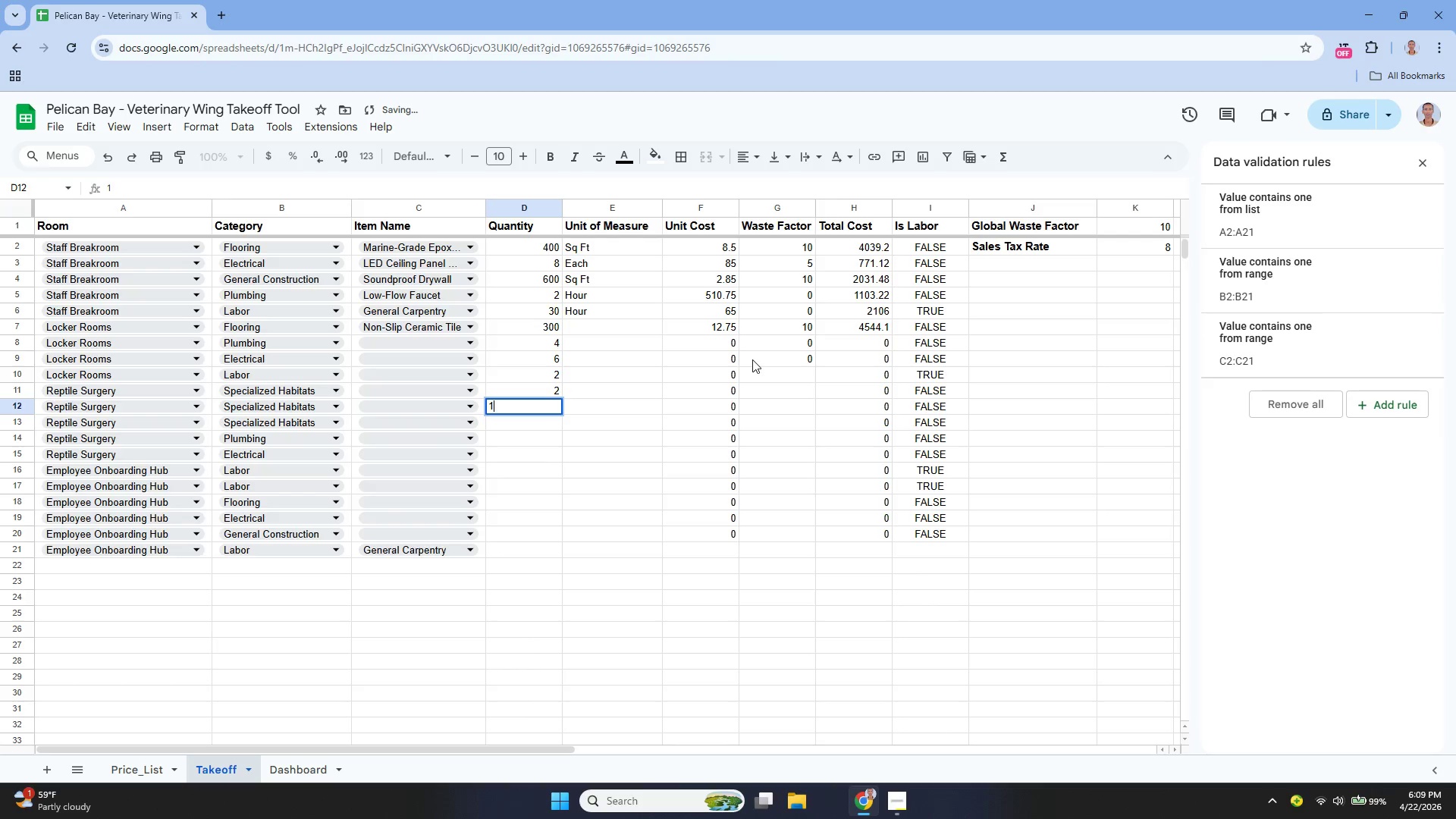 
key(Enter)
 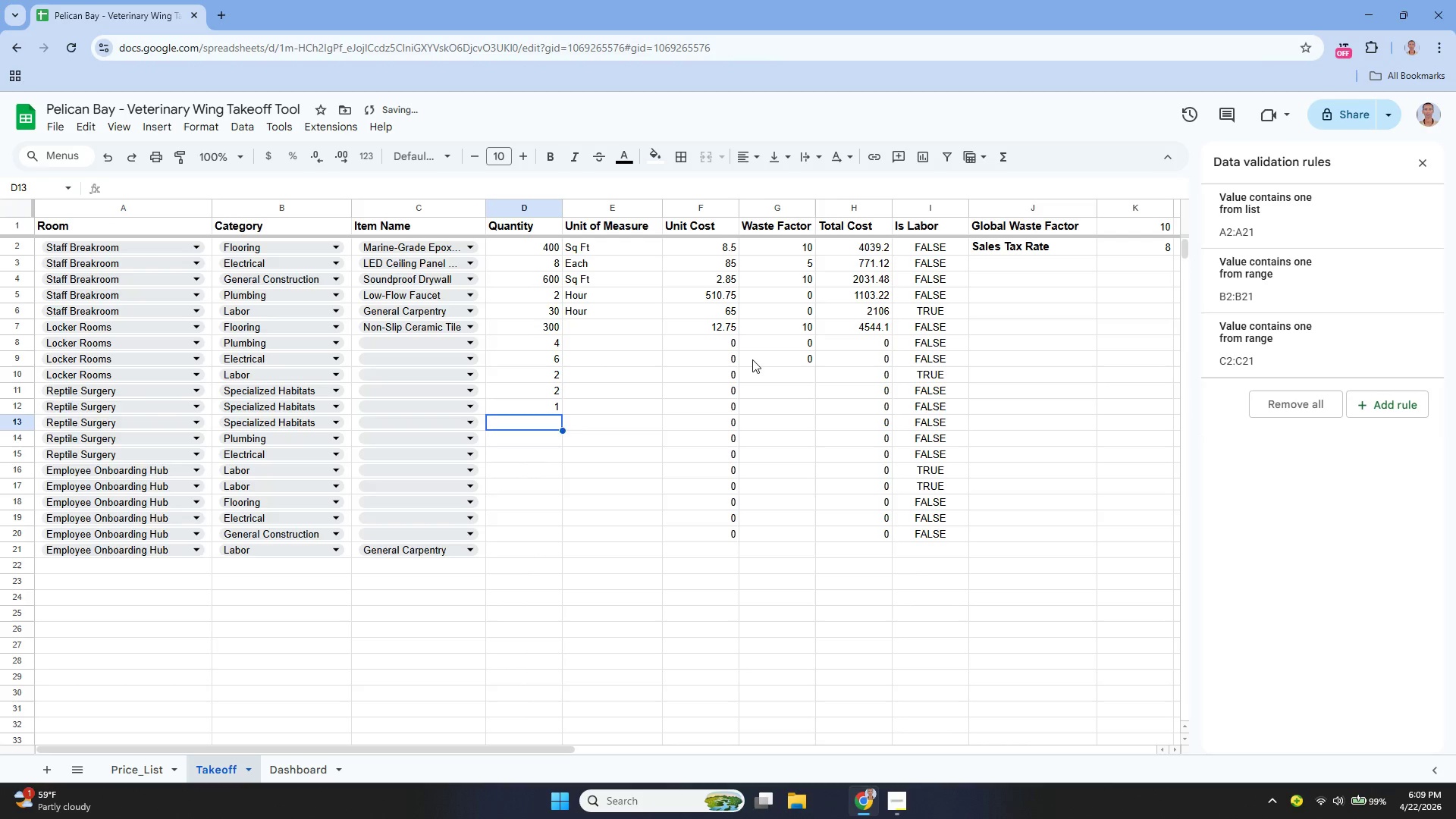 
key(3)
 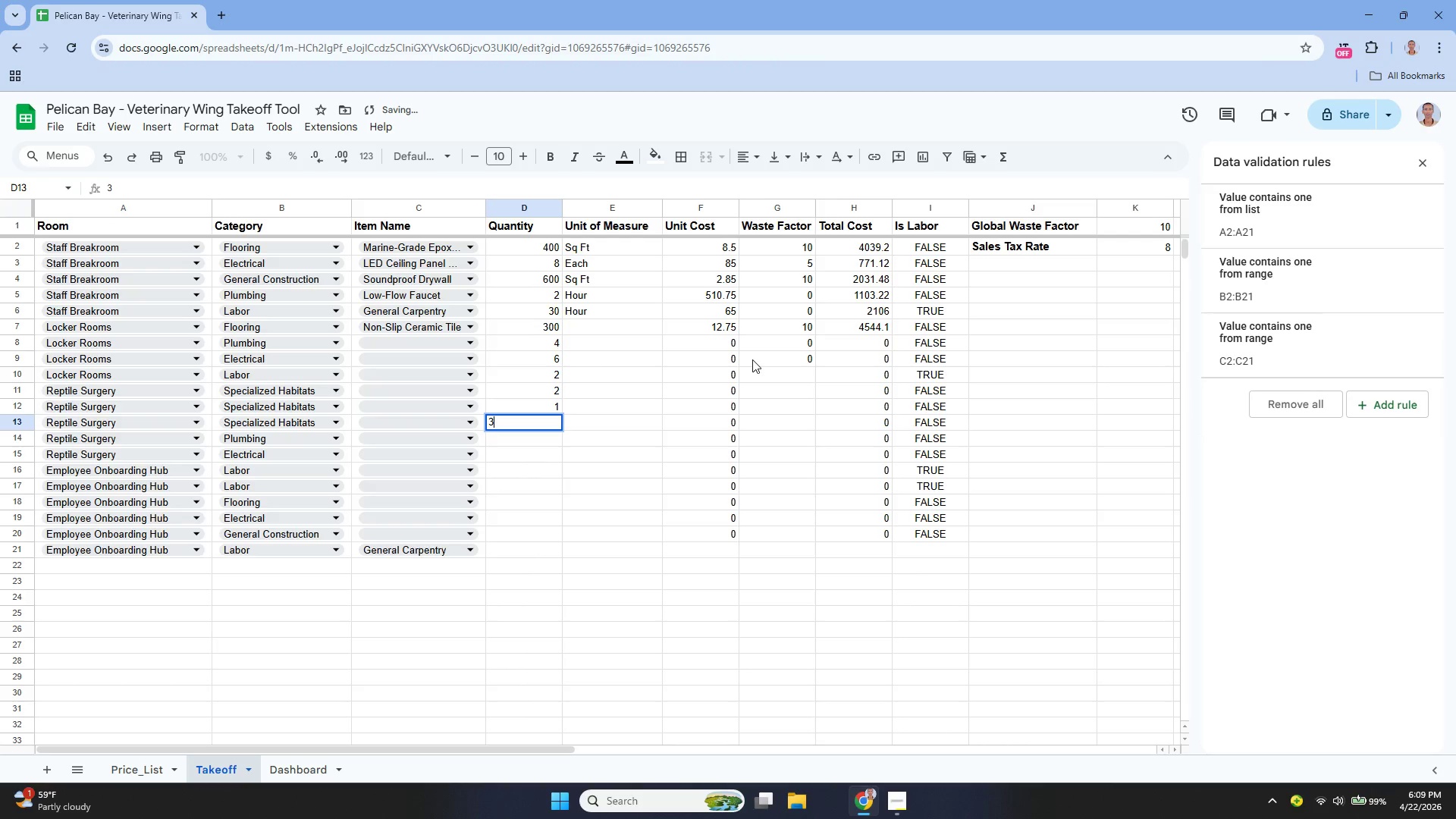 
key(Enter)
 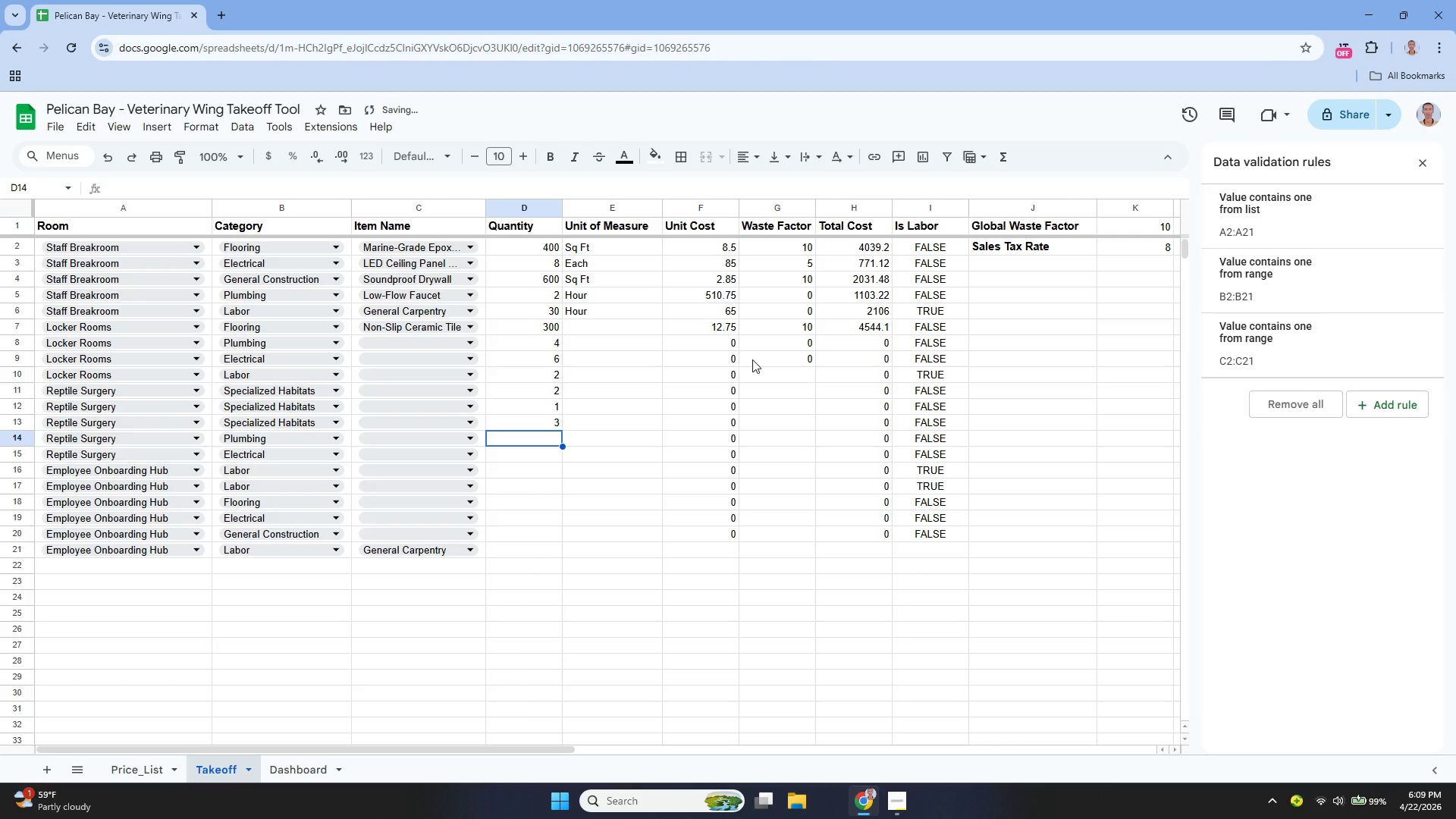 
type(40)
 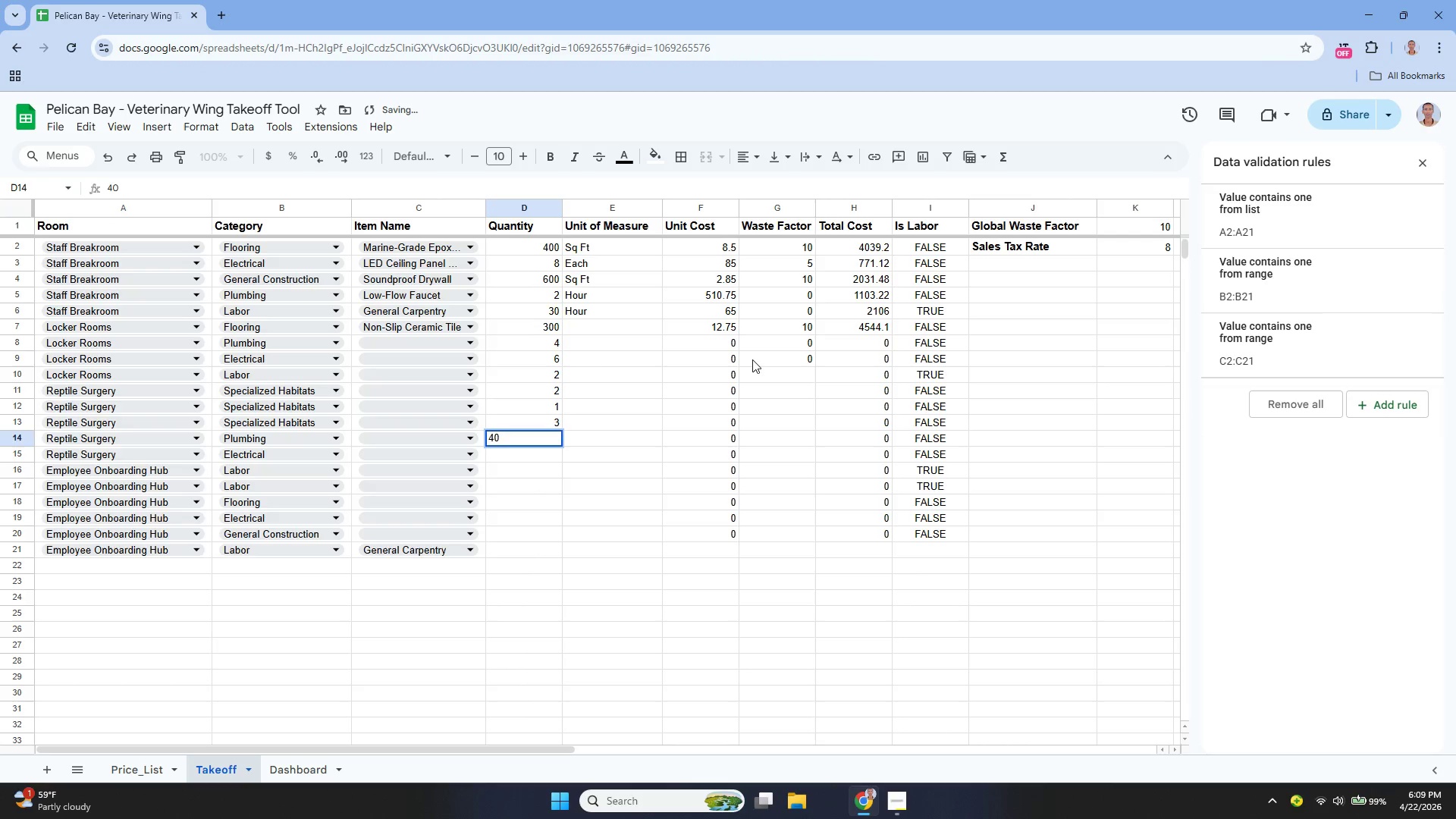 
key(Enter)
 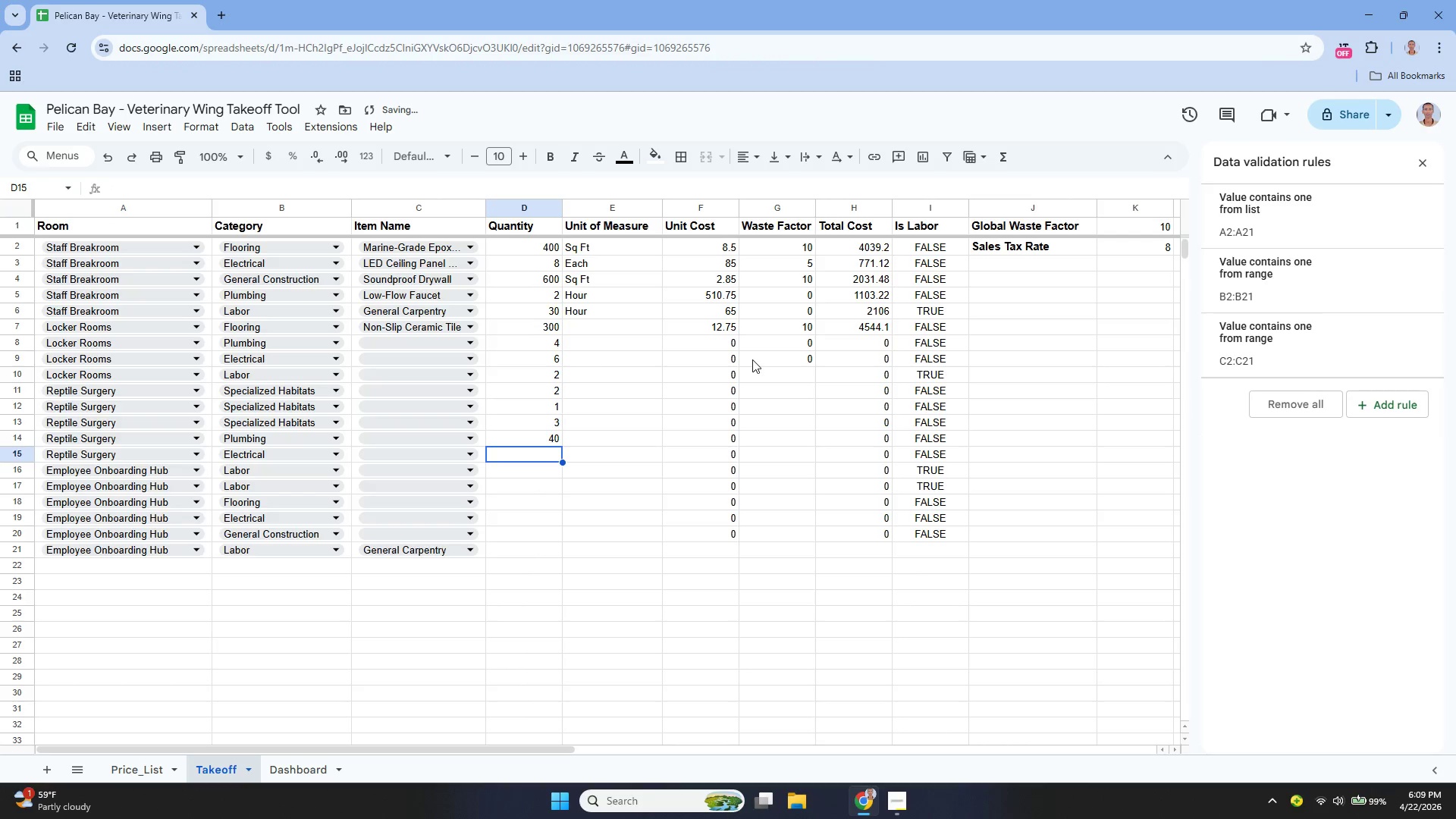 
type(20)
 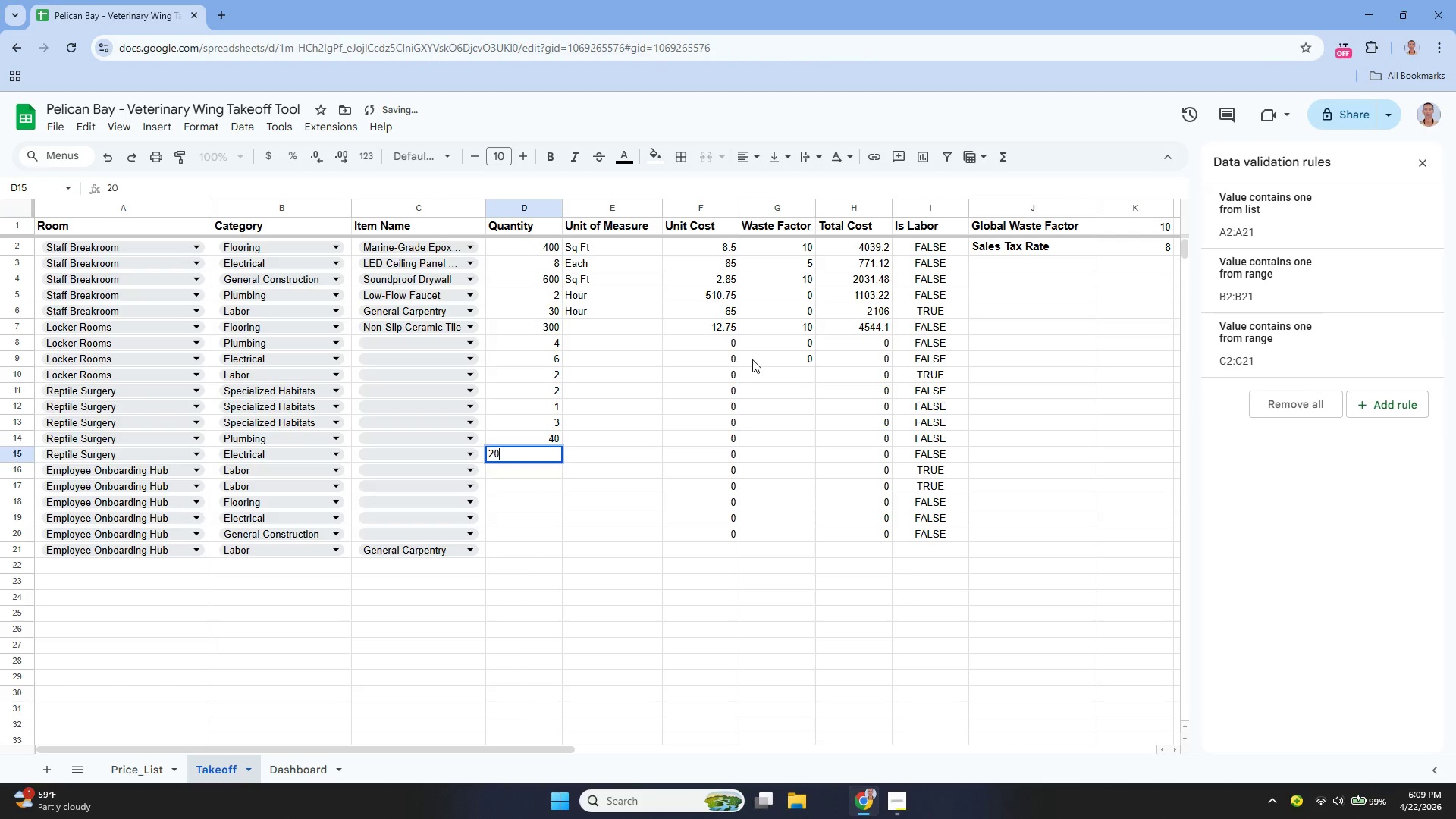 
key(Enter)
 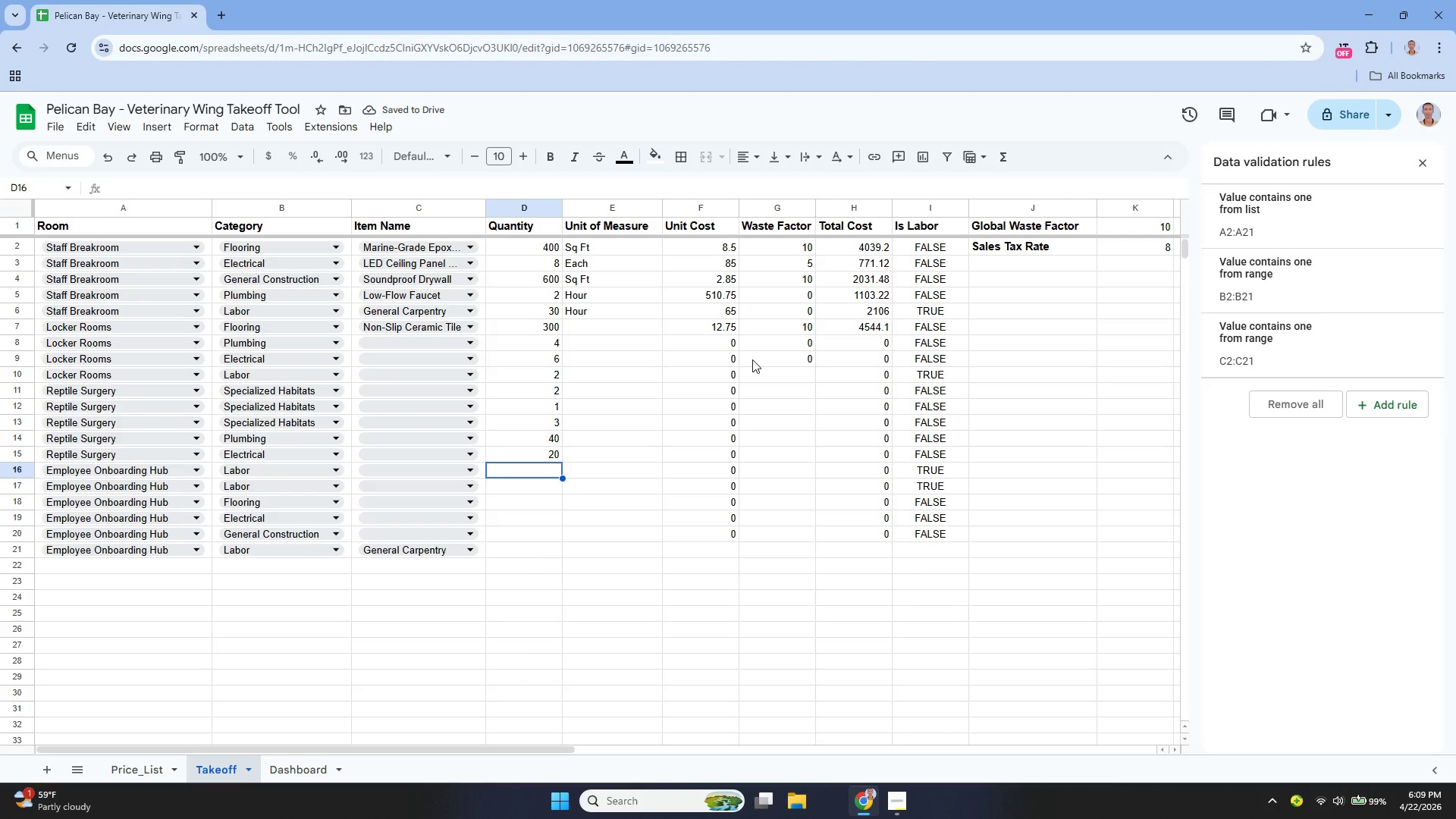 
type(250)
 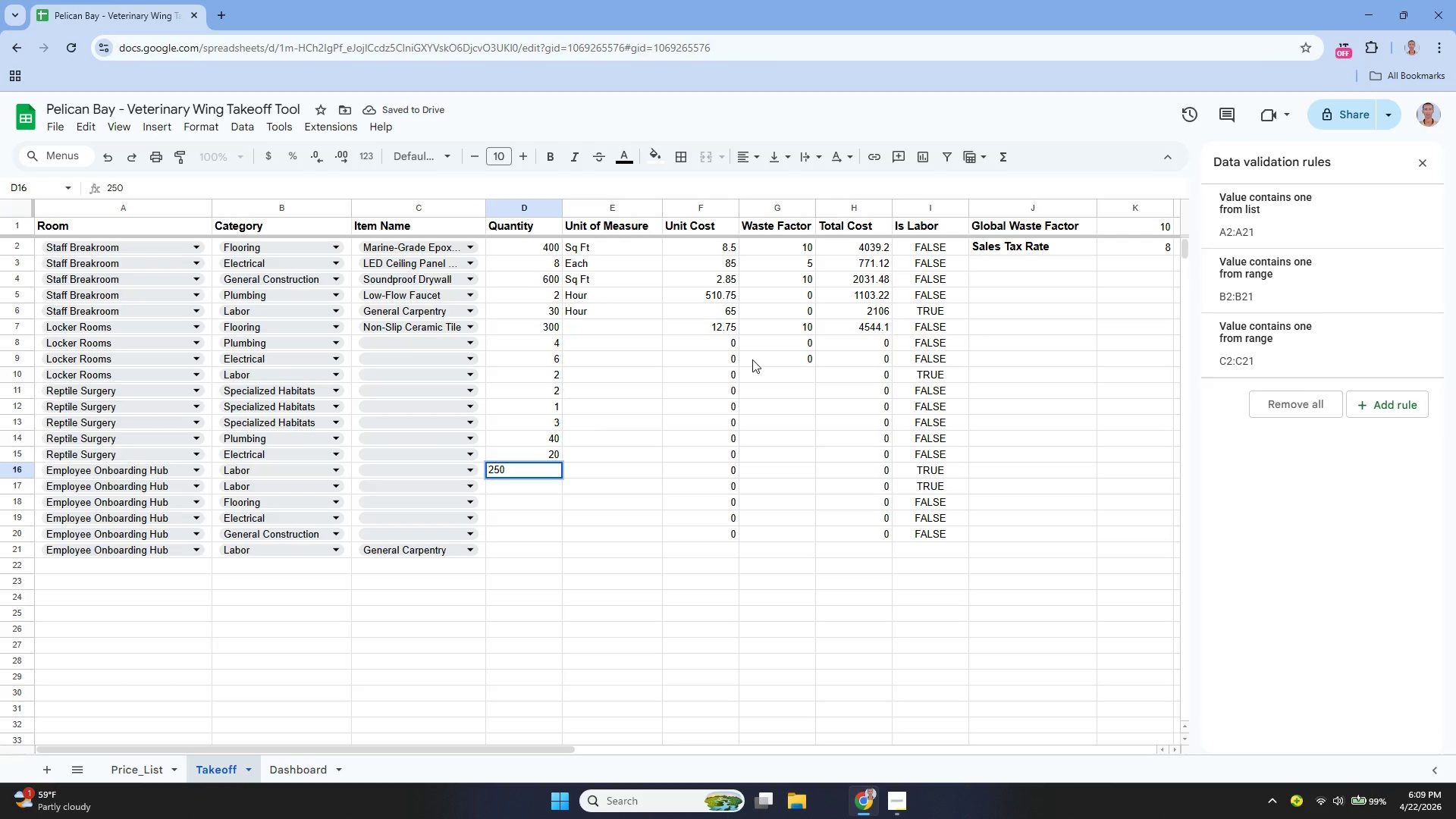 
key(Enter)
 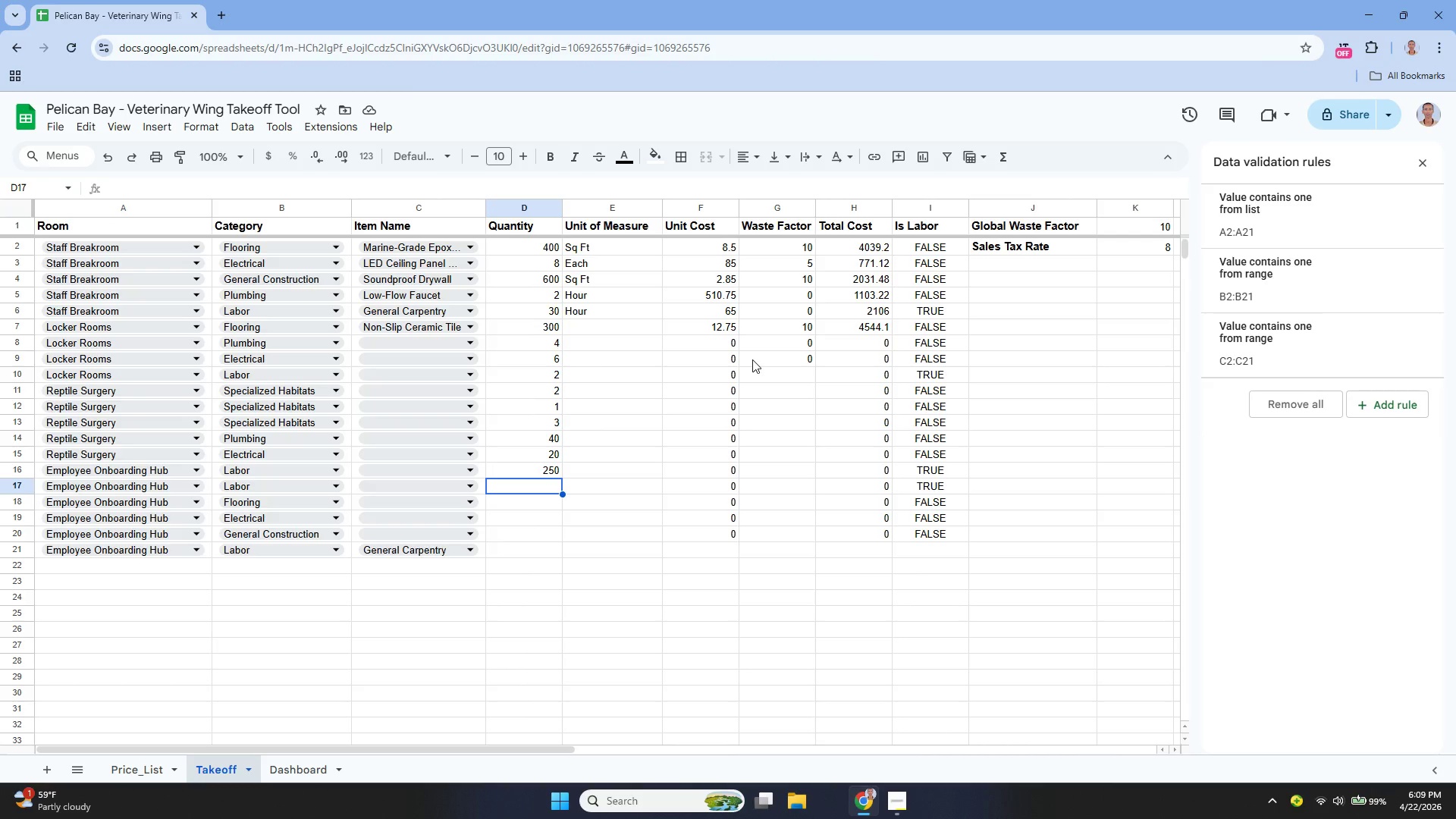 
wait(10.59)
 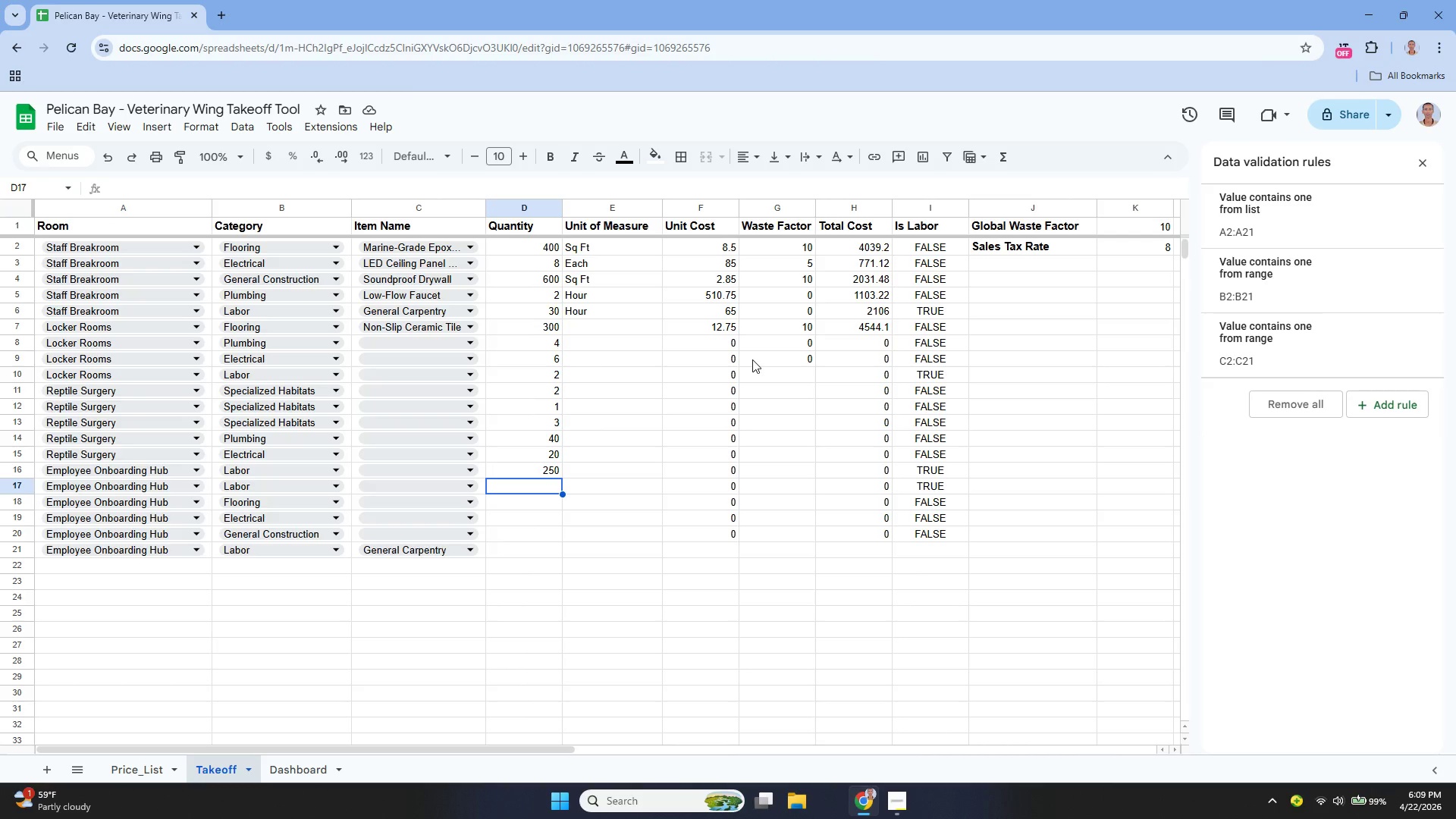 
key(Enter)
 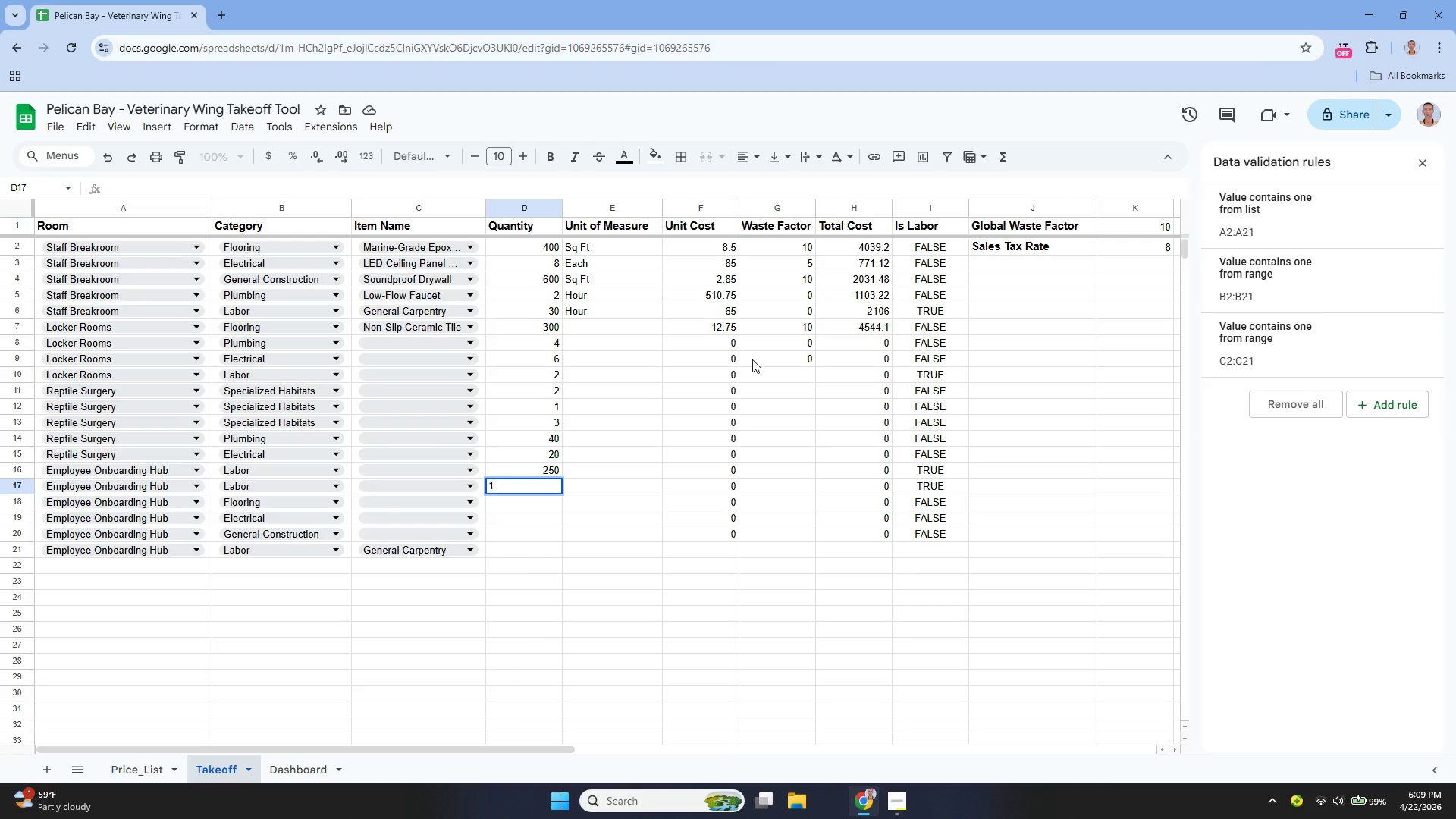 
type(10)
 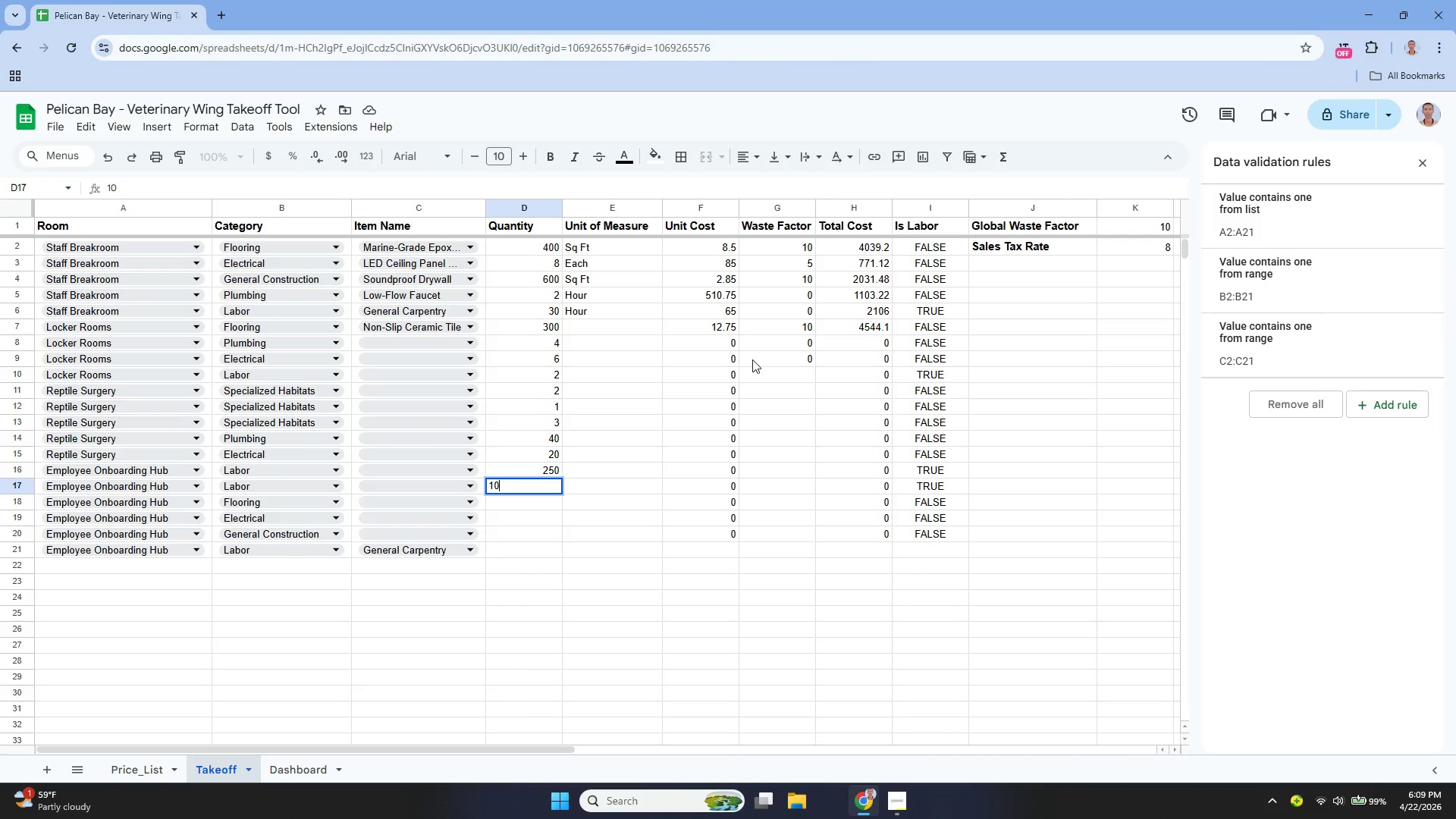 
key(Enter)
 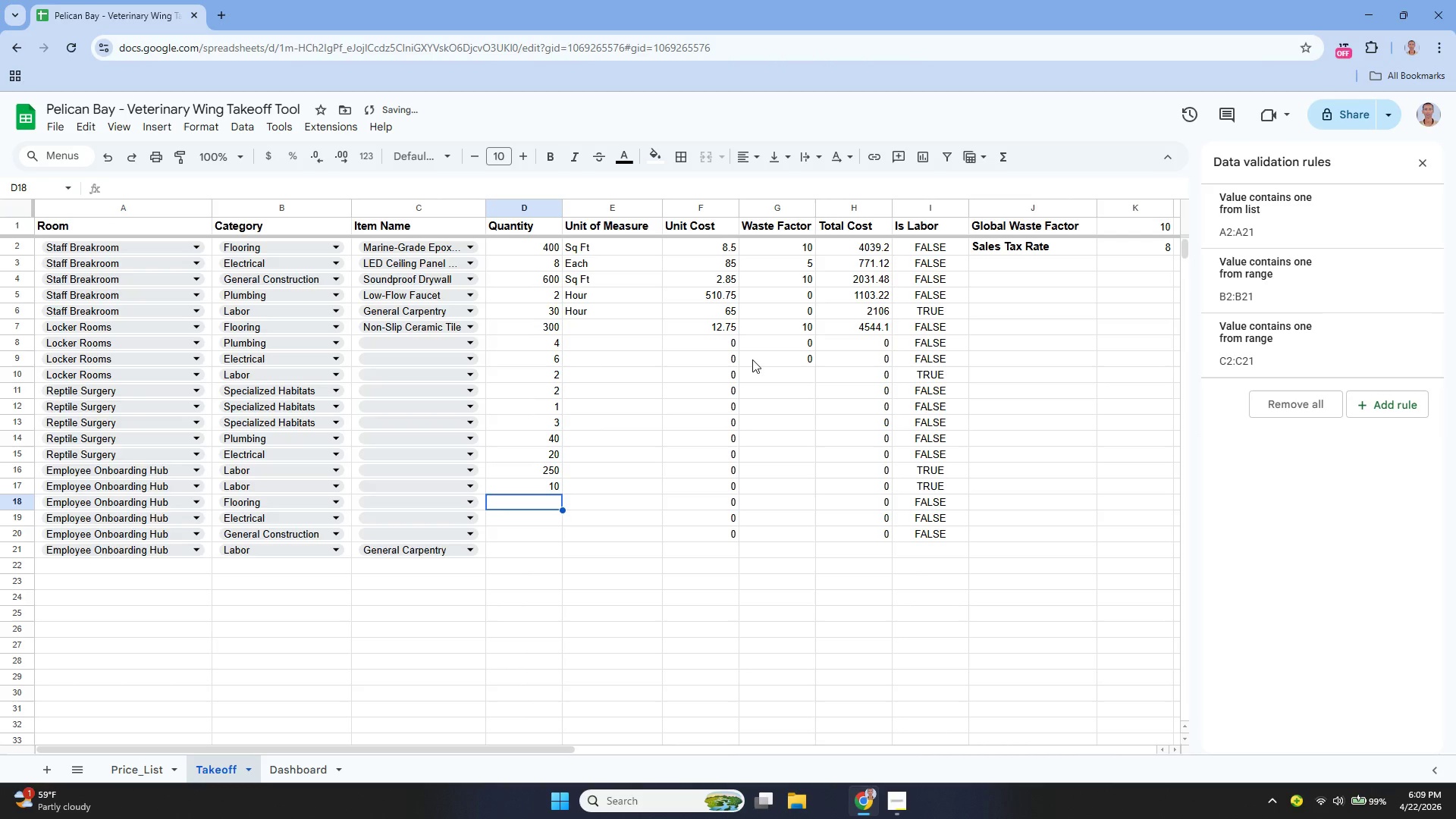 
type(500)
 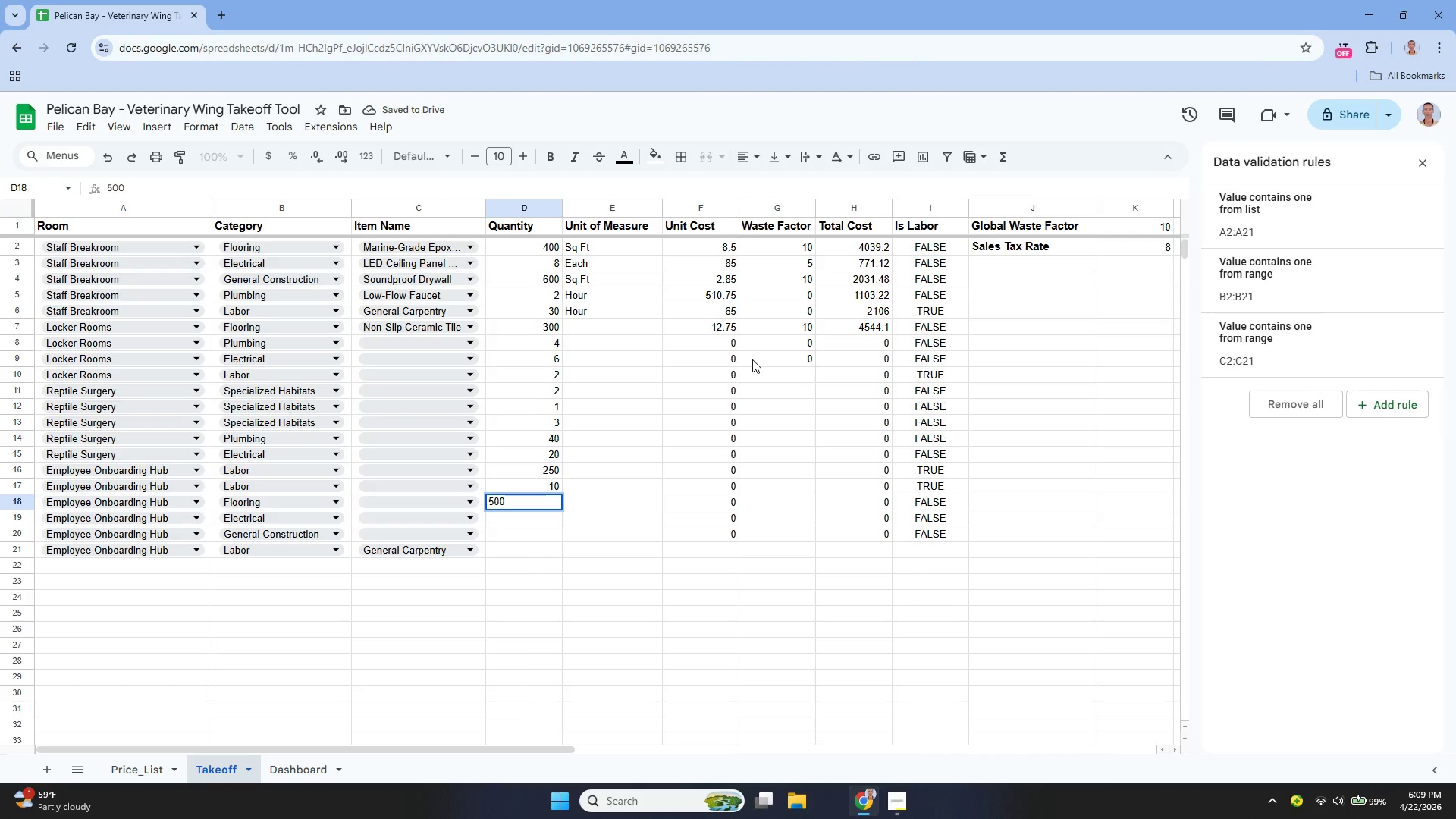 
key(Enter)
 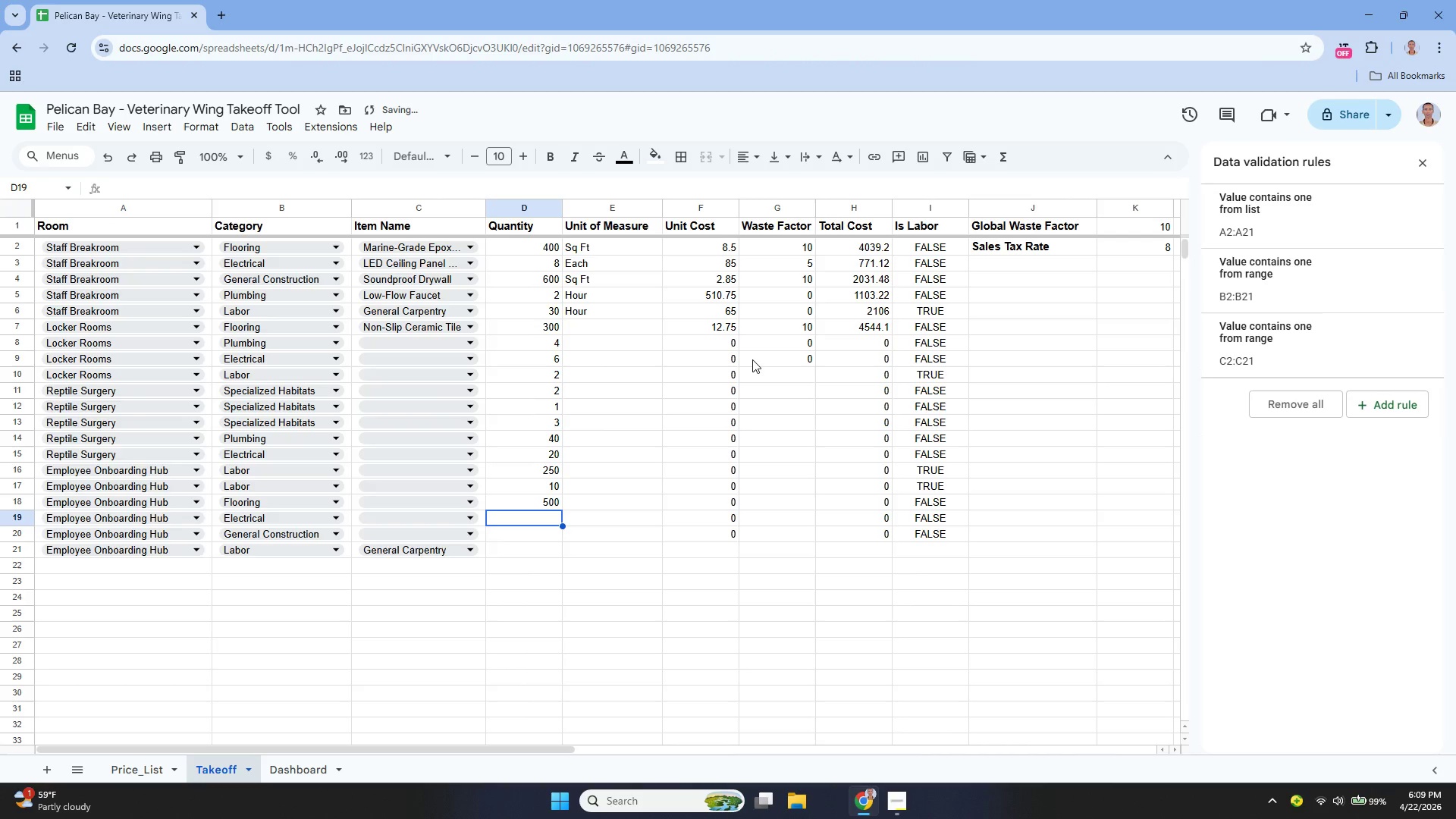 
type(25)
 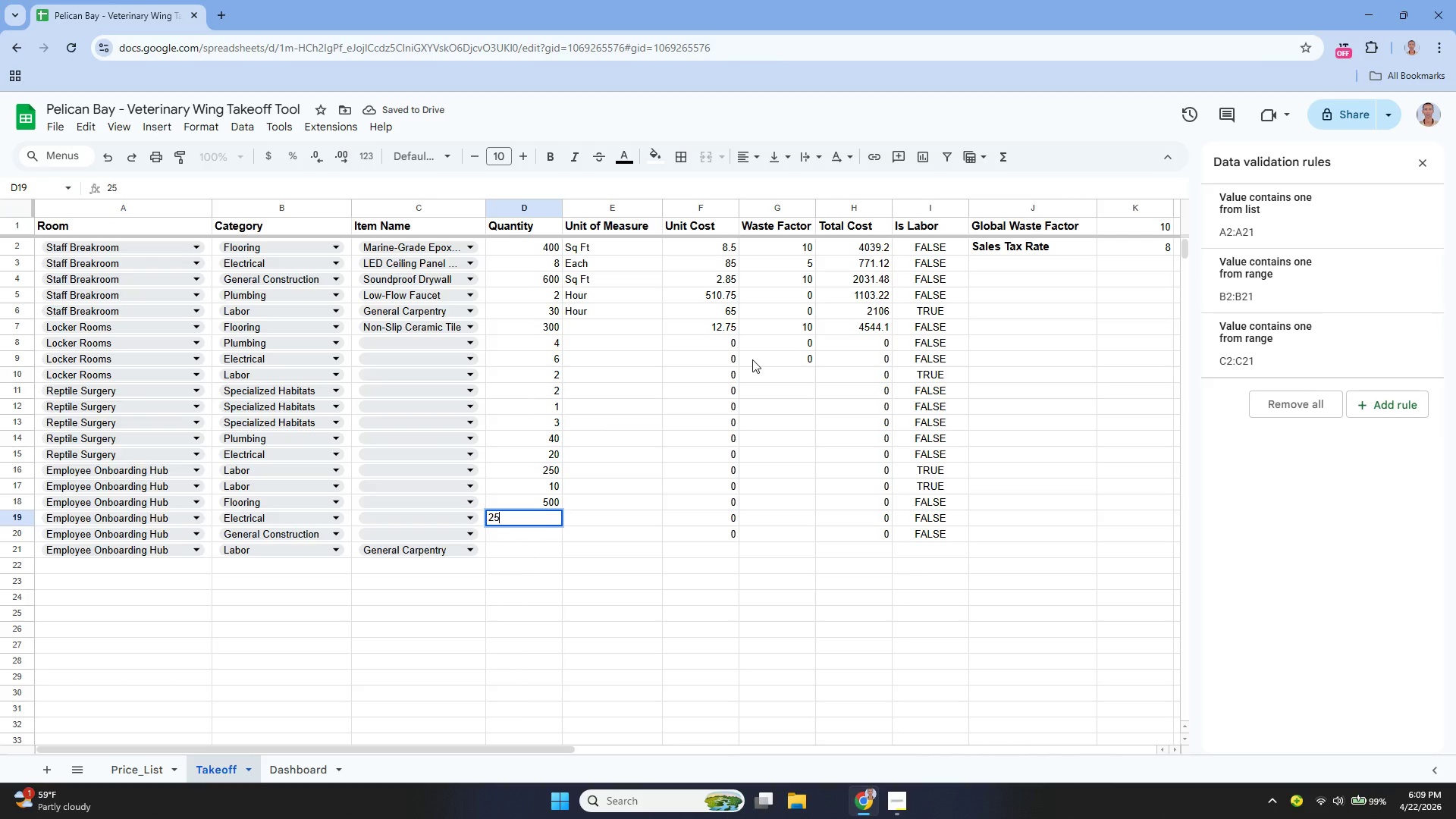 
key(Enter)
 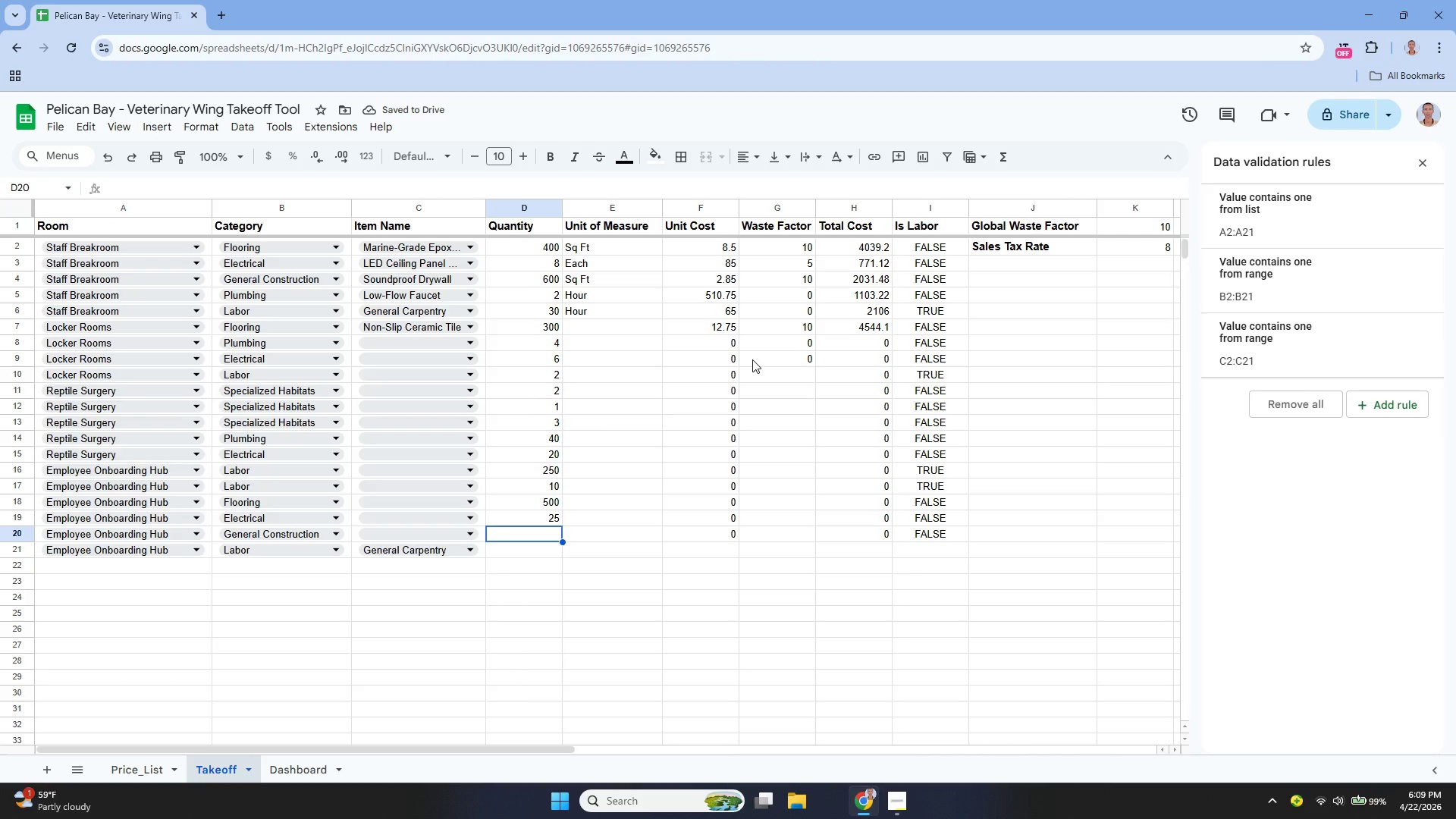 
type(15)
 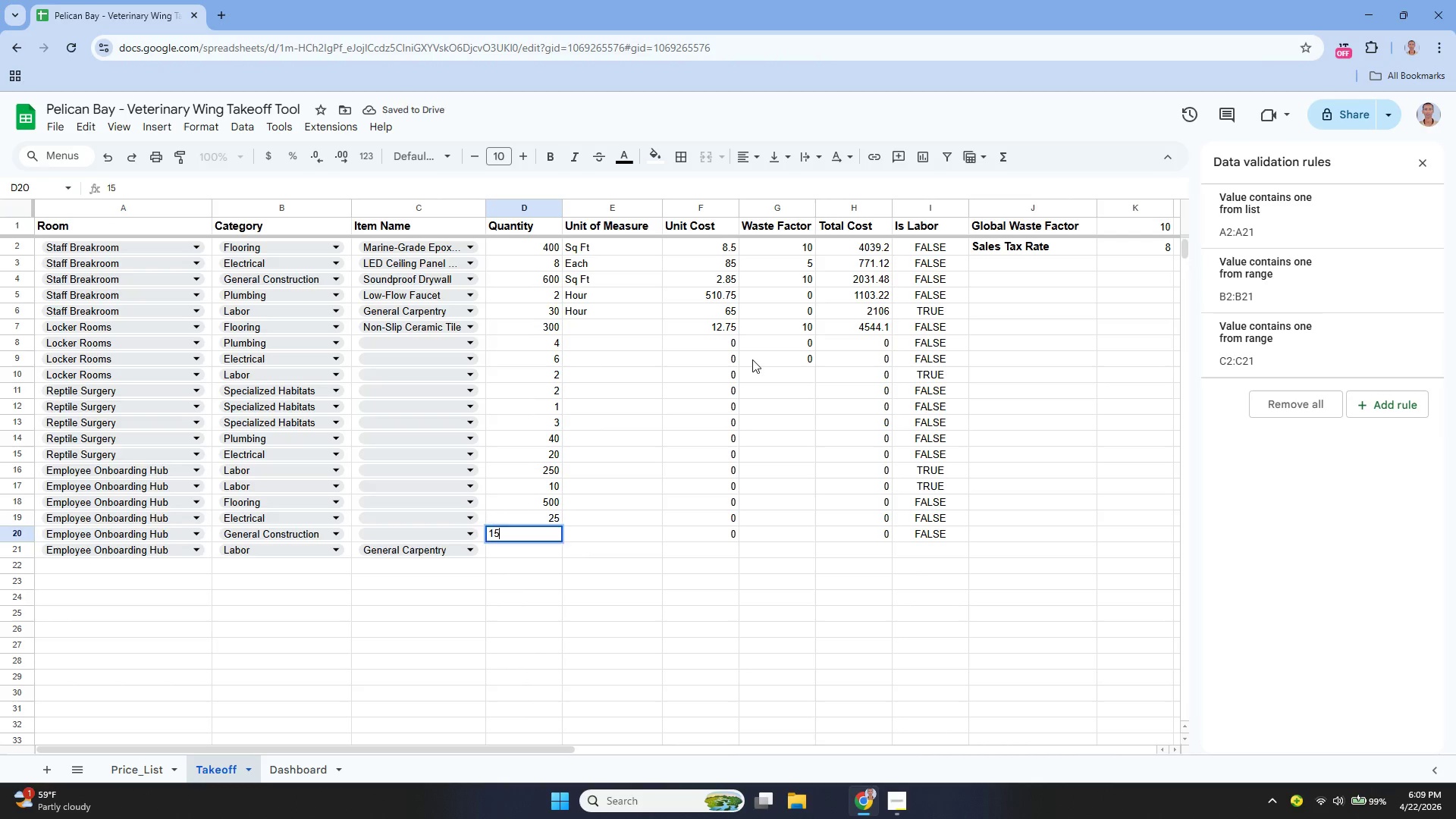 
key(Enter)
 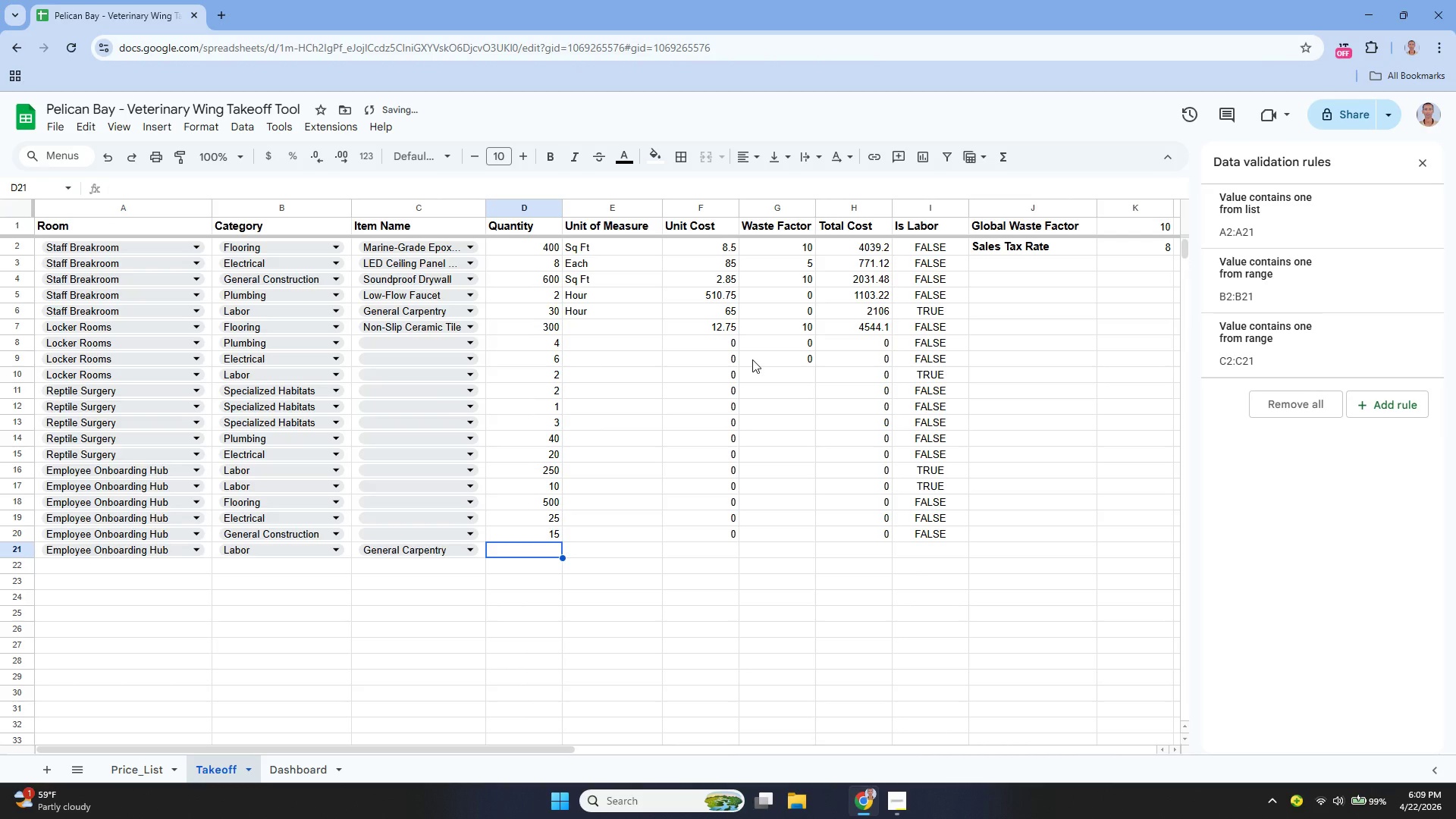 
type(320)
 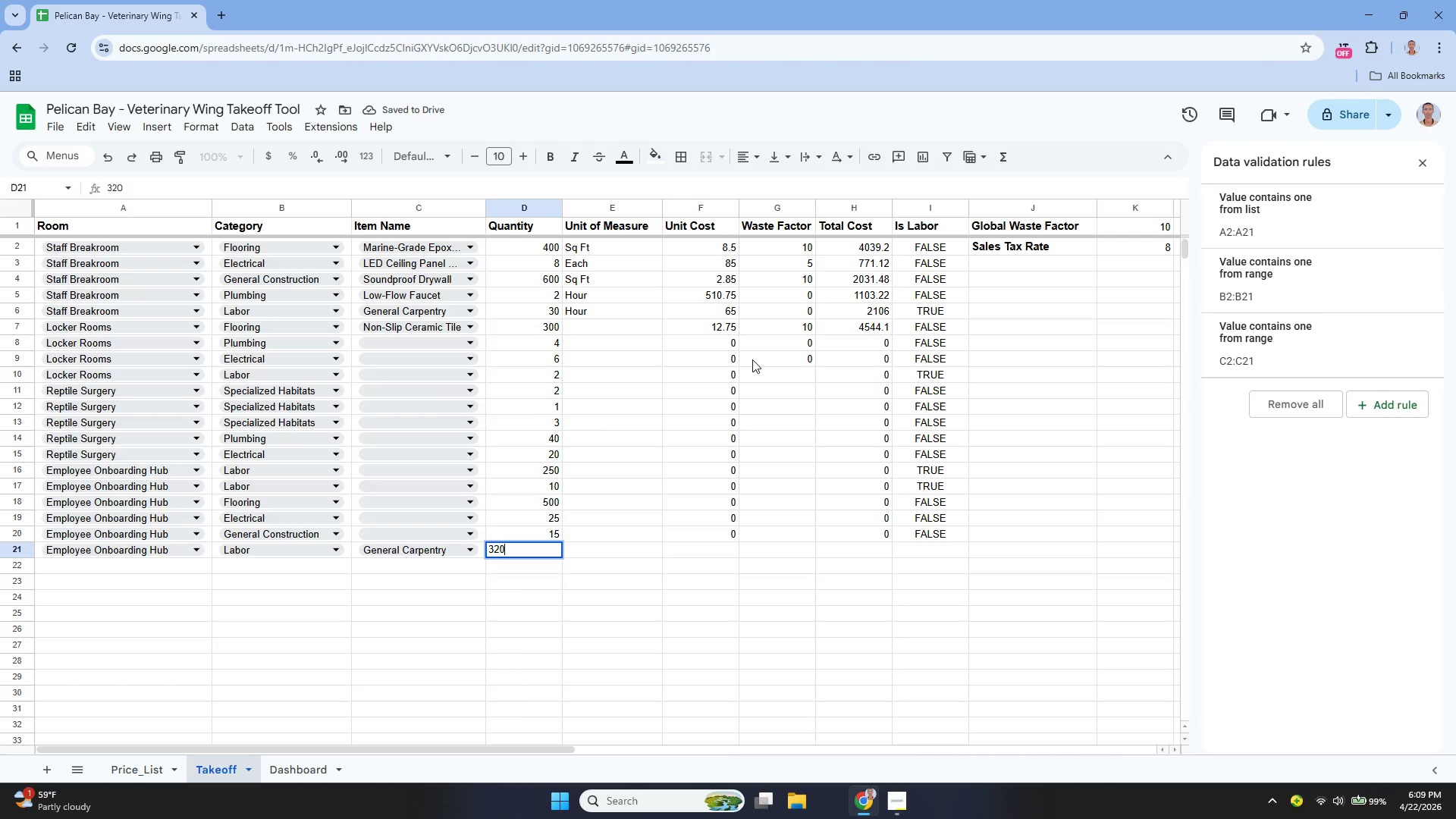 
key(Enter)
 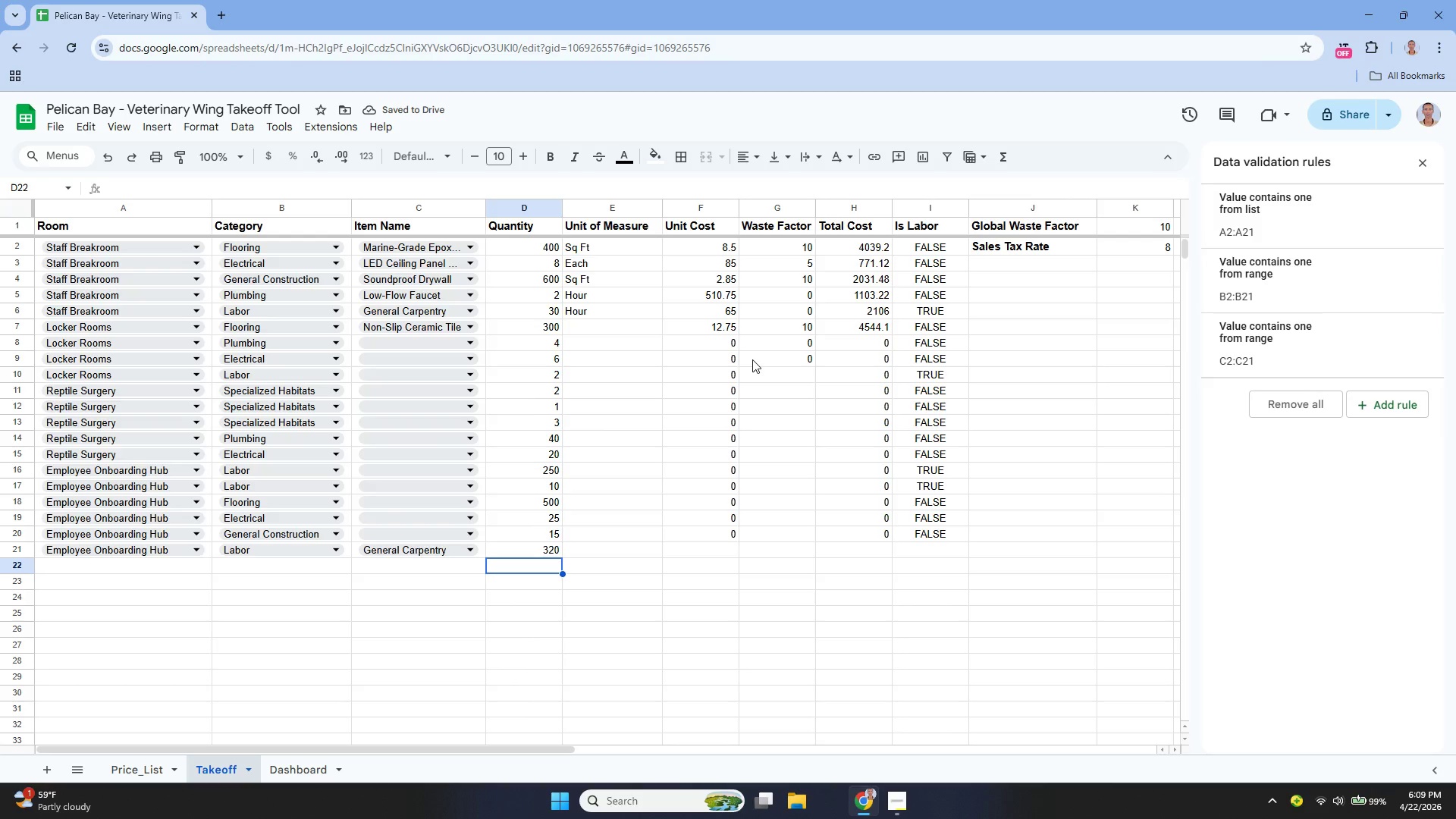 
wait(8.08)
 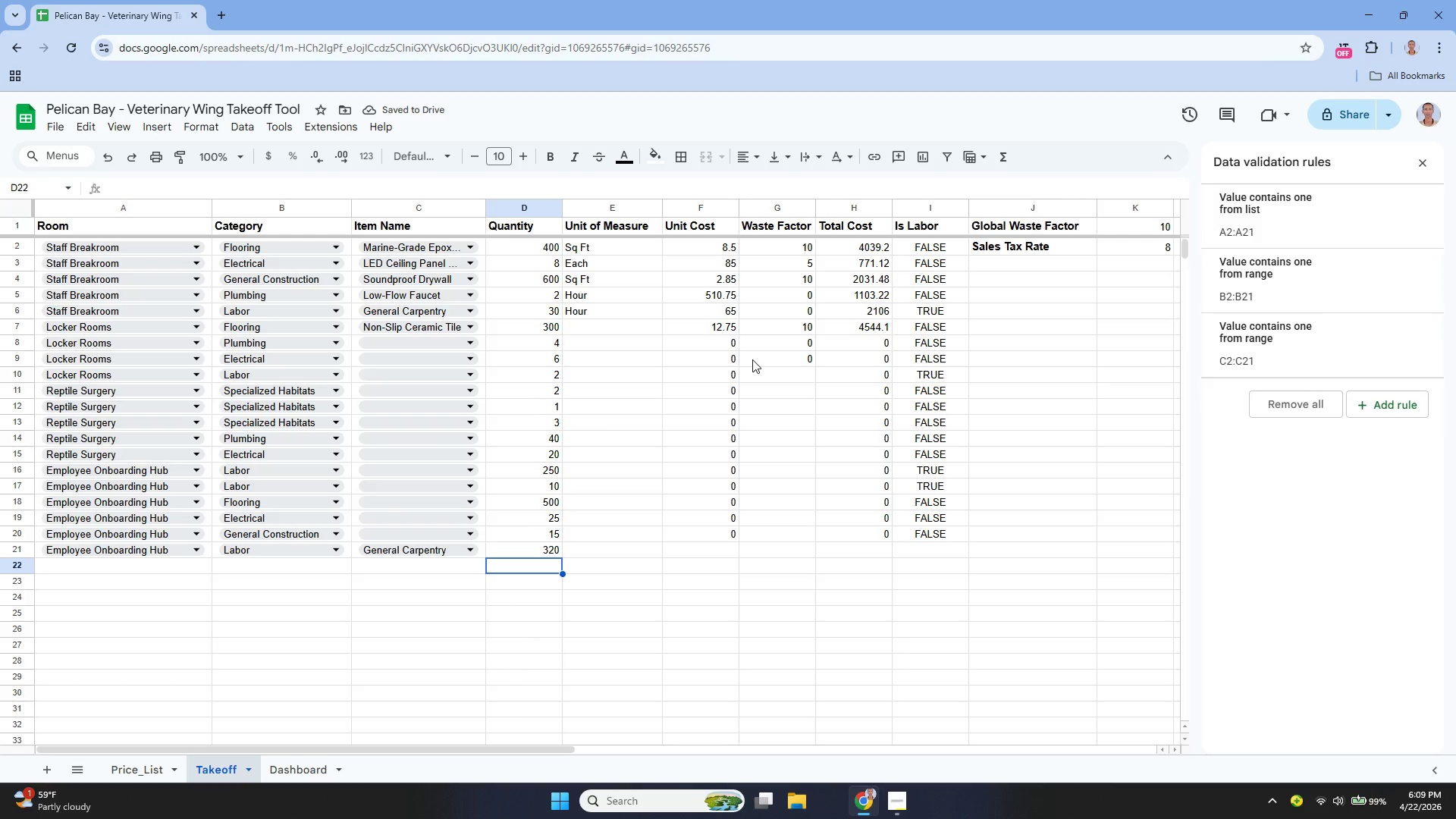 
left_click([778, 372])
 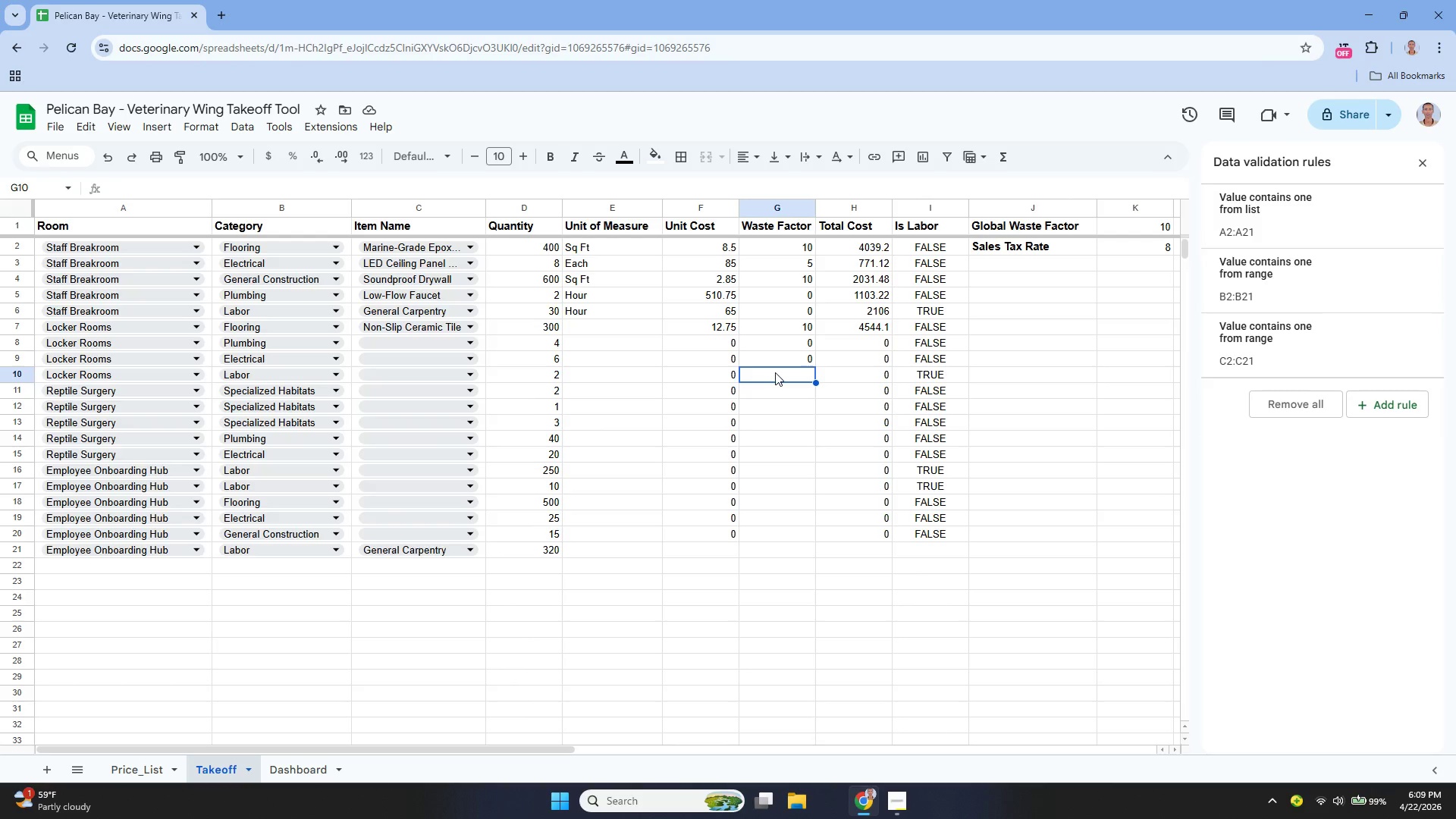 
wait(6.58)
 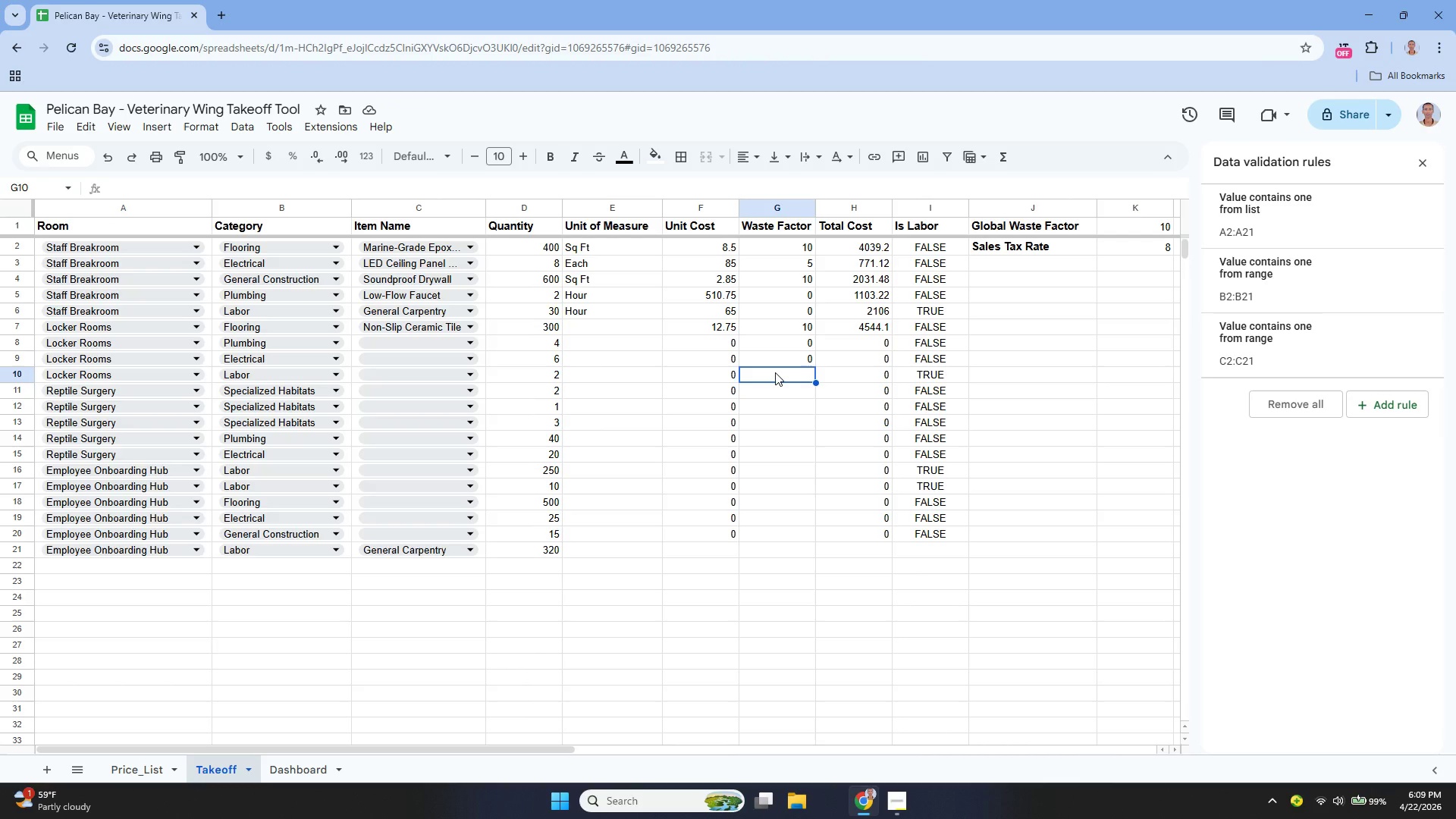 
key(0)
 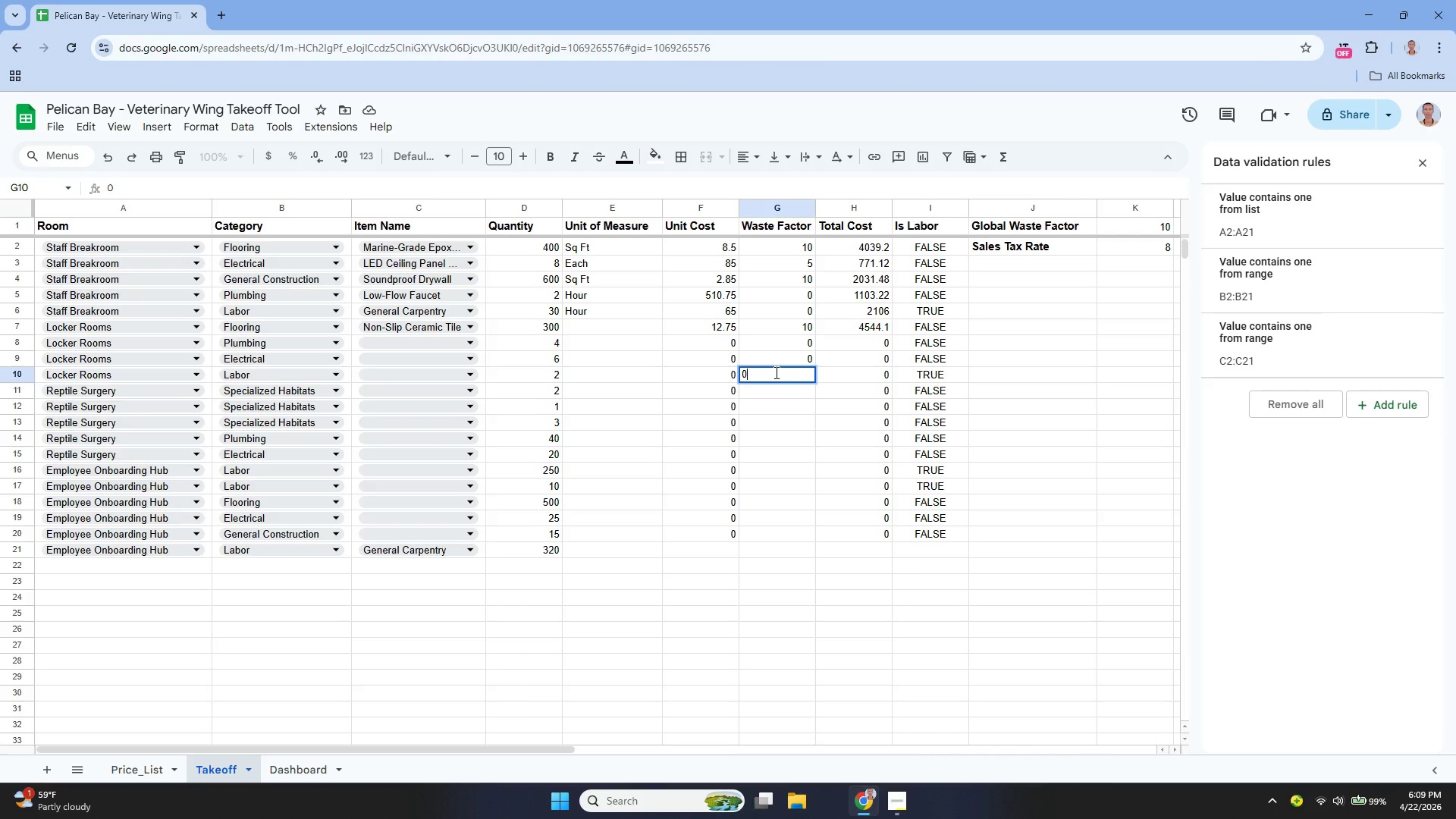 
key(Enter)
 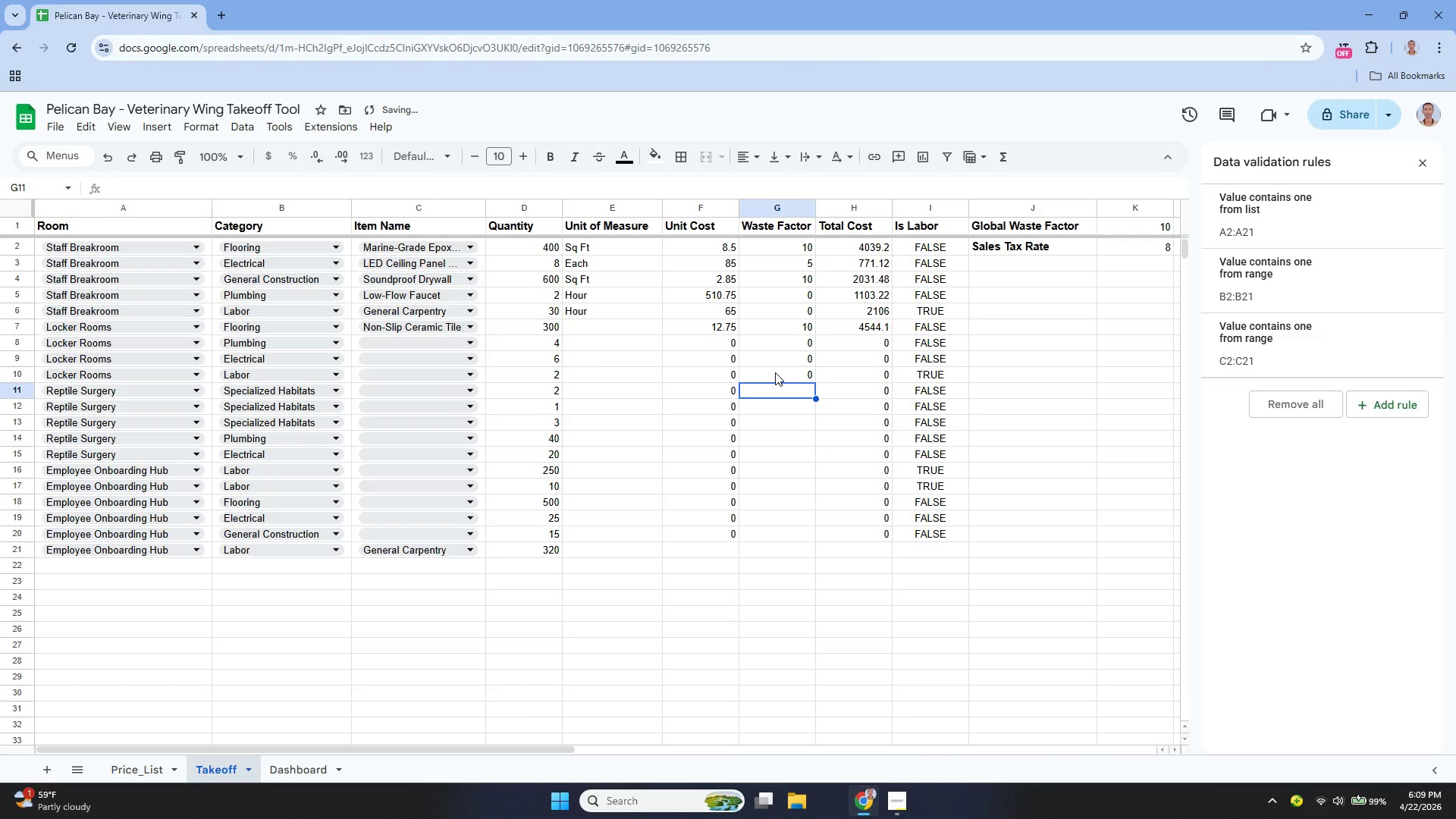 
key(0)
 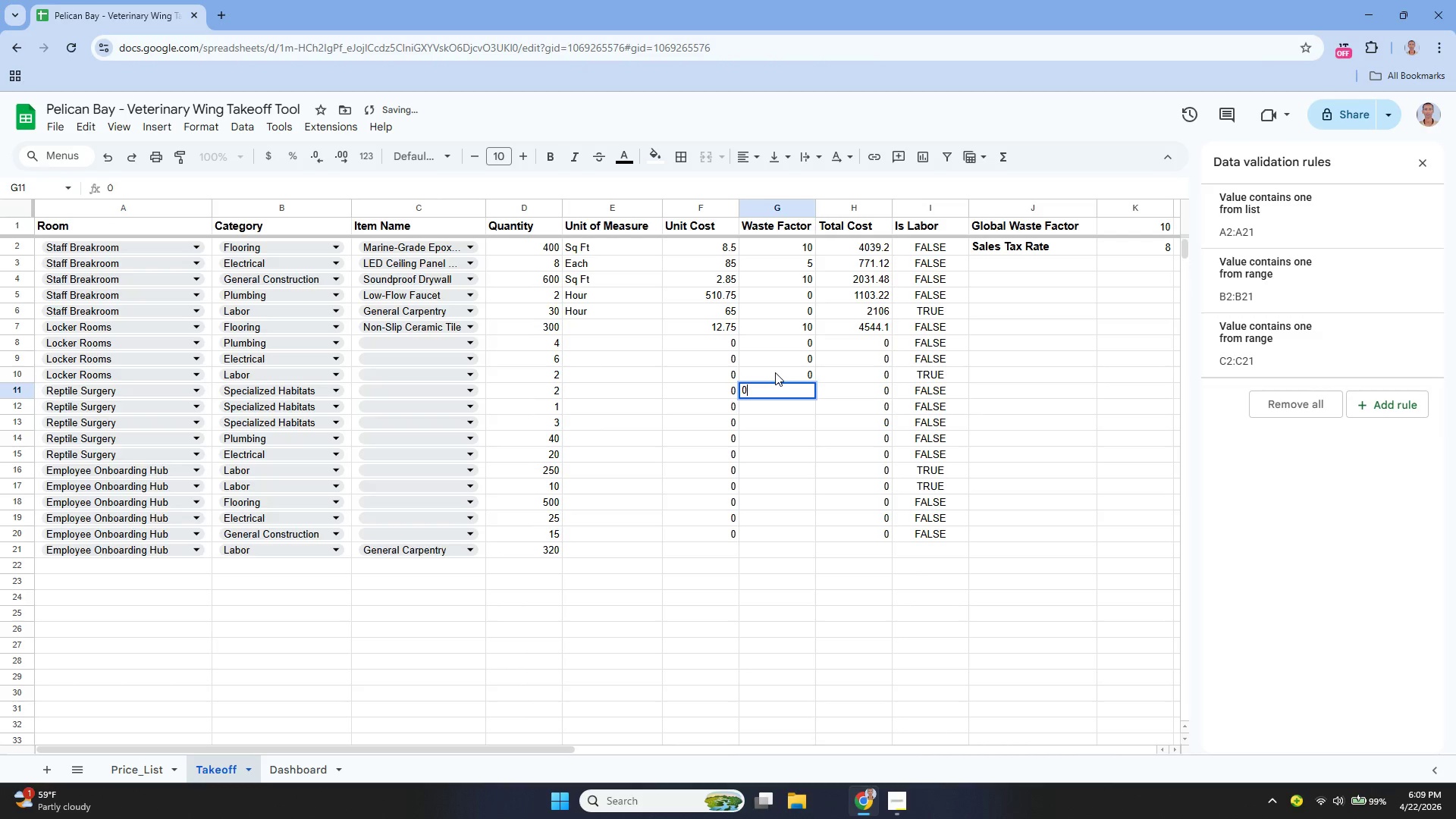 
key(Enter)
 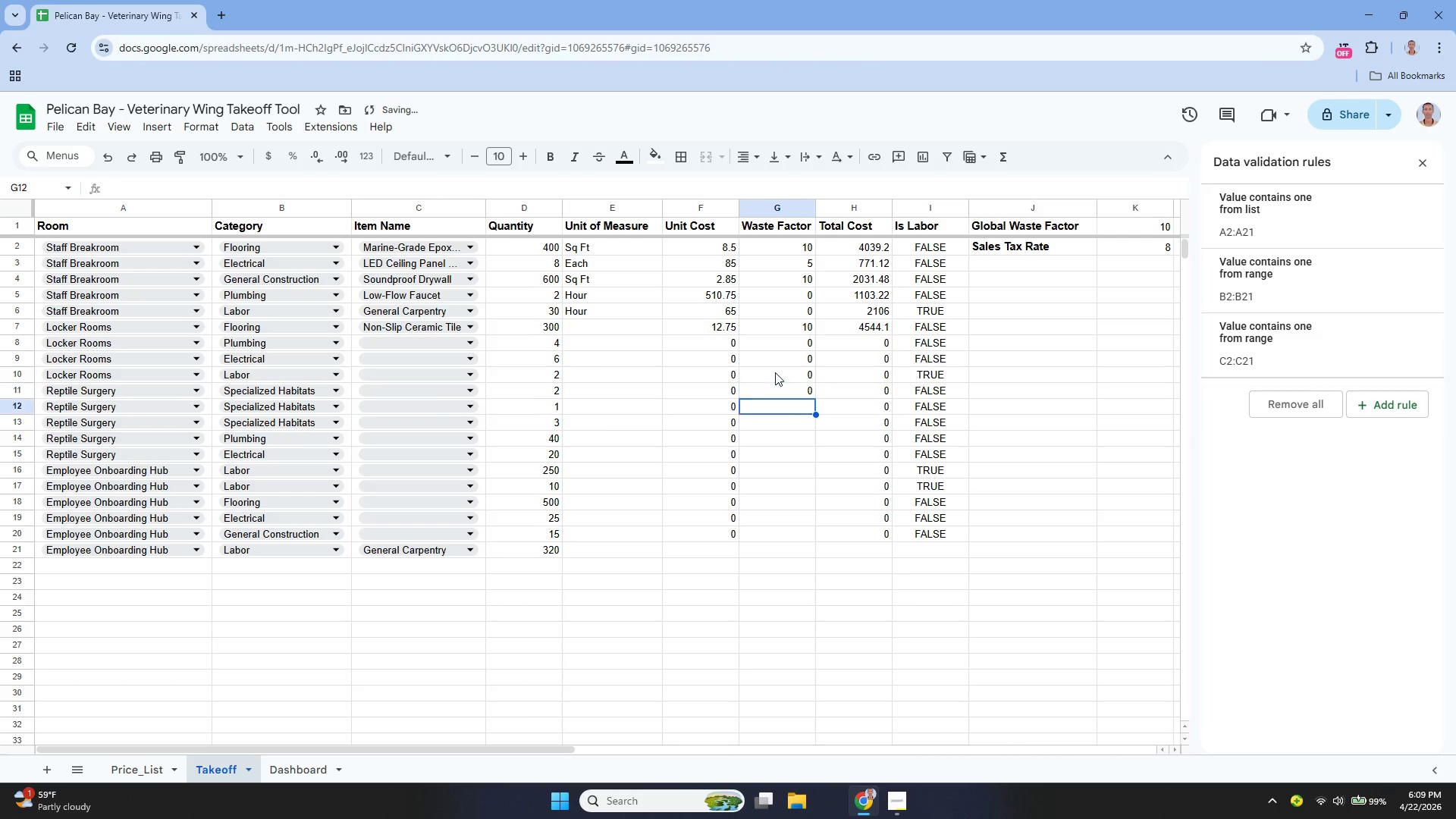 
key(0)
 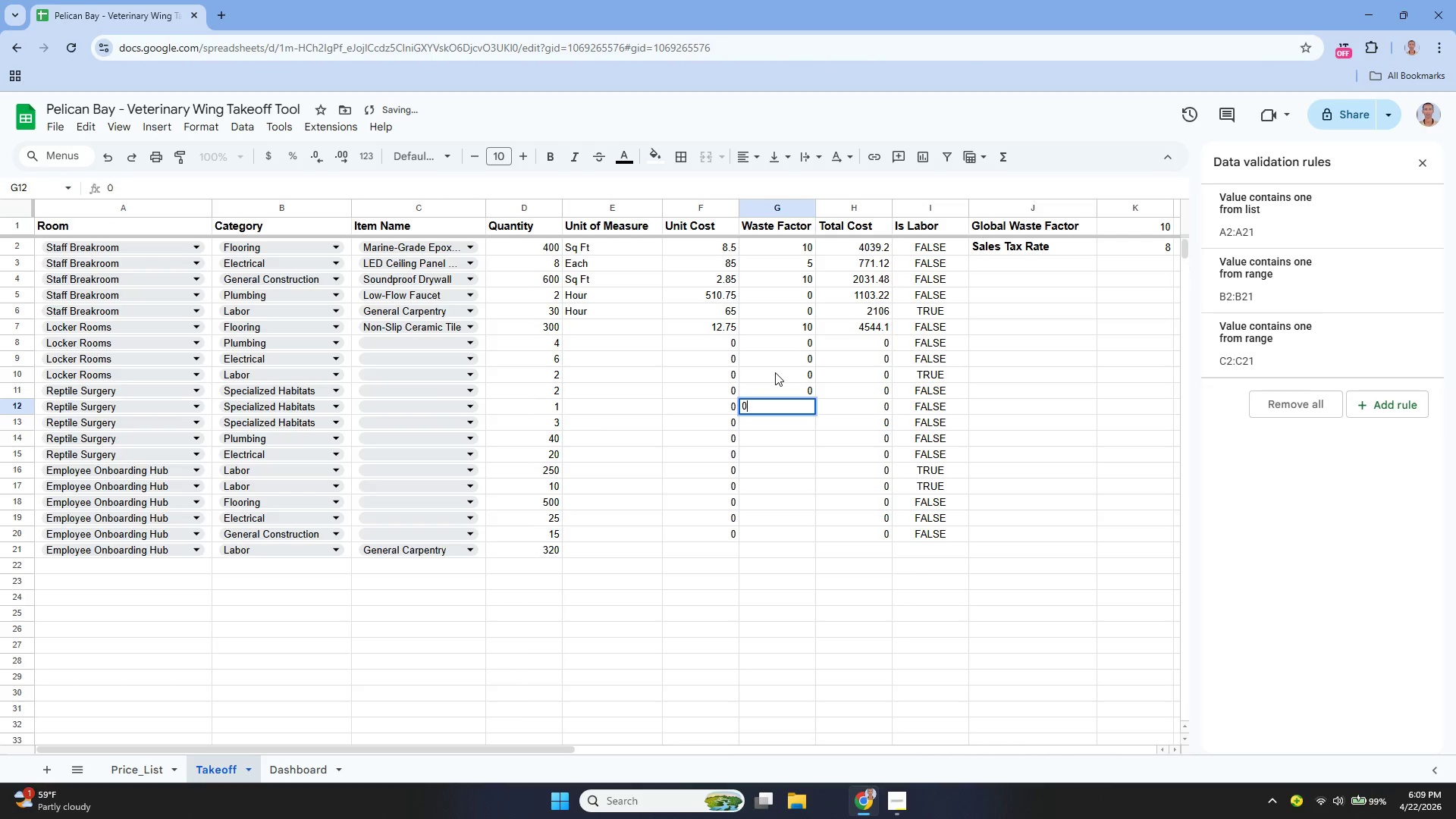 
key(Enter)
 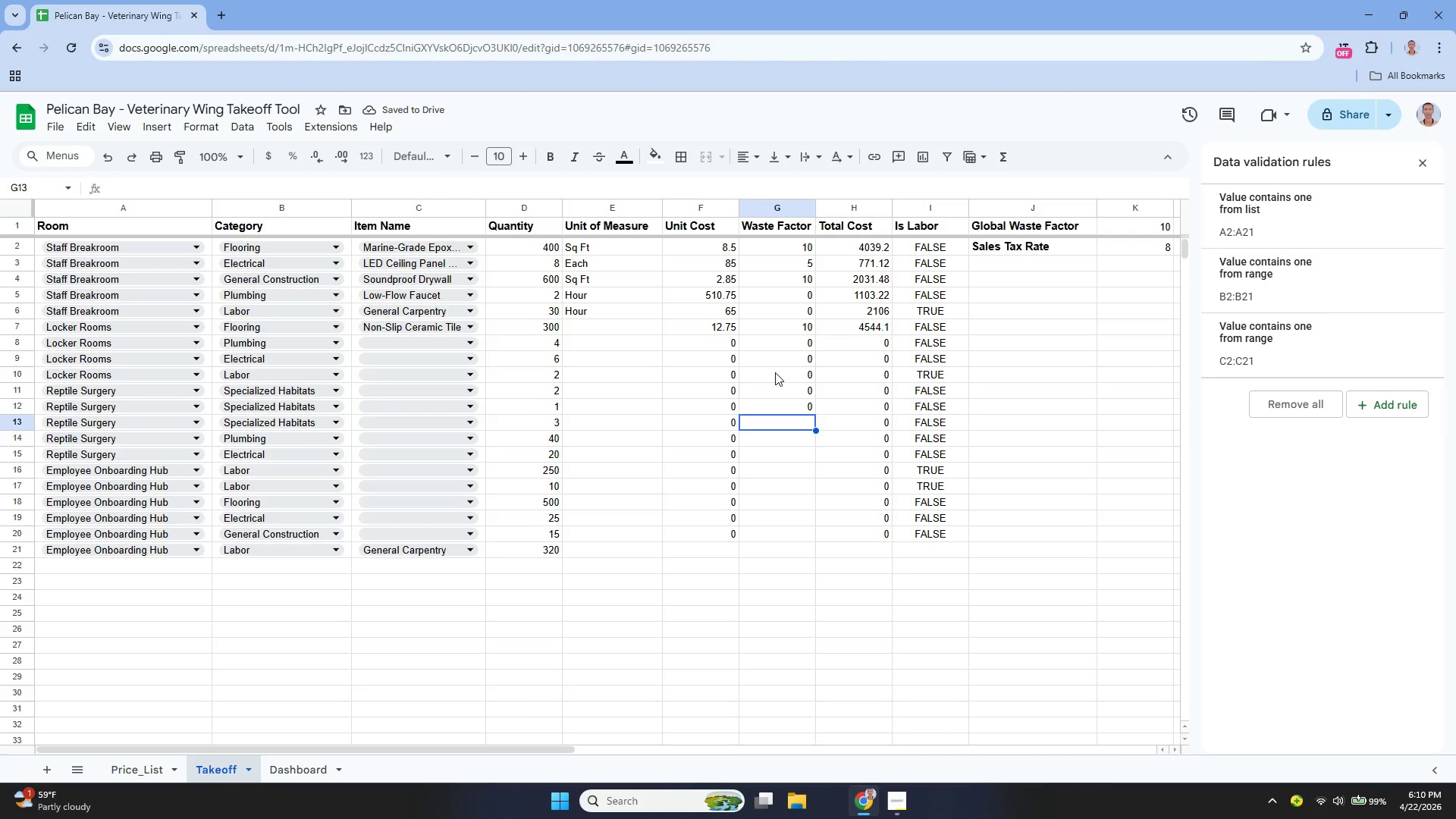 
wait(6.3)
 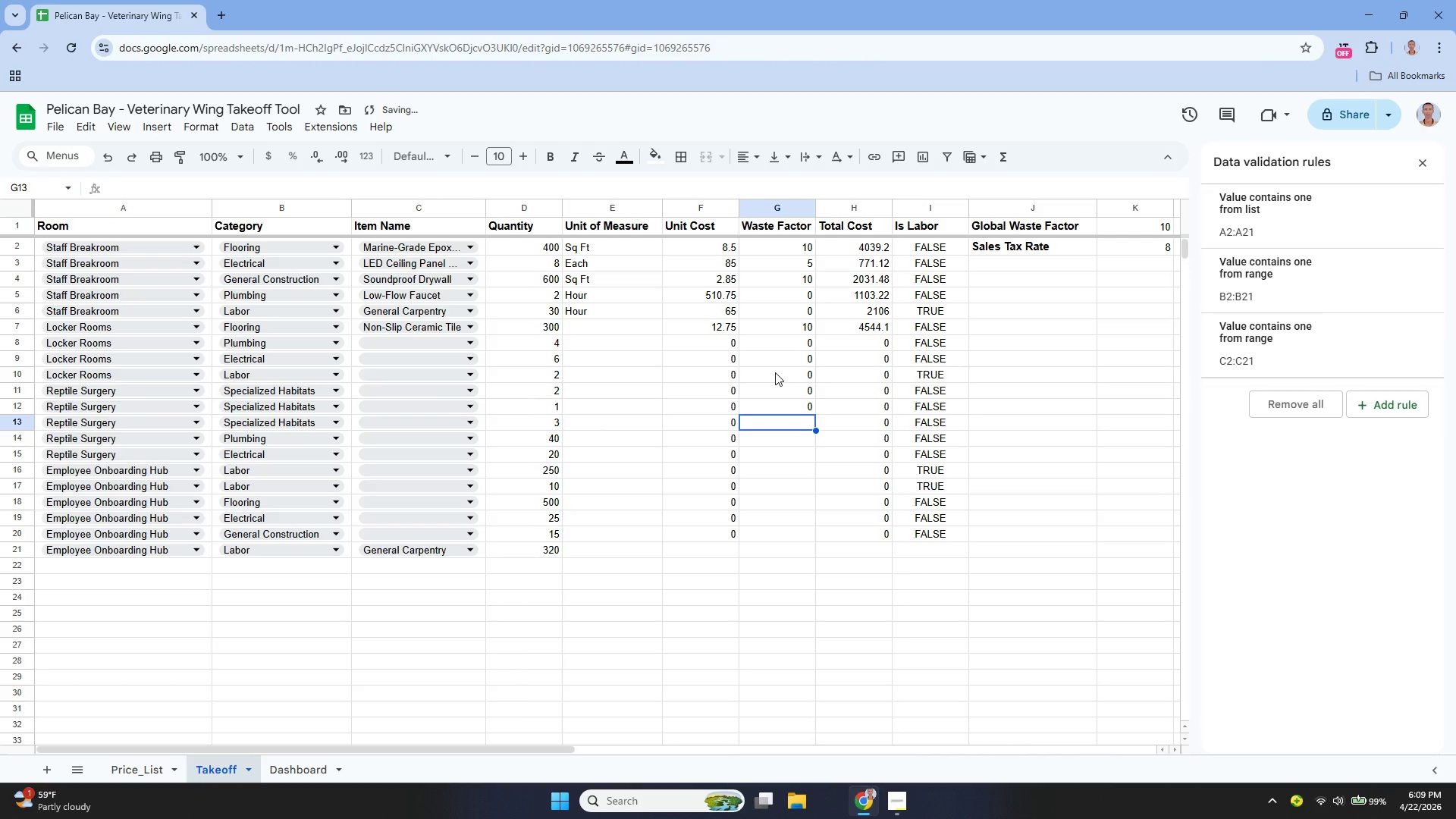 
key(0)
 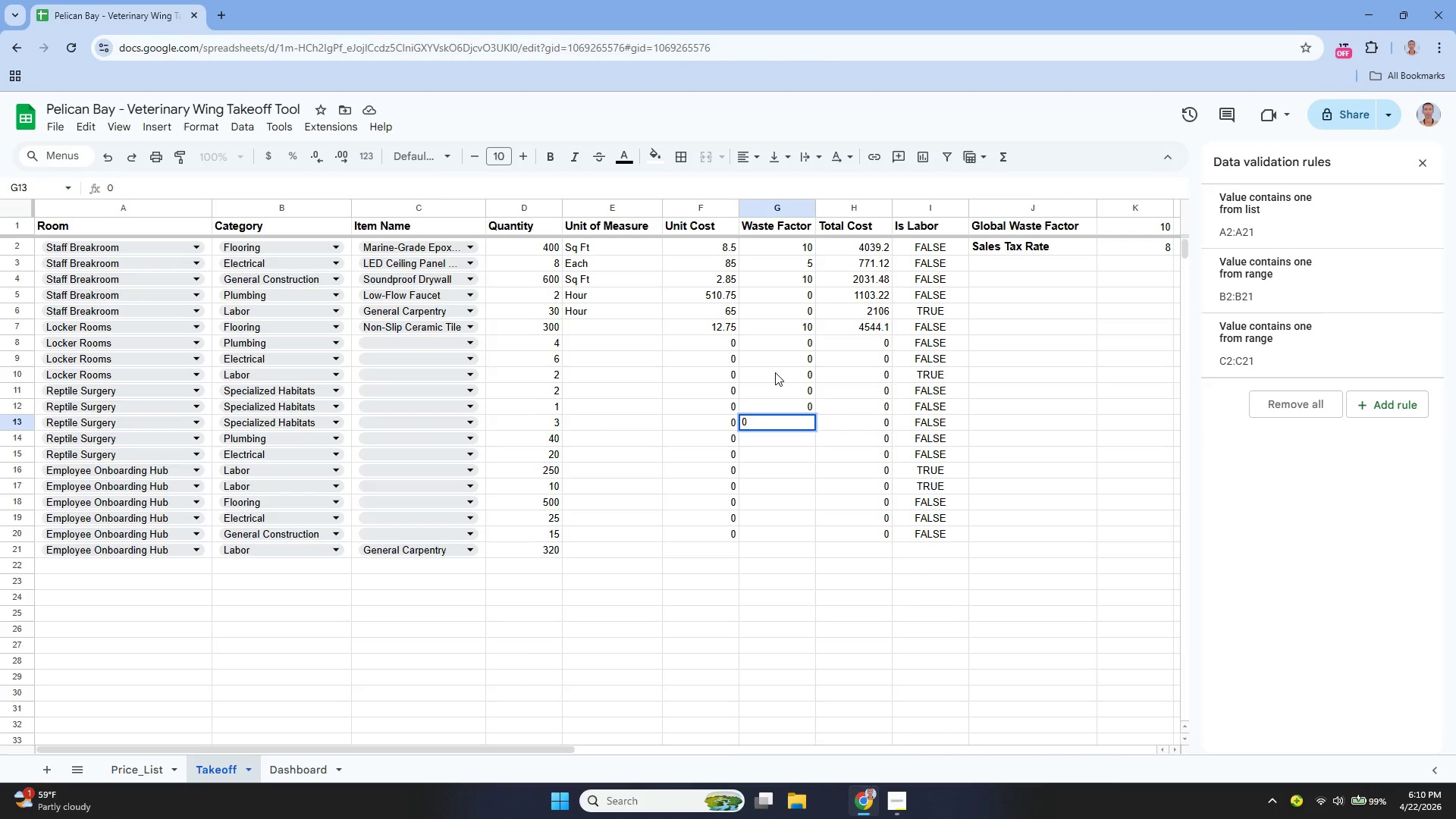 
key(Enter)
 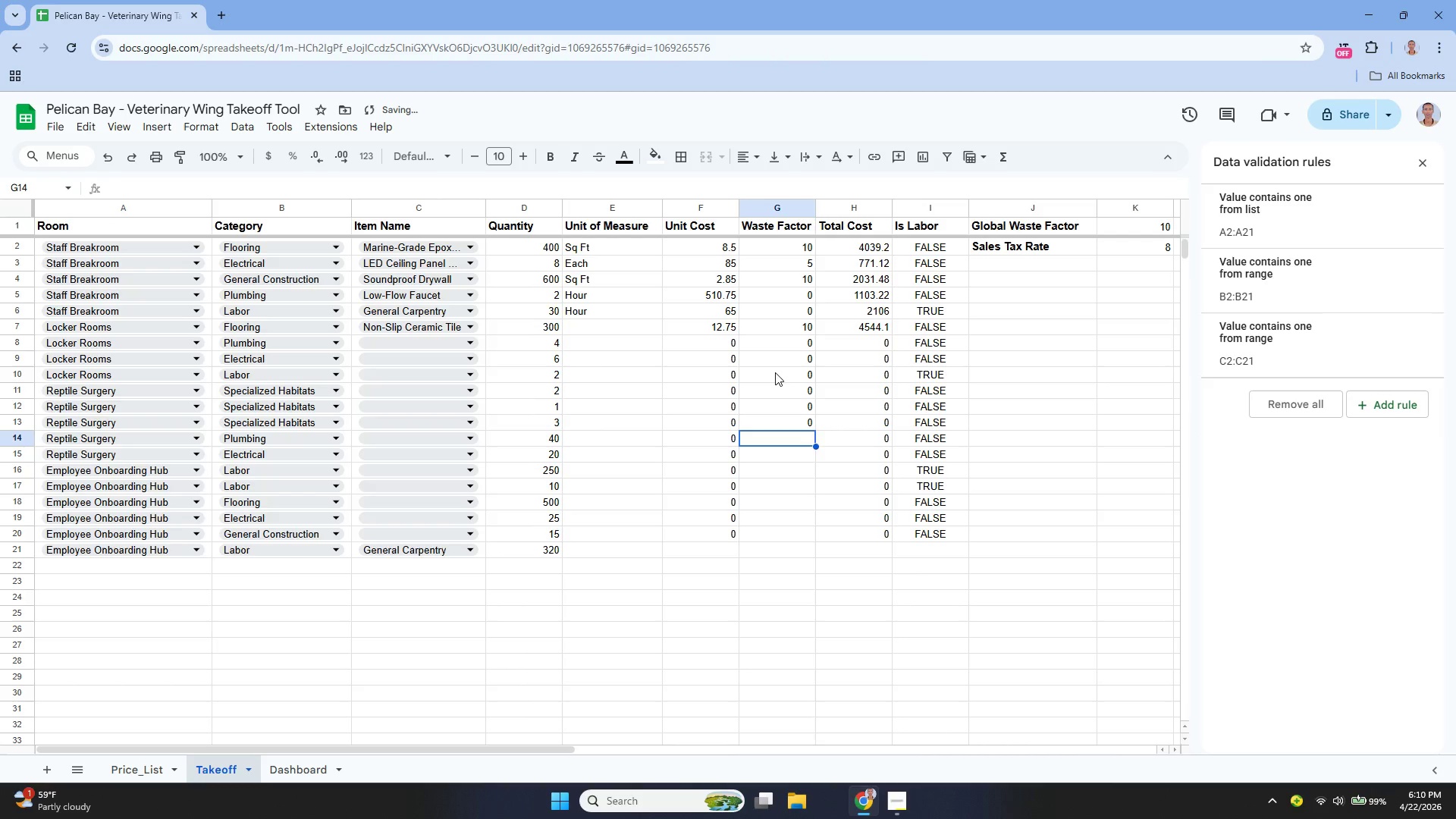 
key(0)
 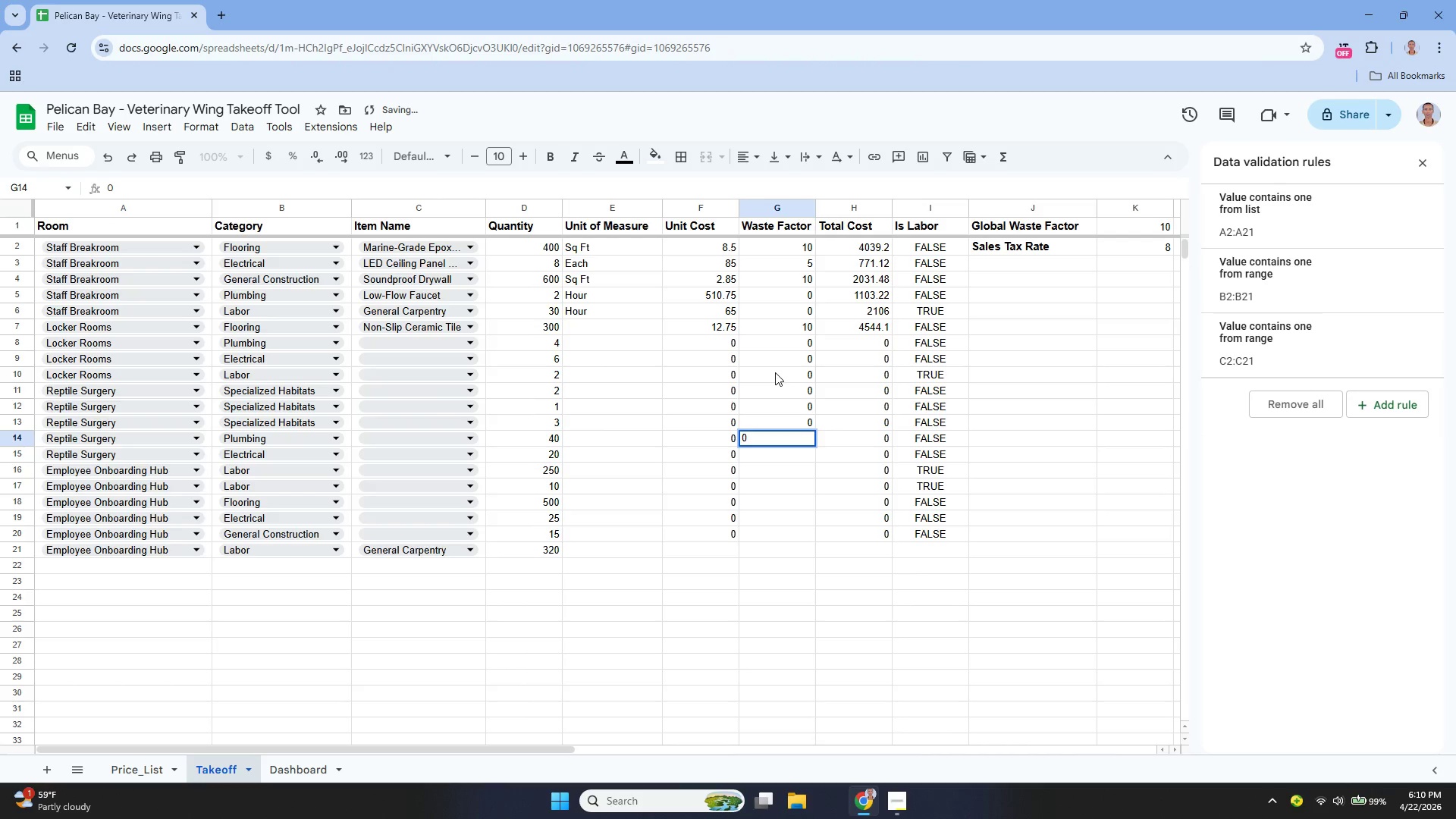 
key(Enter)
 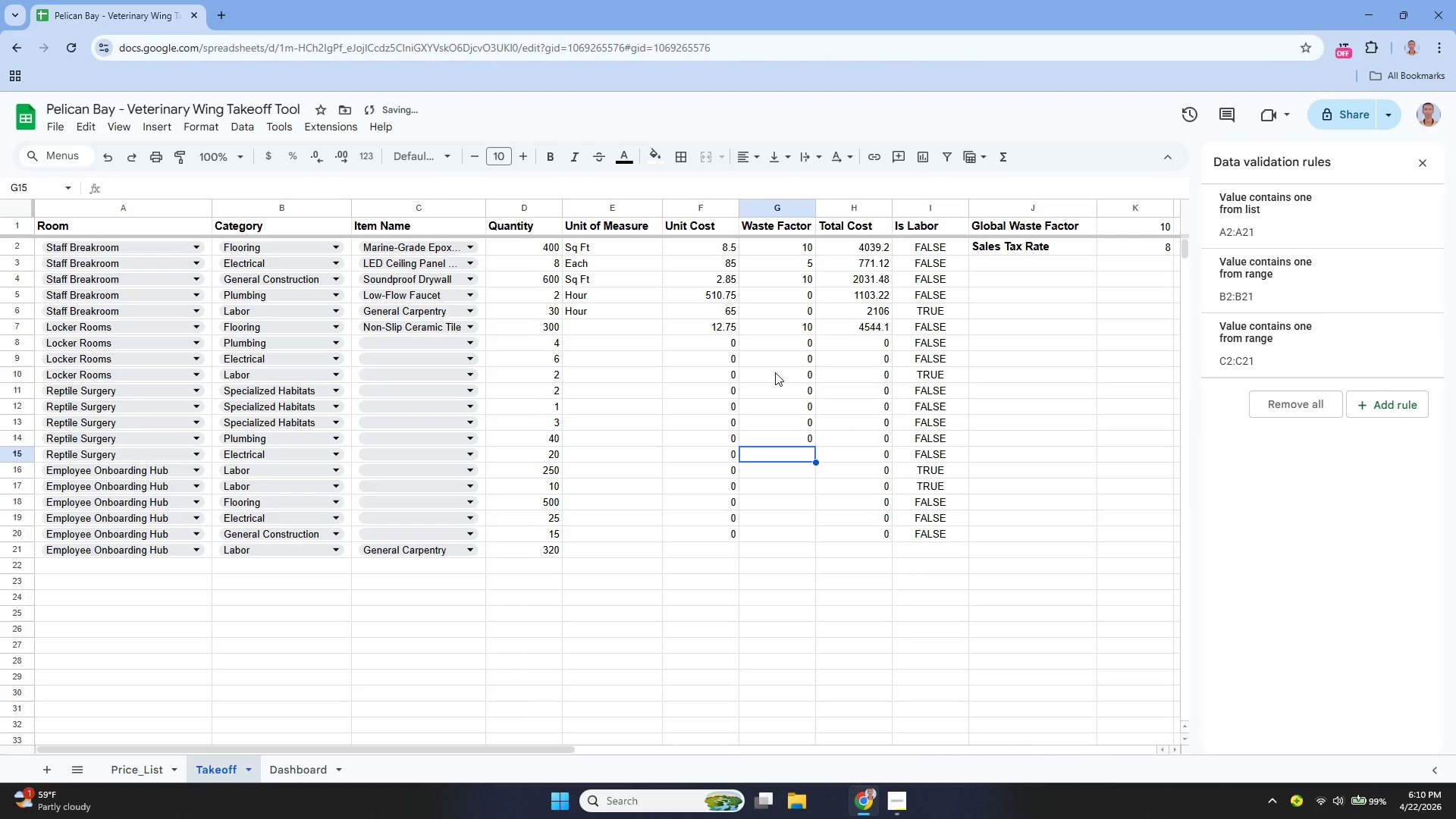 
key(0)
 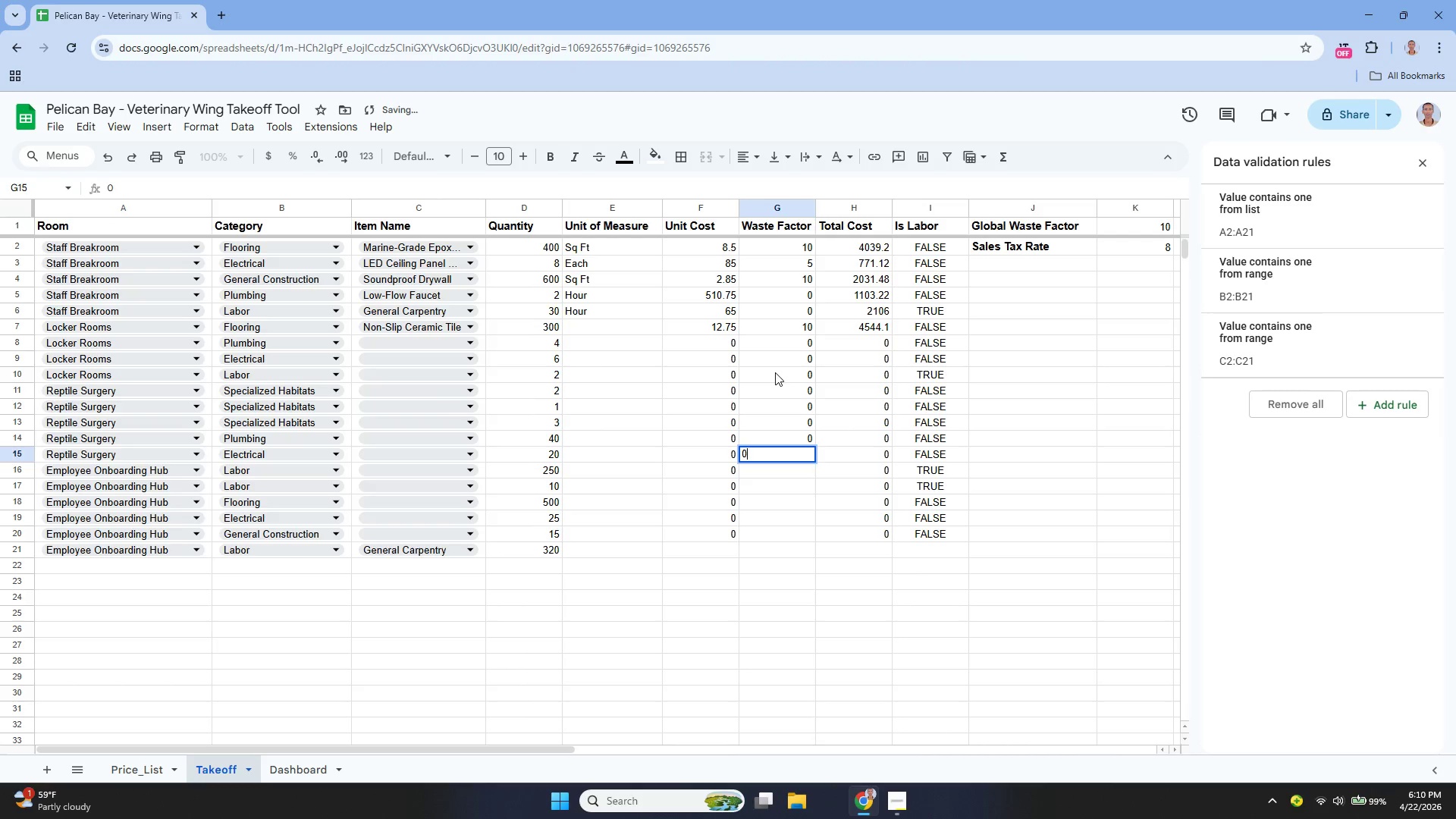 
key(Enter)
 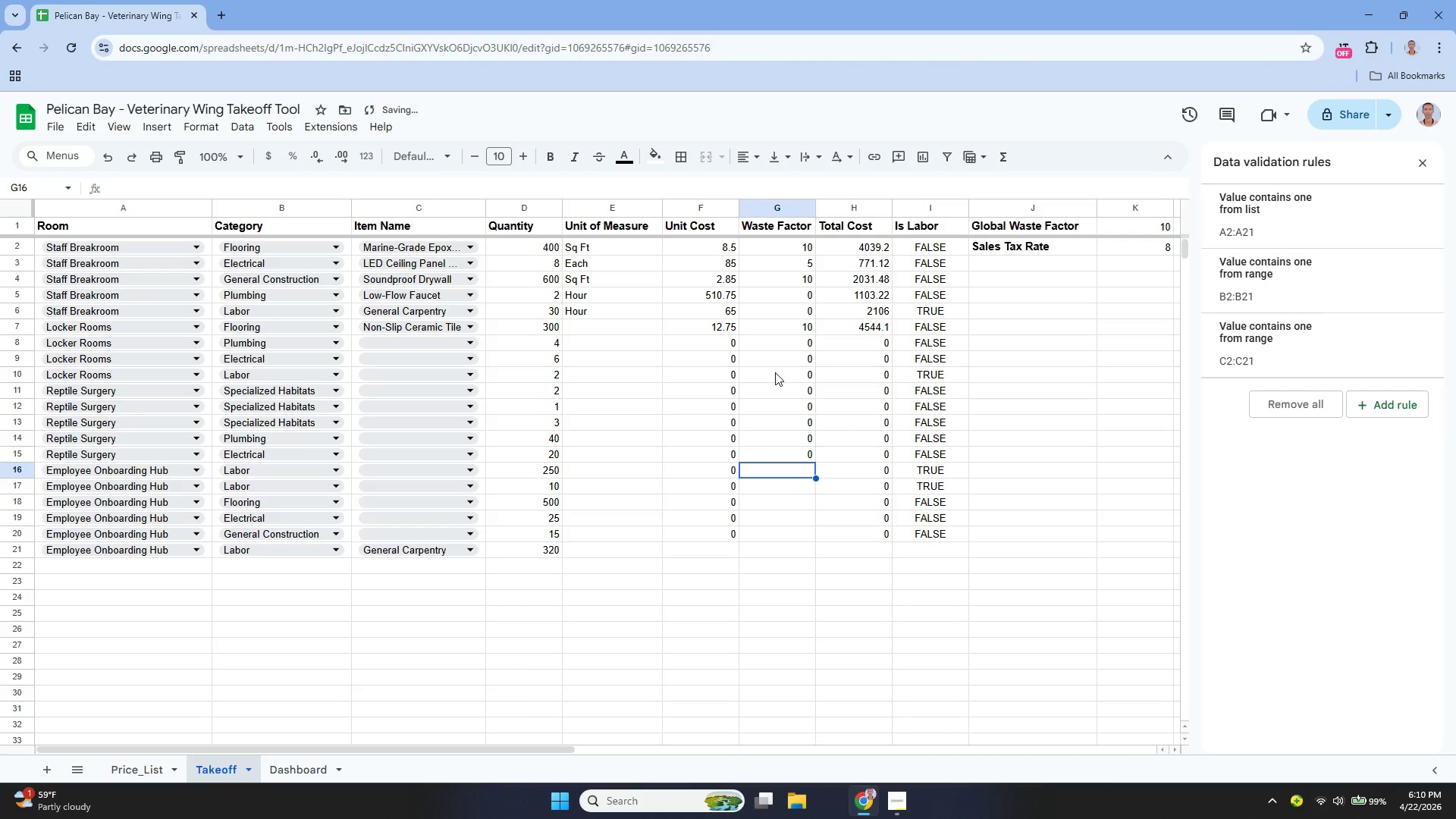 
key(0)
 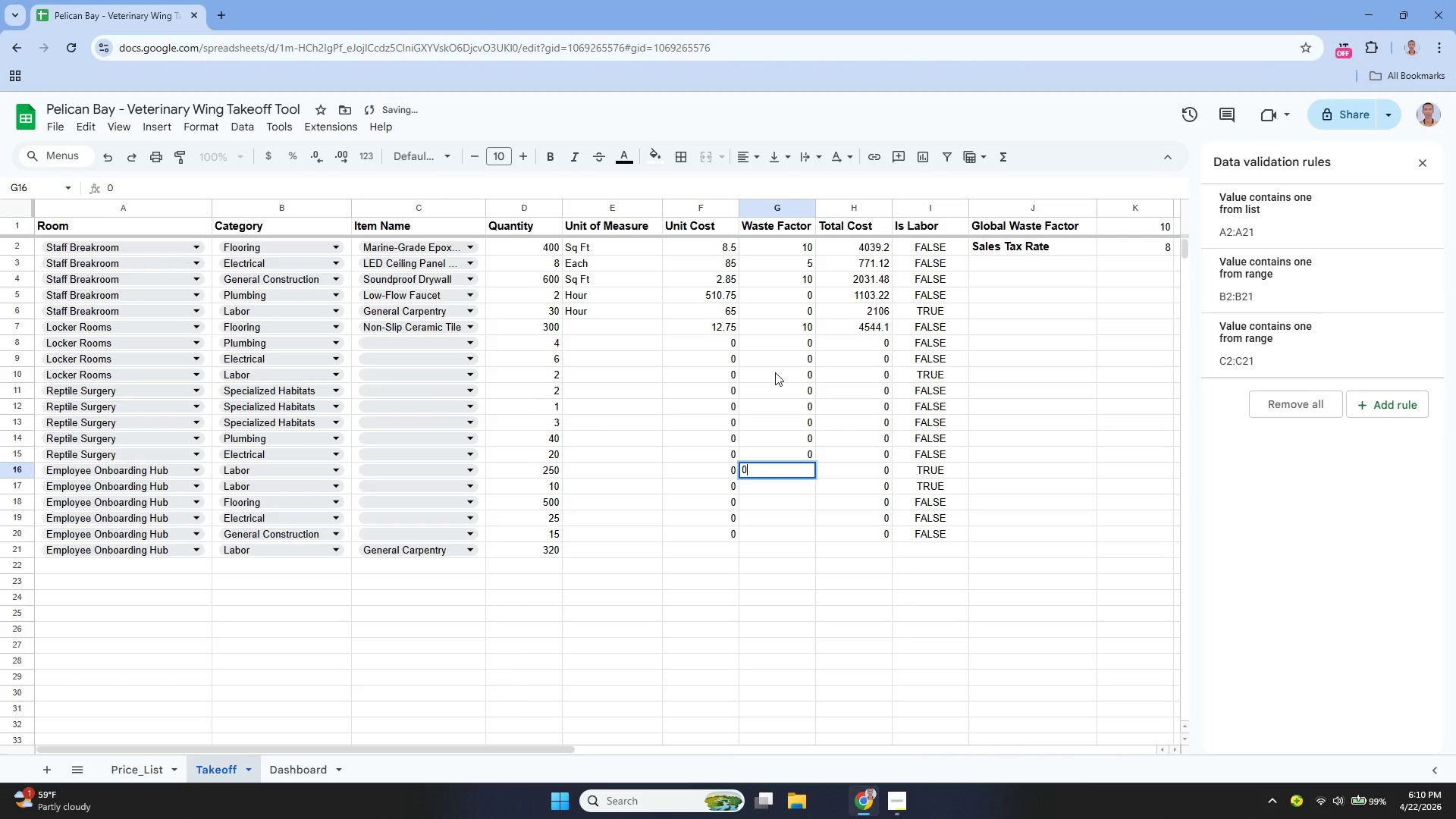 
key(Enter)
 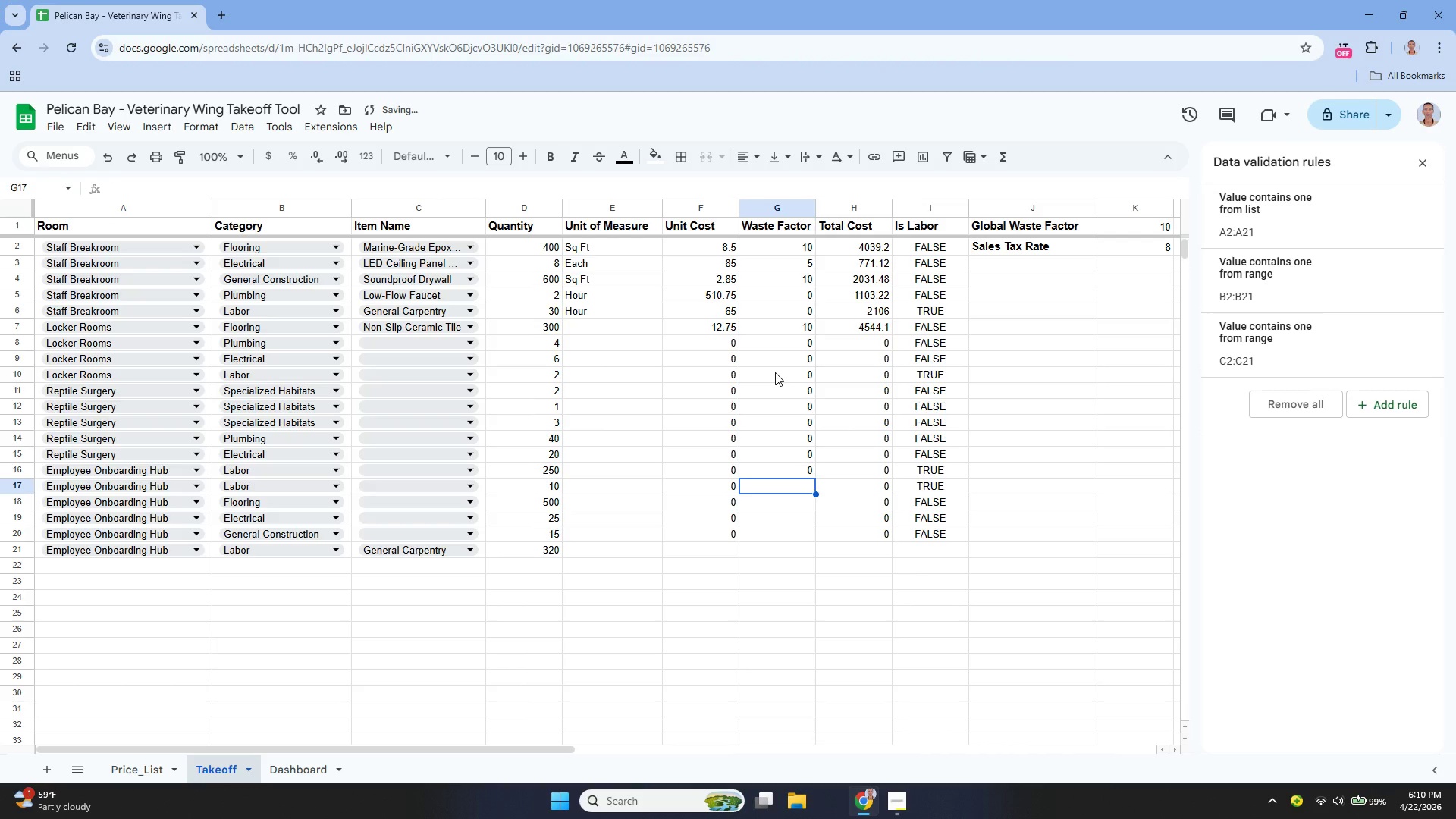 
key(0)
 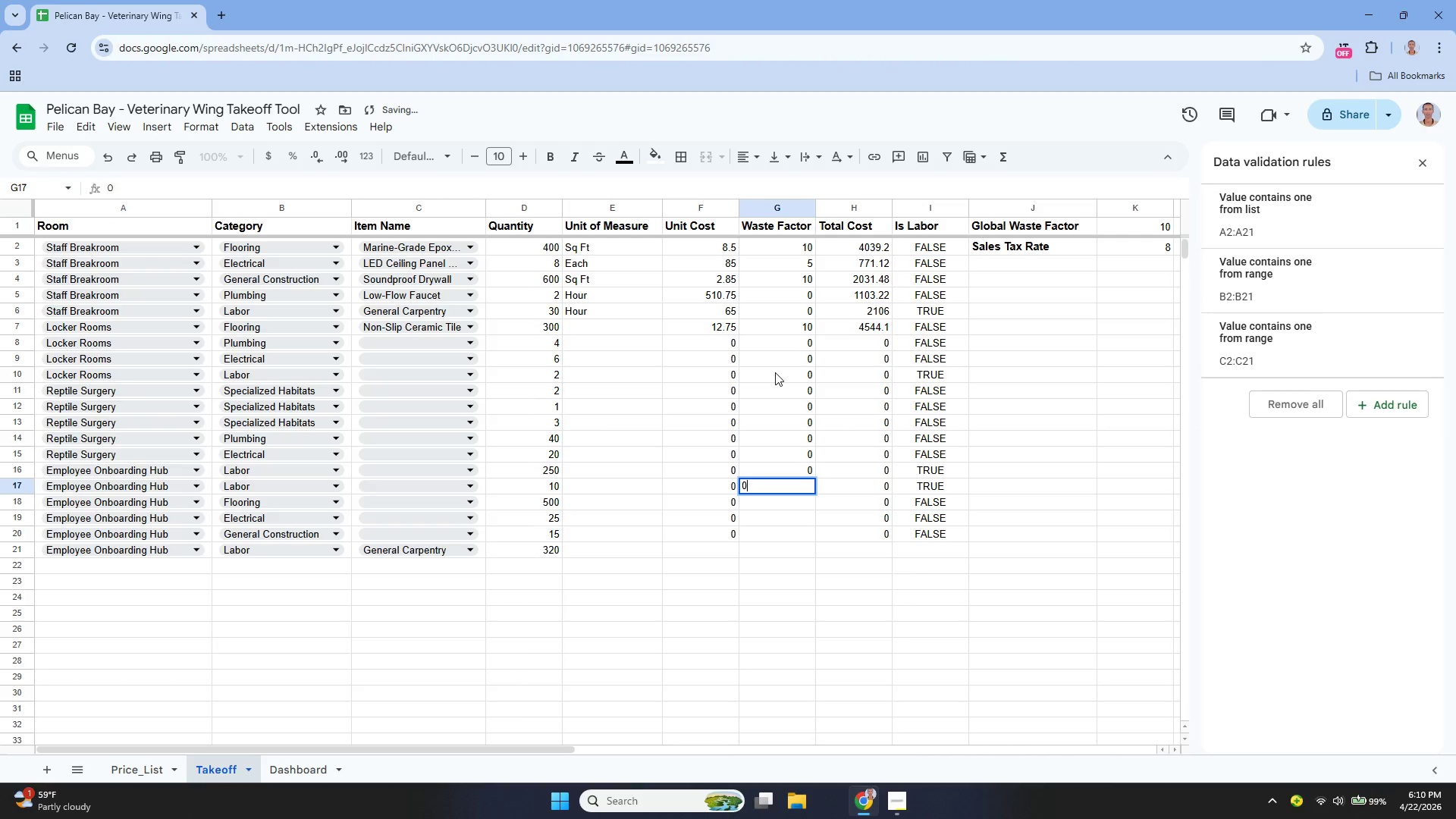 
key(Enter)
 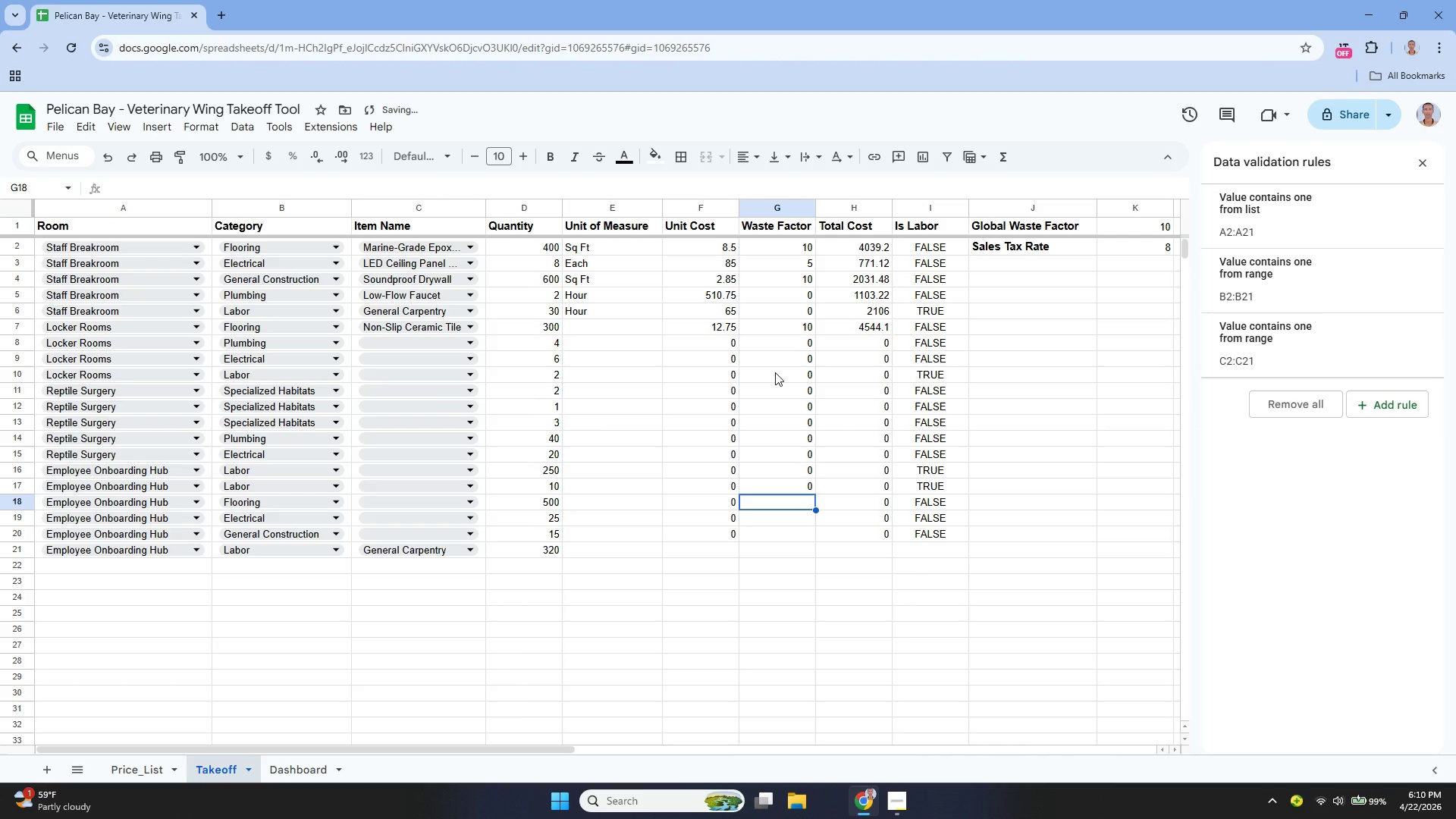 
key(5)
 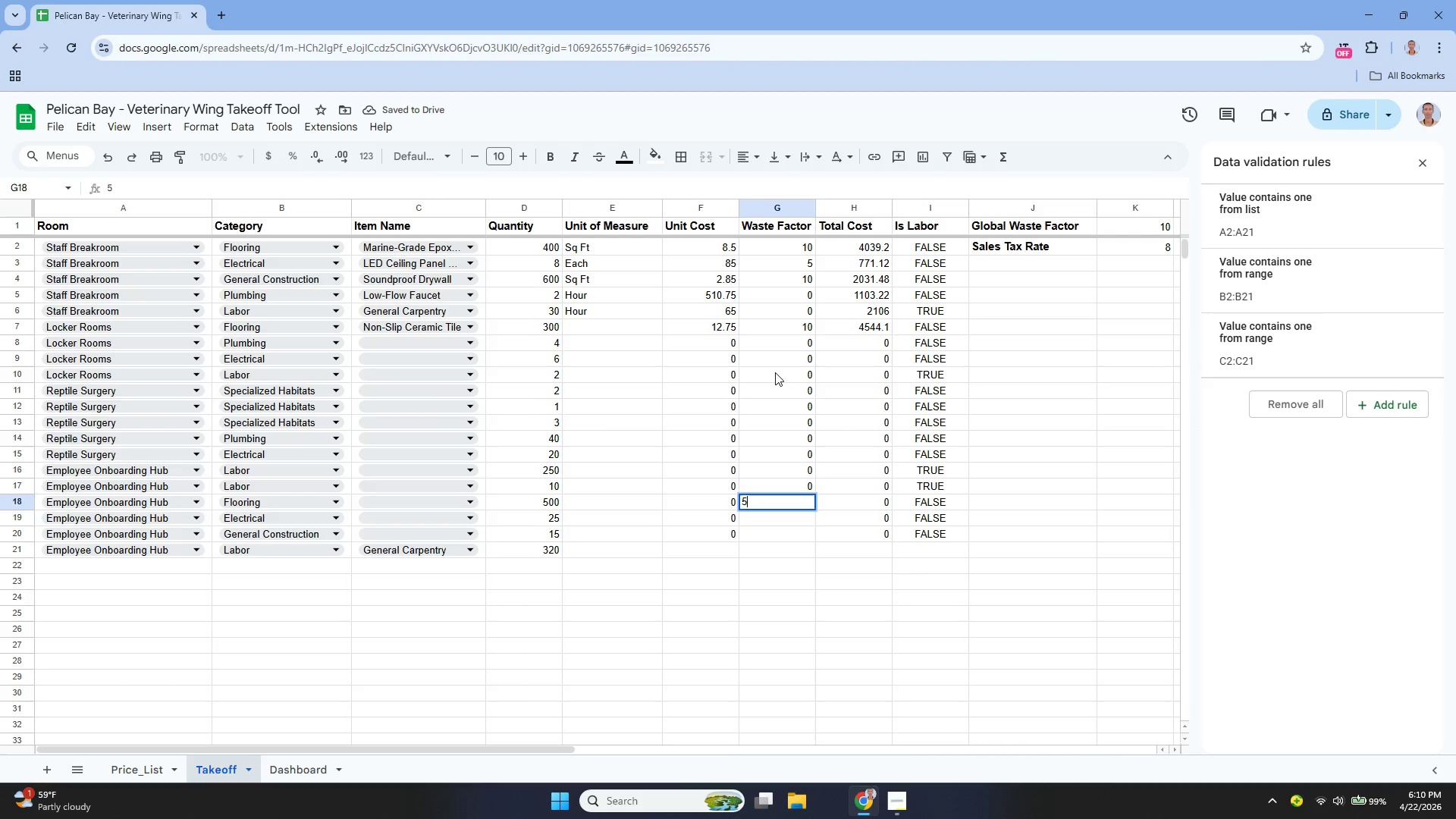 
key(Enter)
 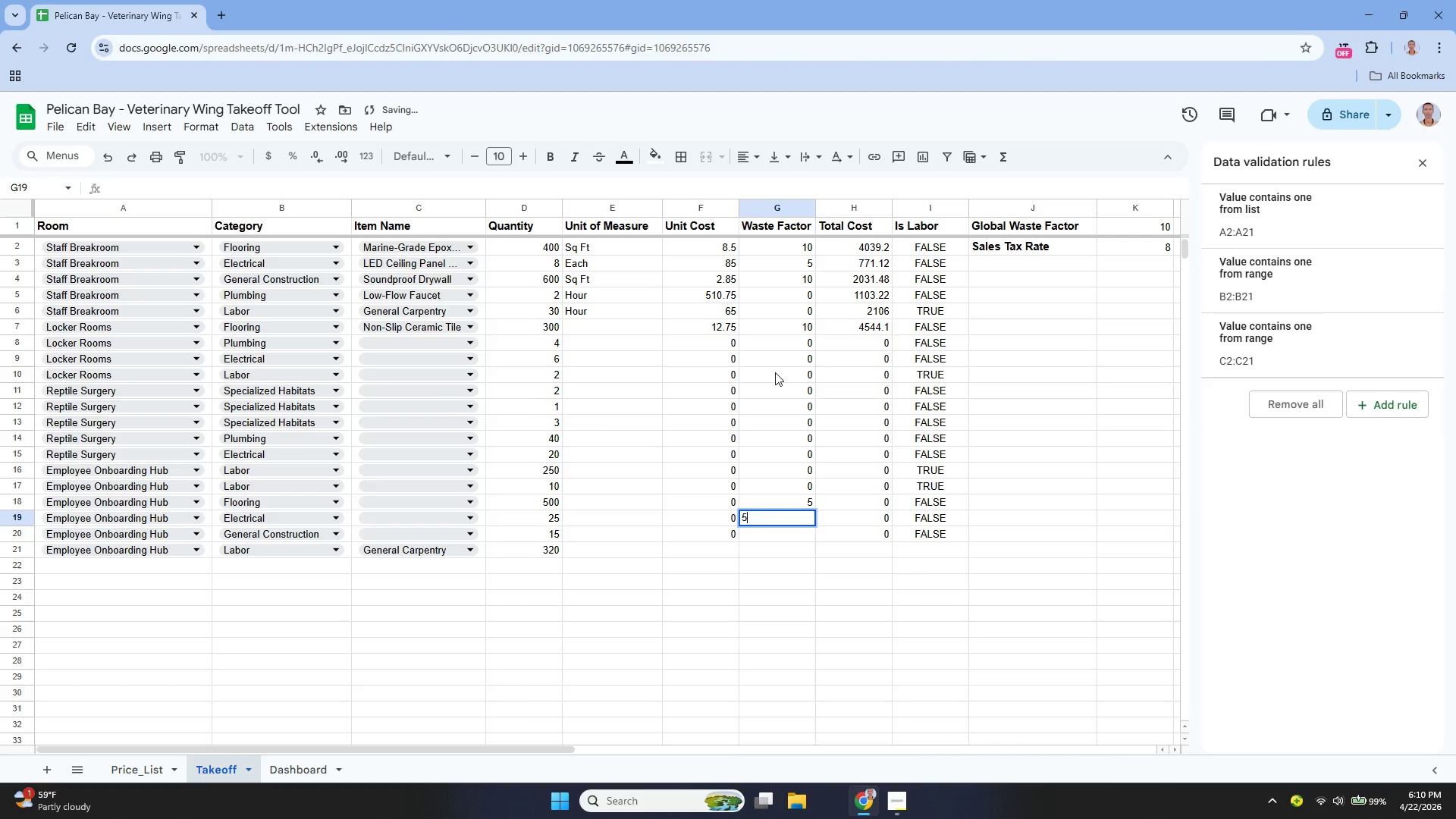 
key(5)
 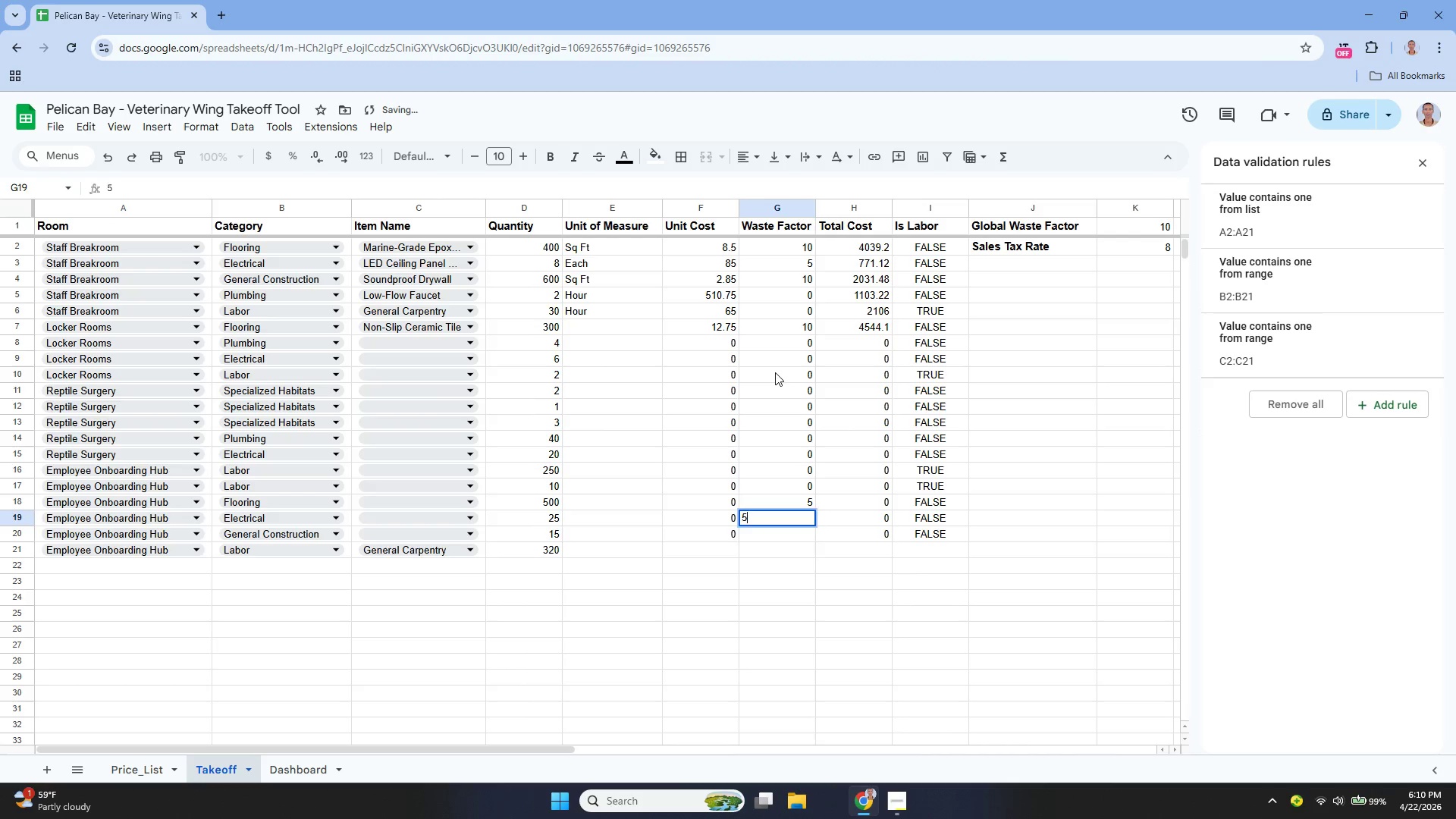 
key(Enter)
 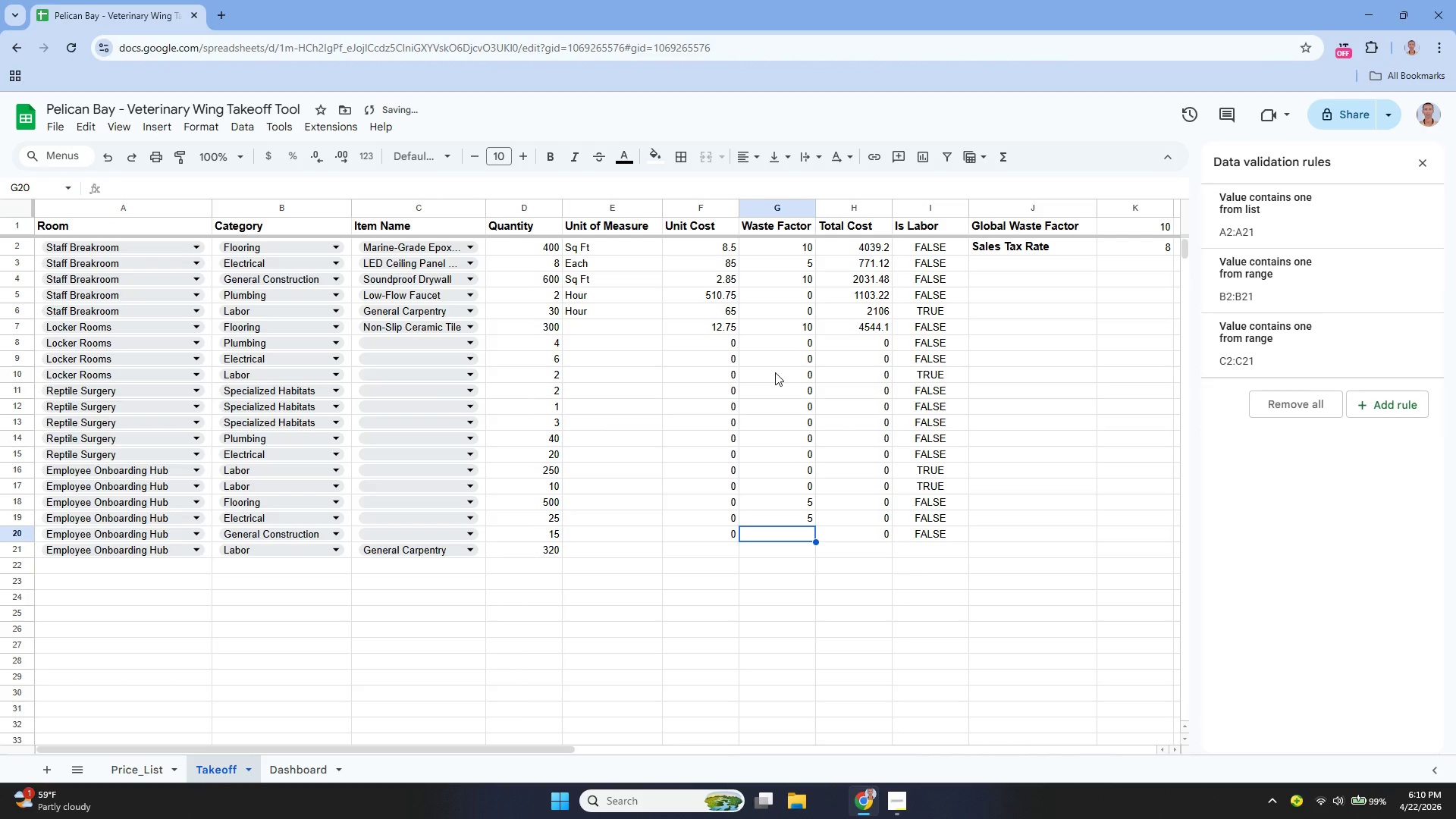 
type(10)
 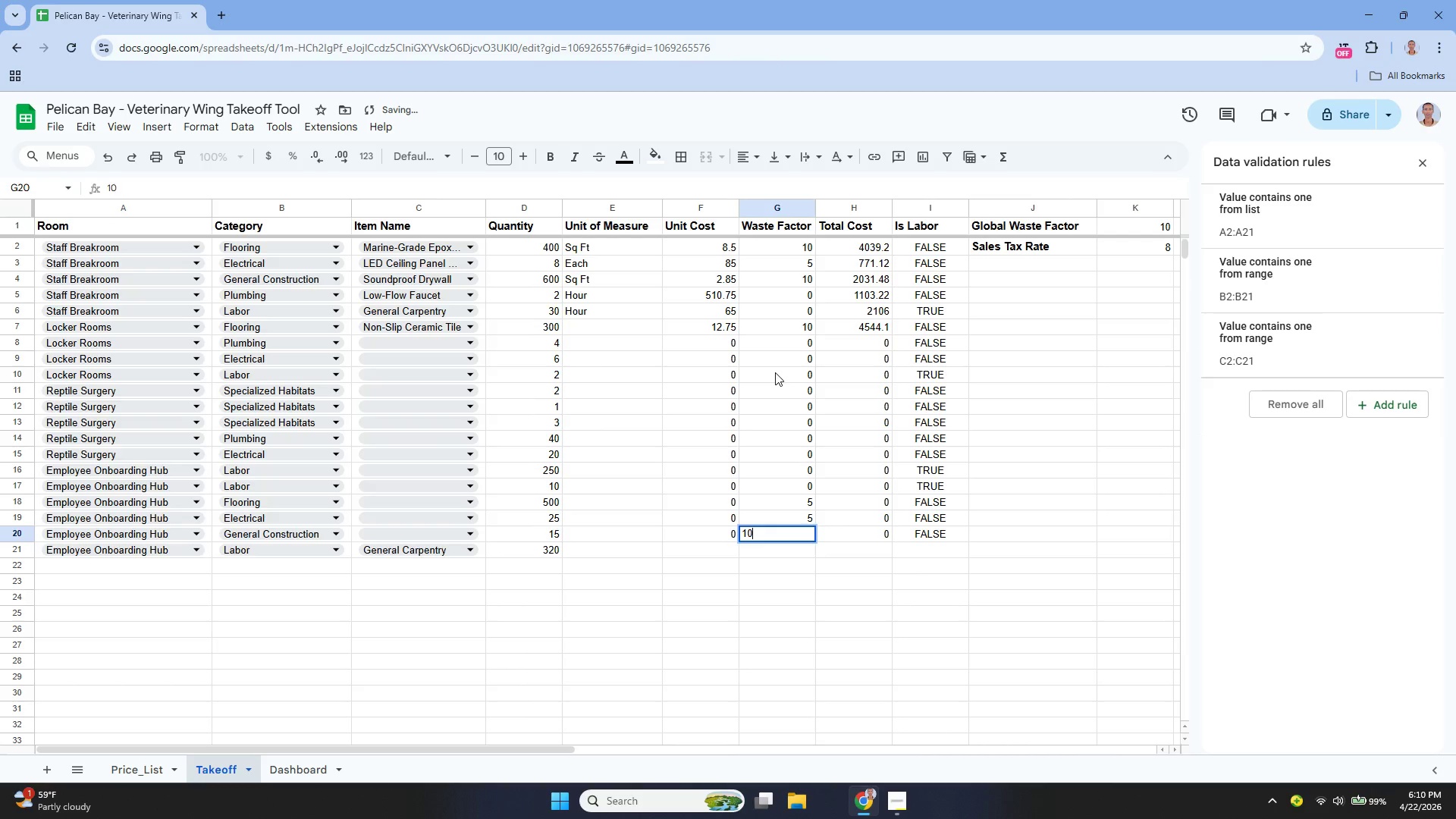 
key(Enter)
 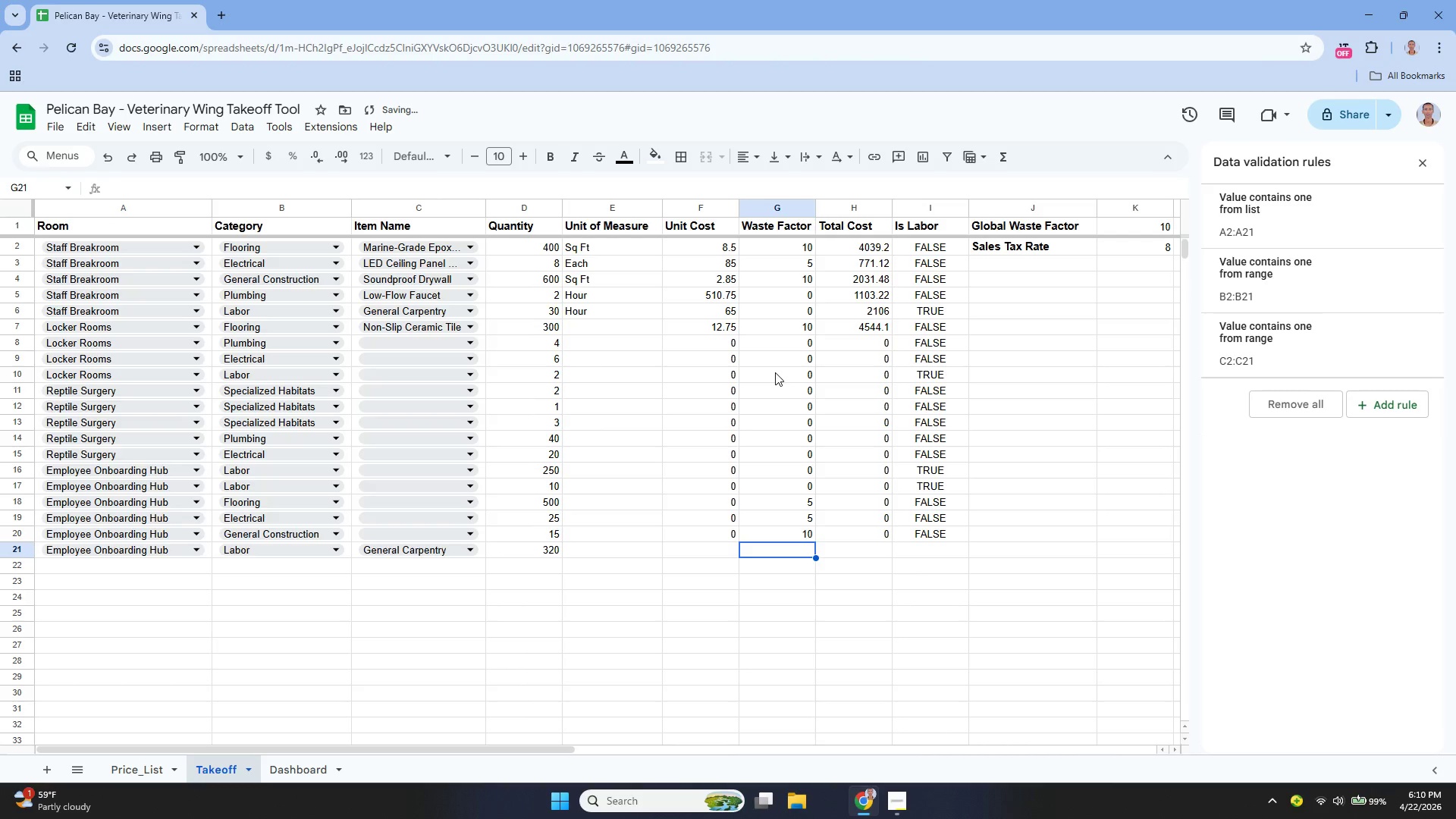 
key(5)
 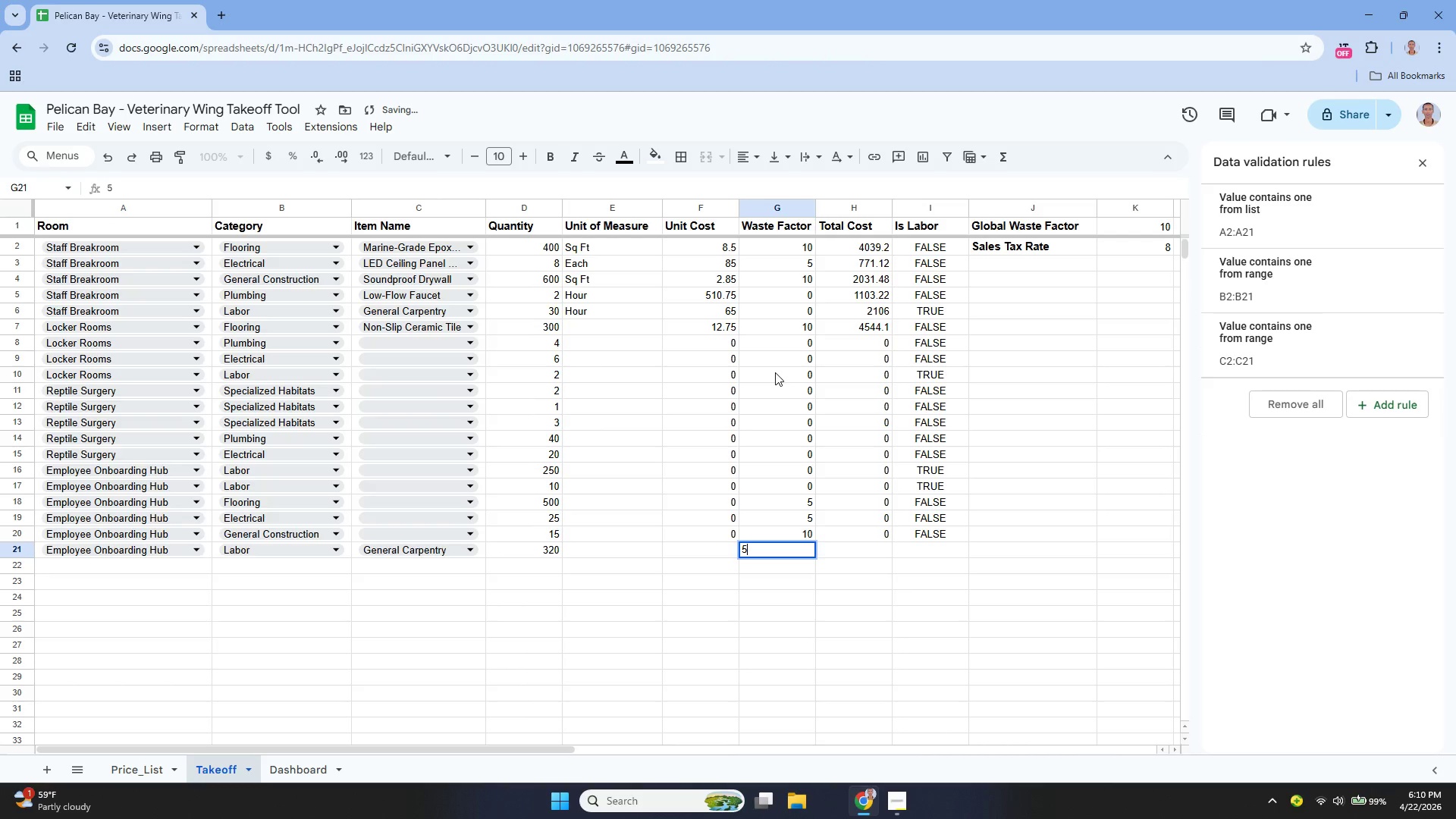 
key(Enter)
 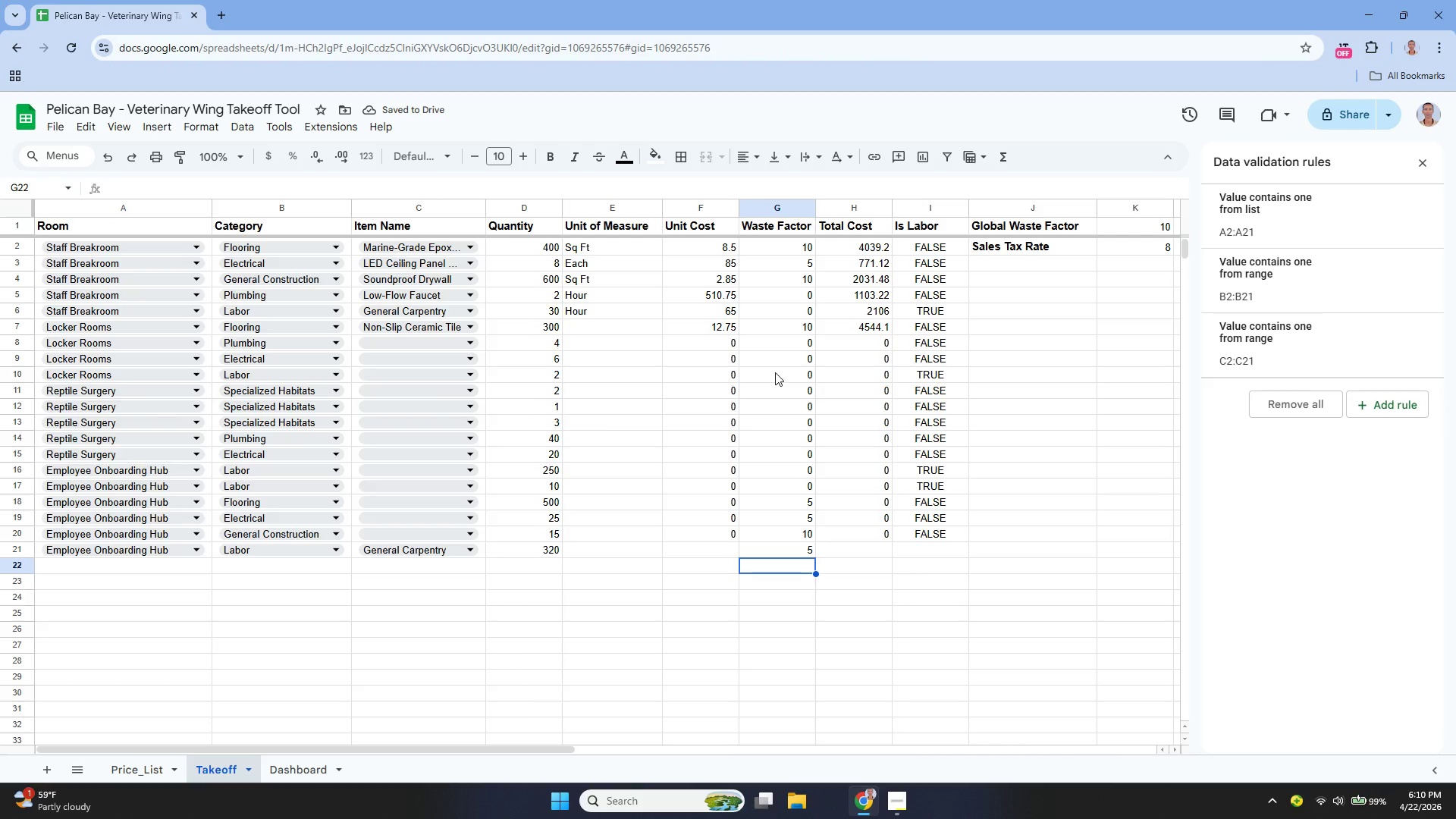 
left_click([678, 535])
 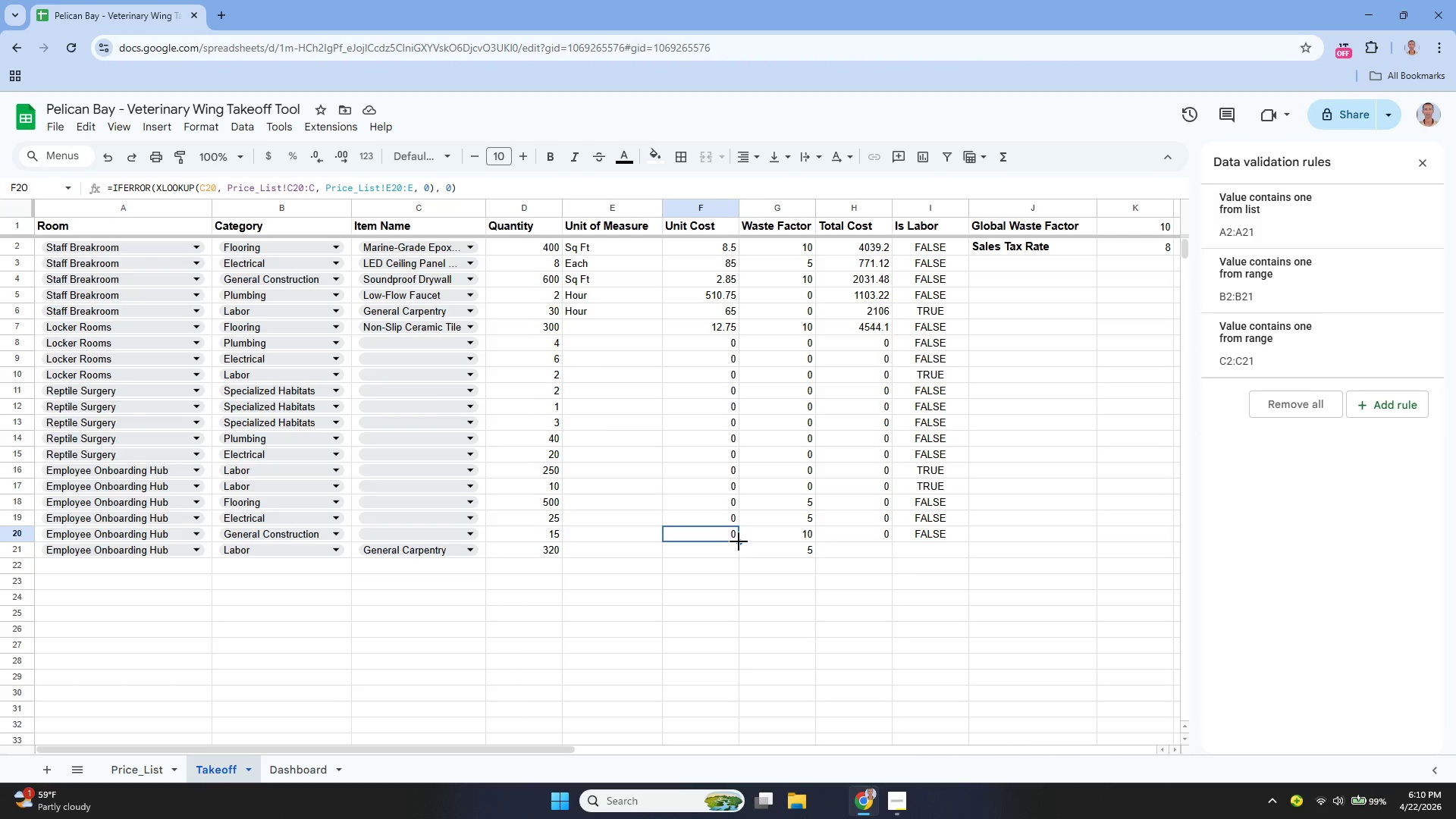 
left_click_drag(start_coordinate=[739, 541], to_coordinate=[741, 561])
 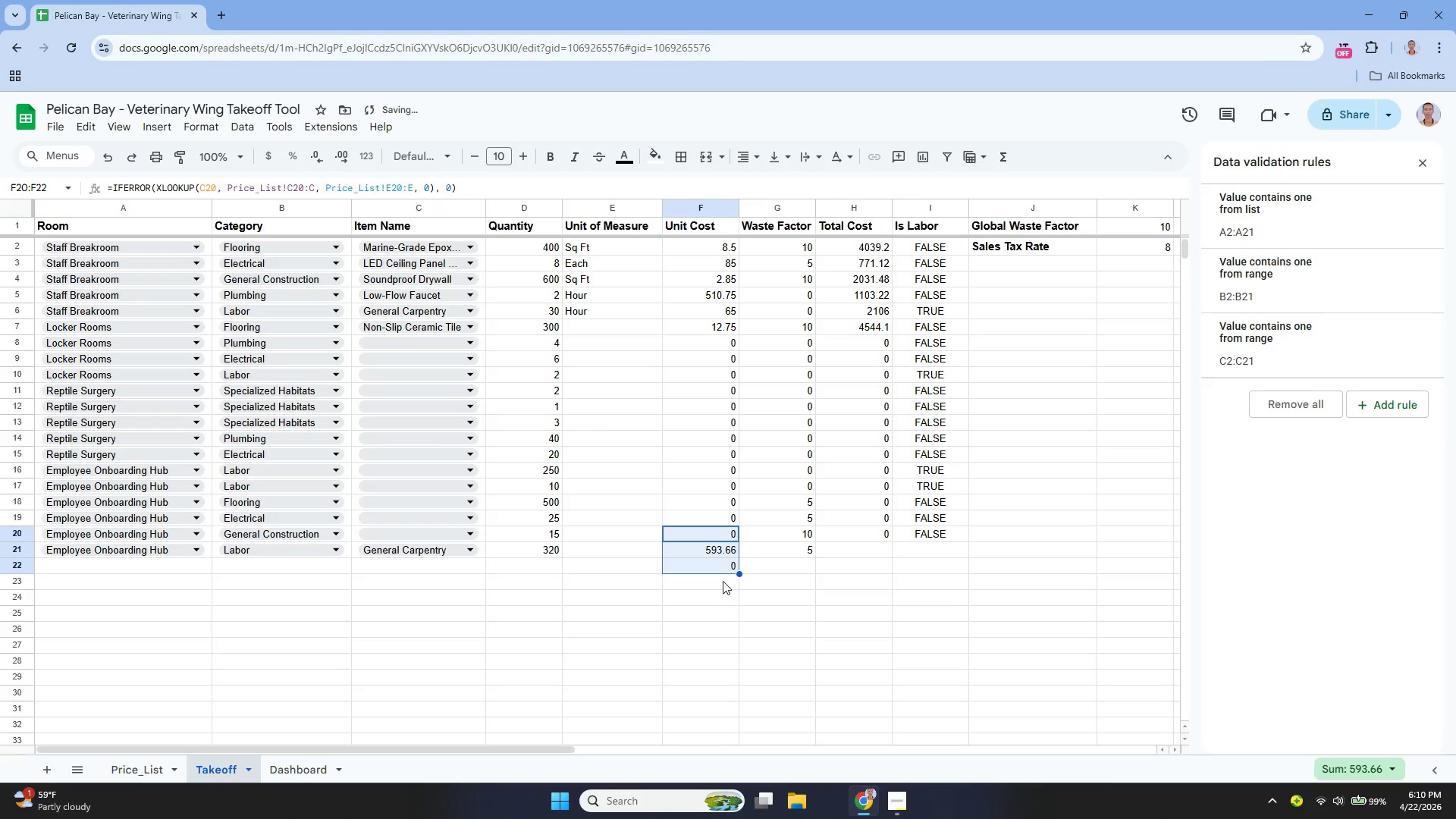 
key(Control+Z)
 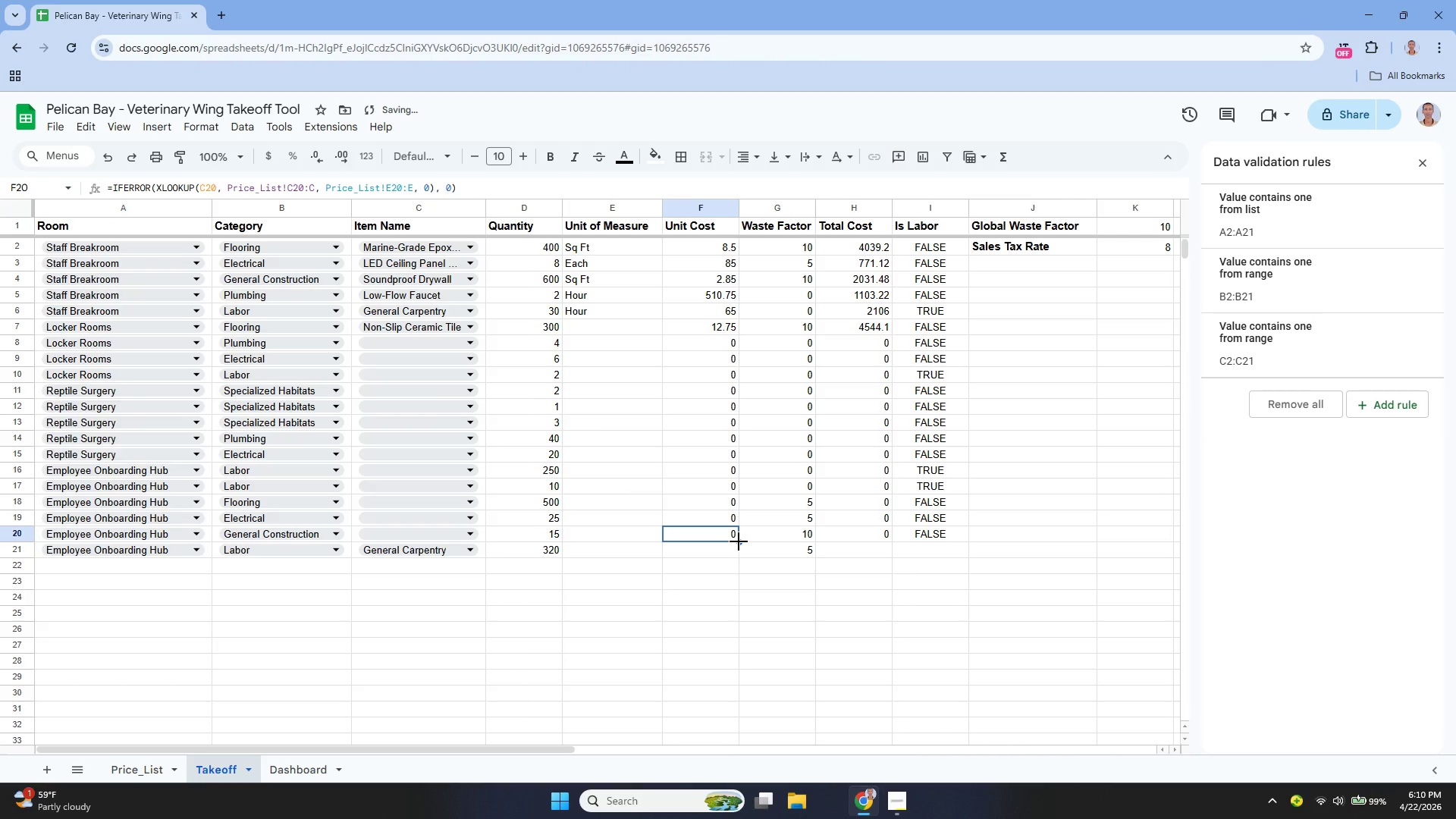 
left_click_drag(start_coordinate=[739, 541], to_coordinate=[739, 554])
 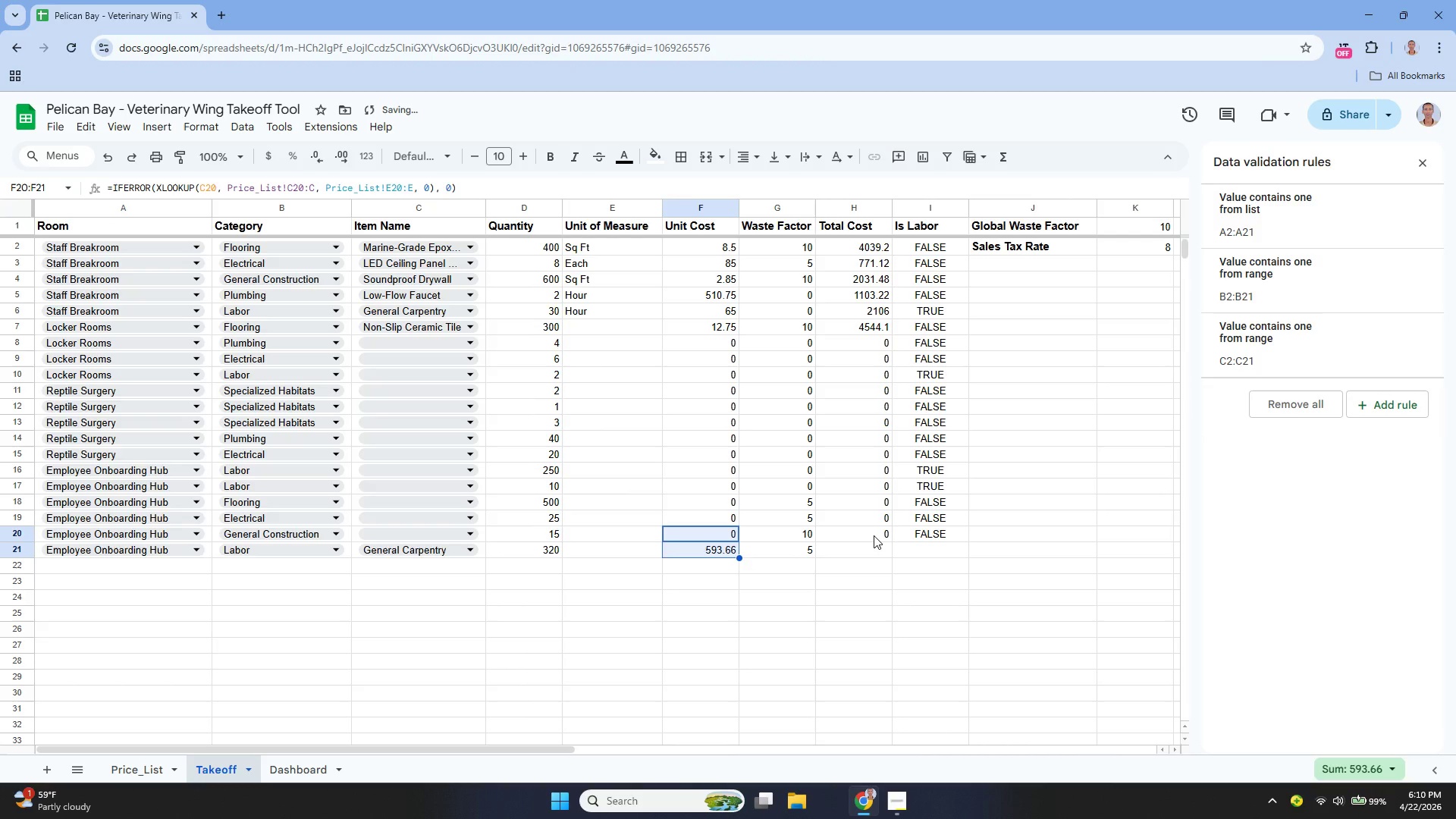 
left_click([874, 535])
 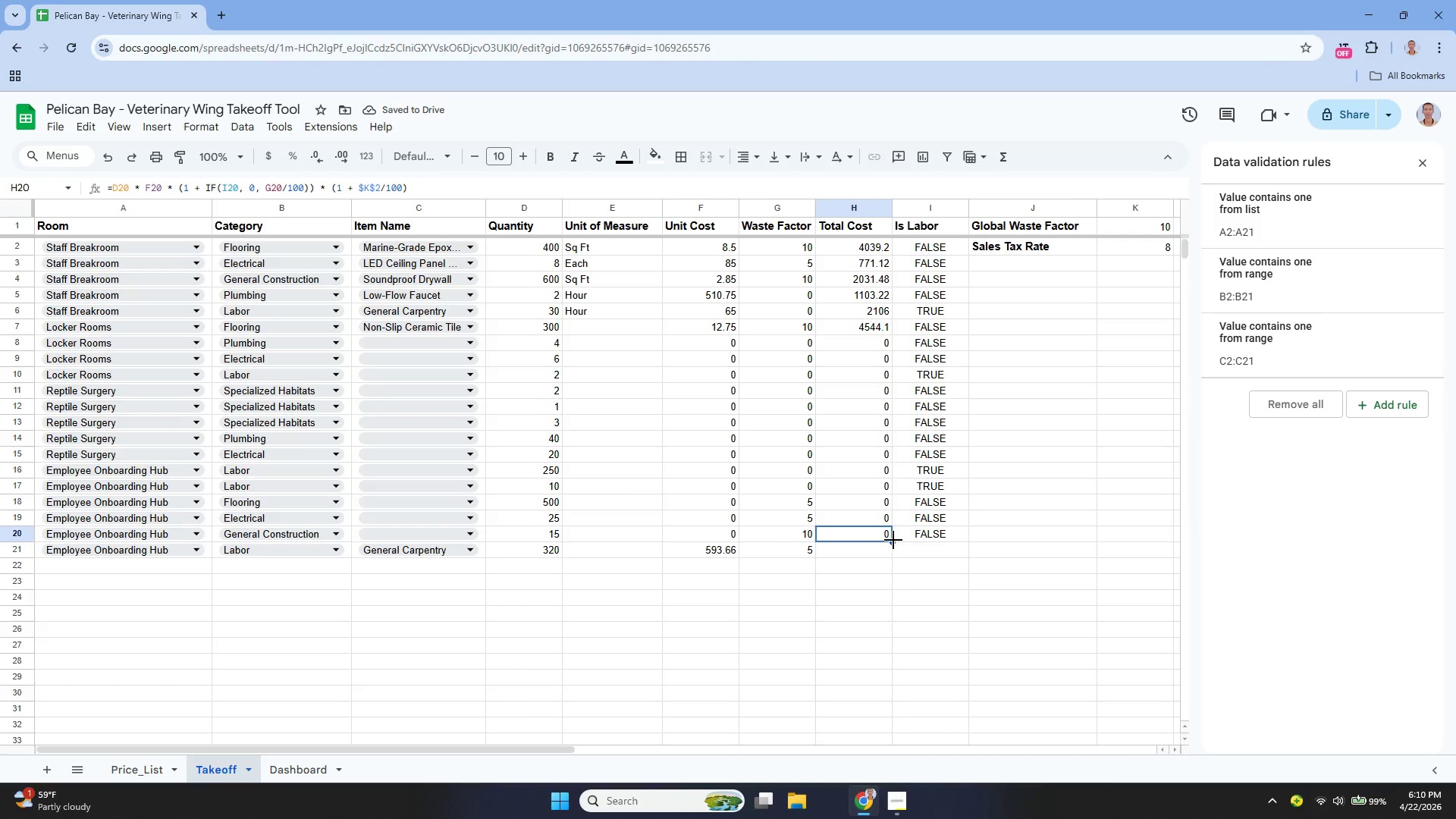 
left_click_drag(start_coordinate=[893, 539], to_coordinate=[888, 549])
 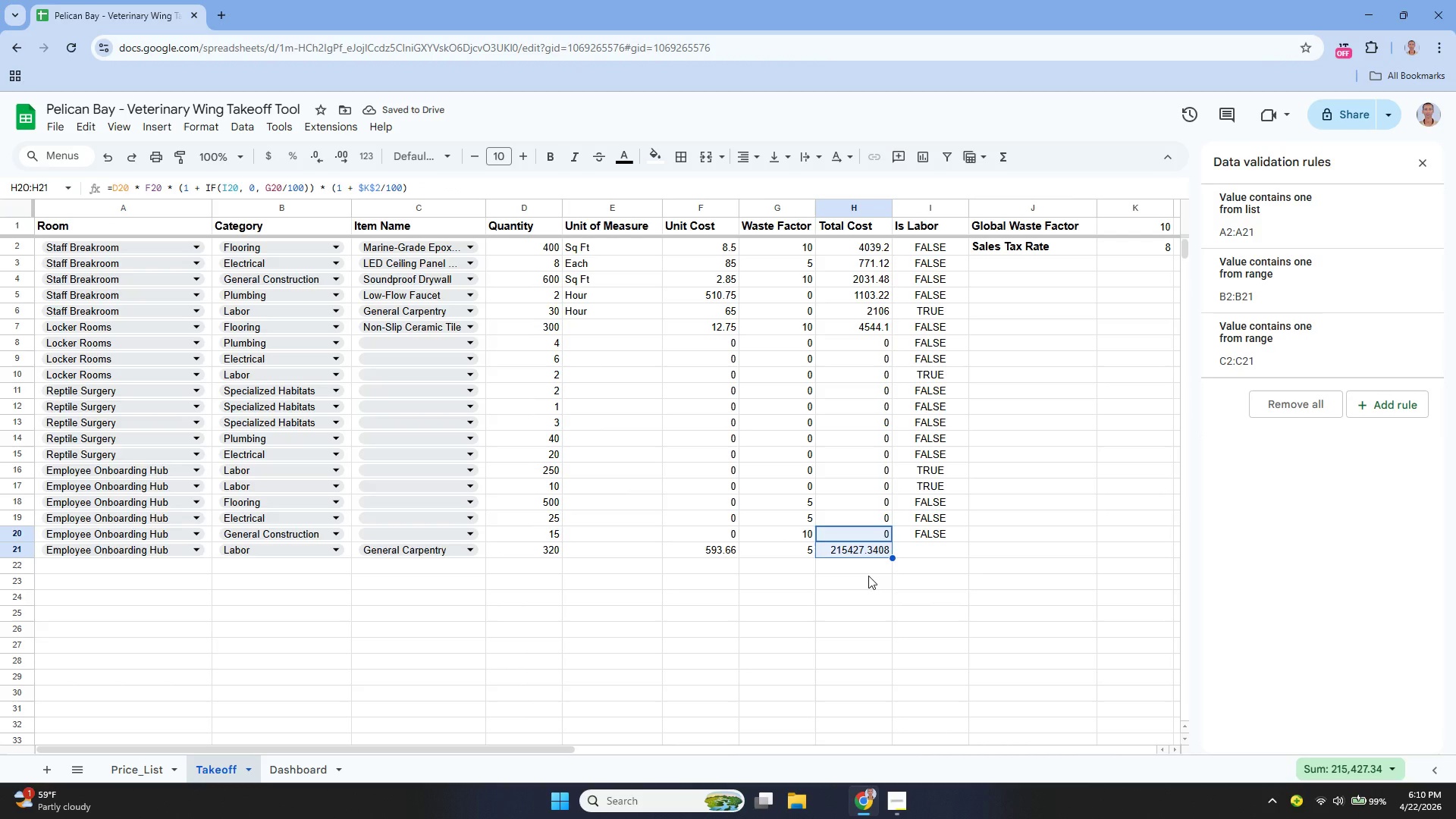 
wait(5.2)
 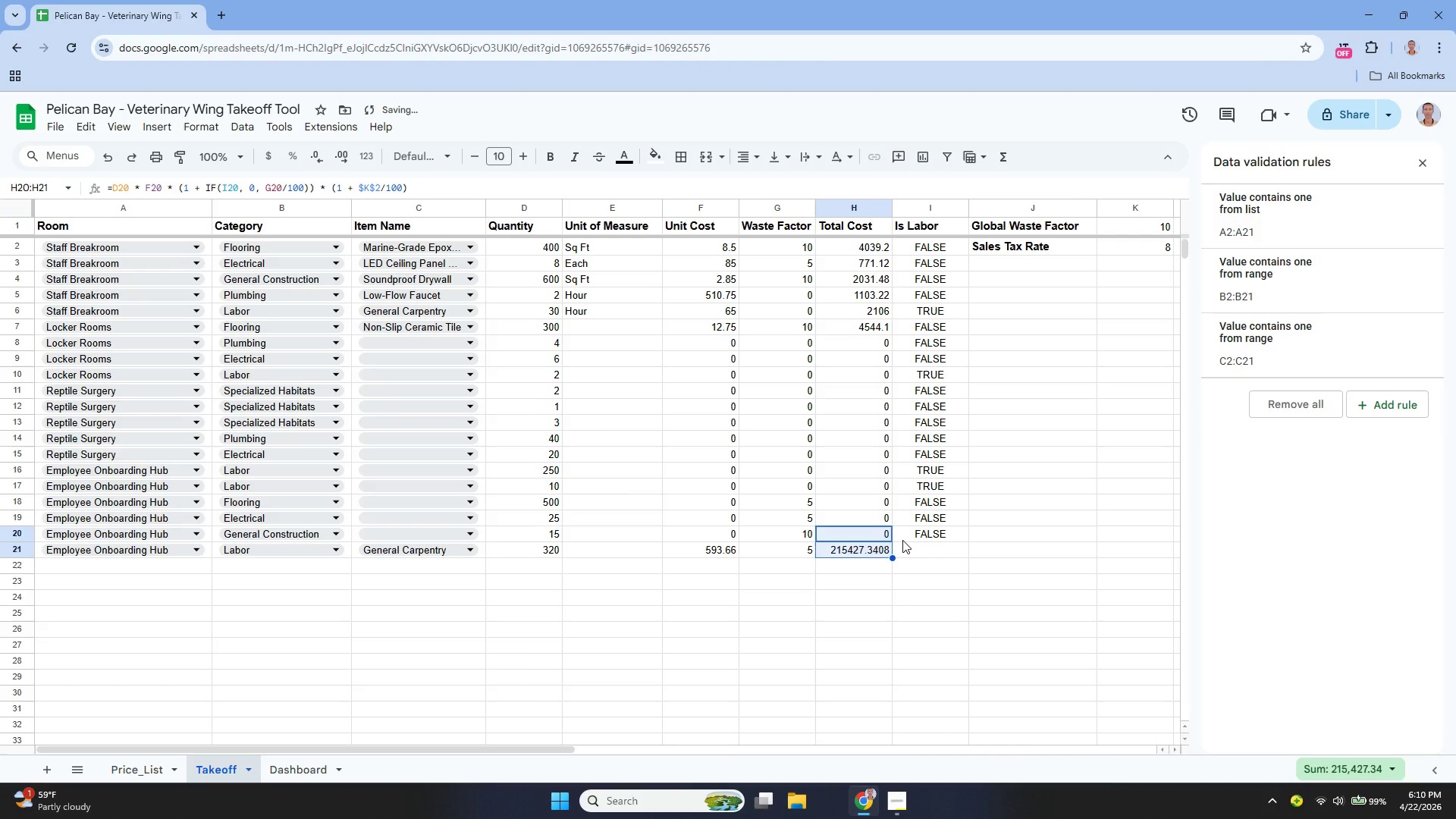 
left_click([868, 576])
 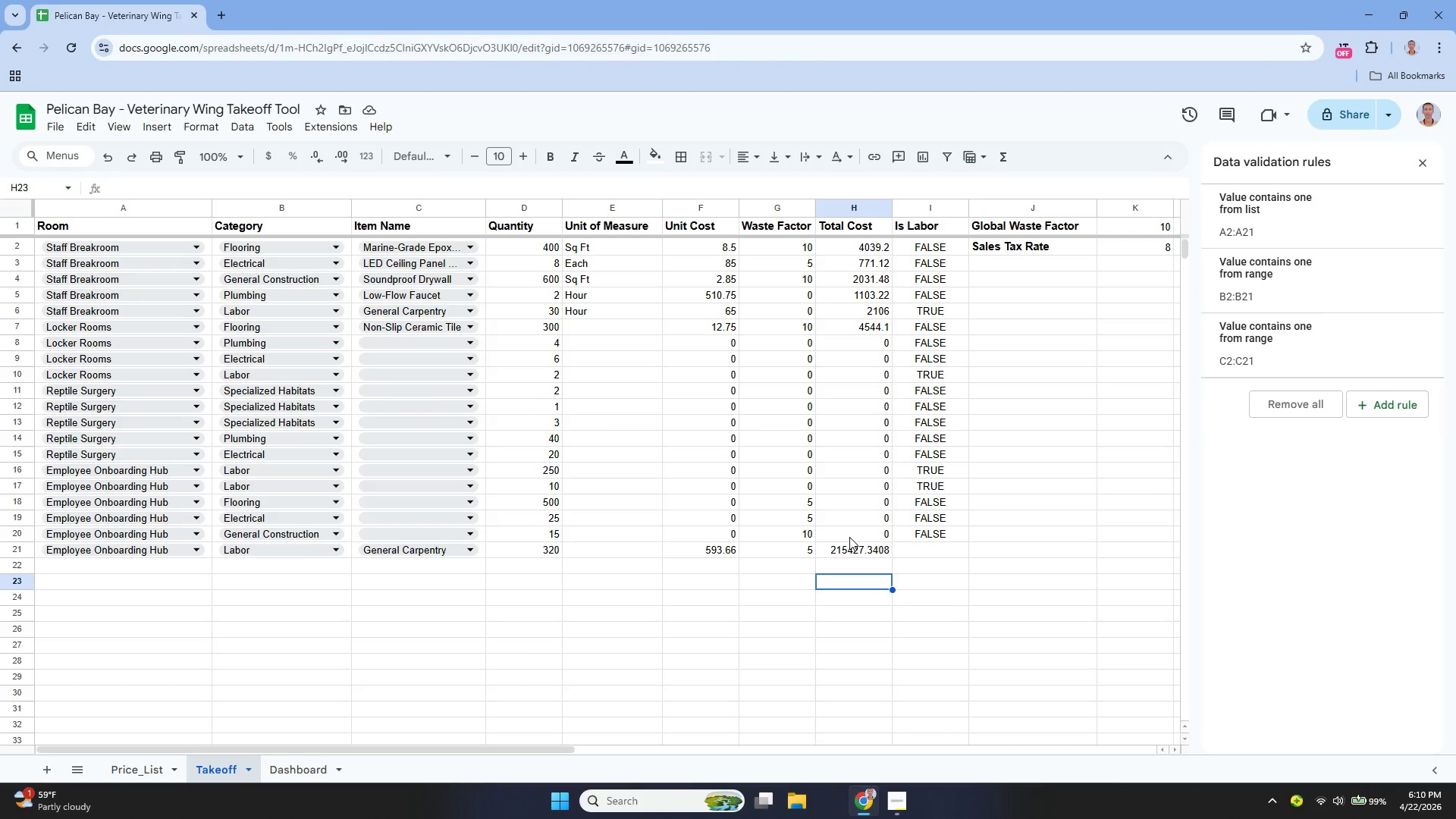 
wait(8.14)
 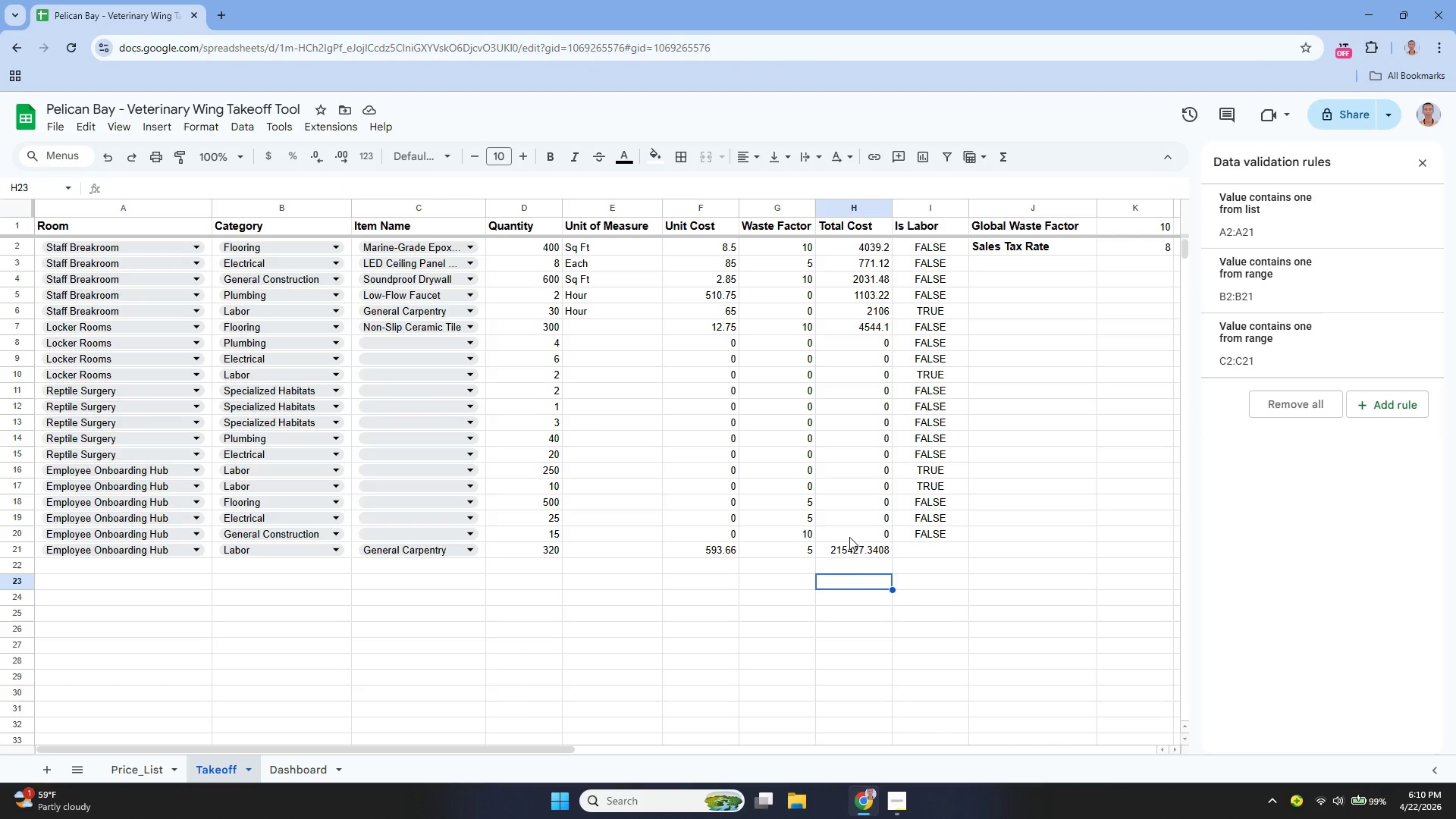 
key(Control+Z)
 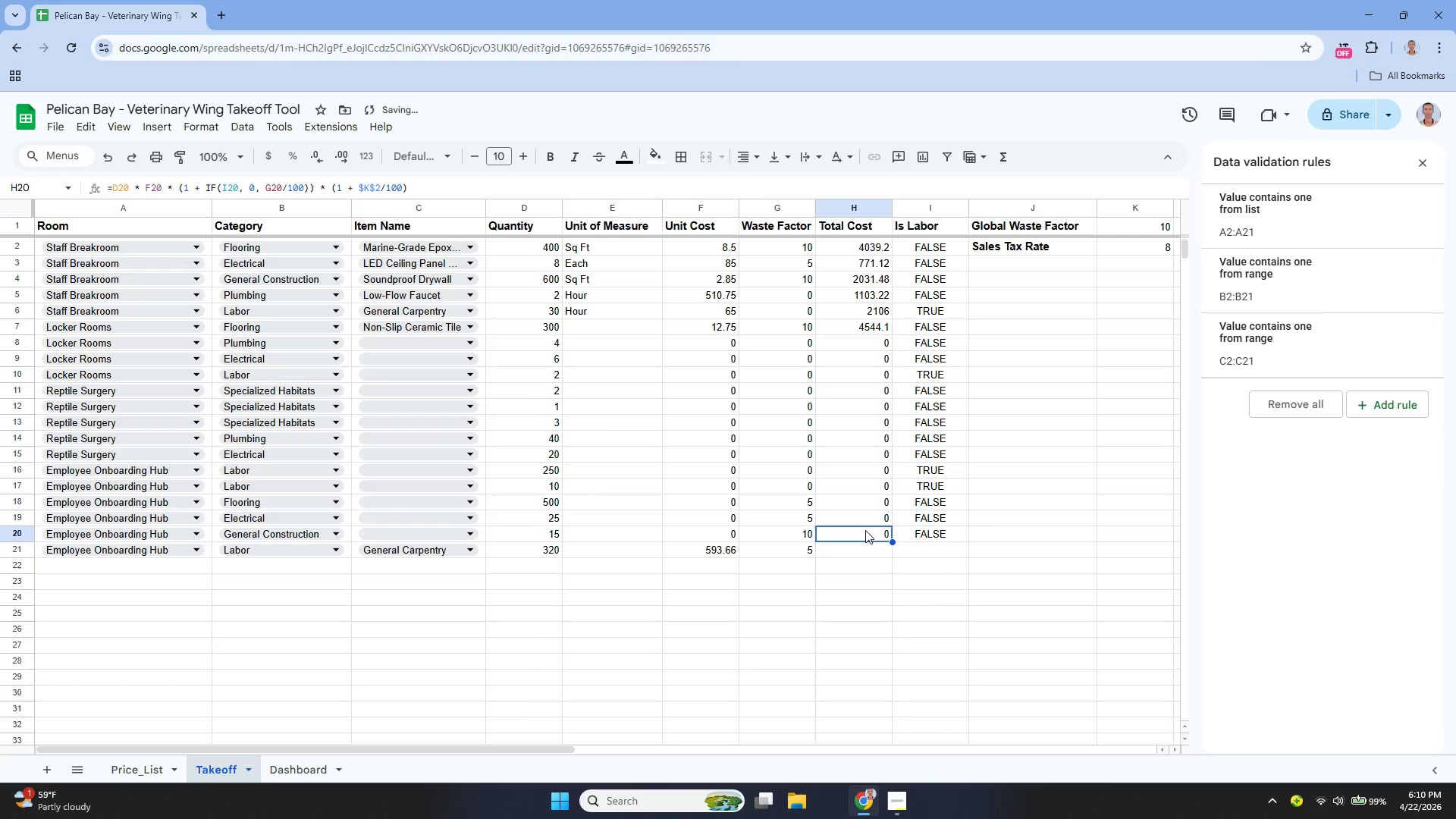 
left_click_drag(start_coordinate=[864, 532], to_coordinate=[862, 477])
 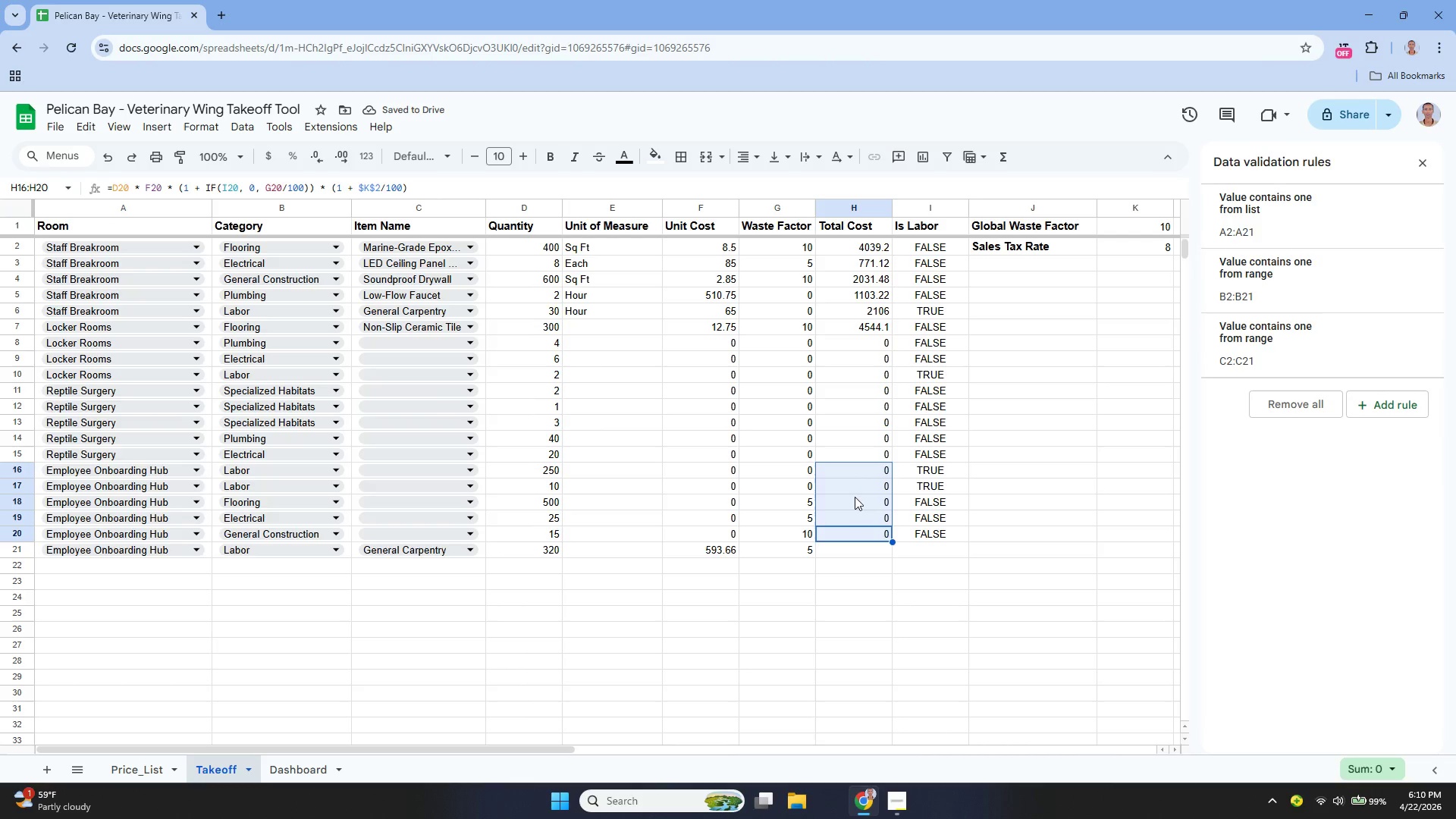 
key(Backspace)
 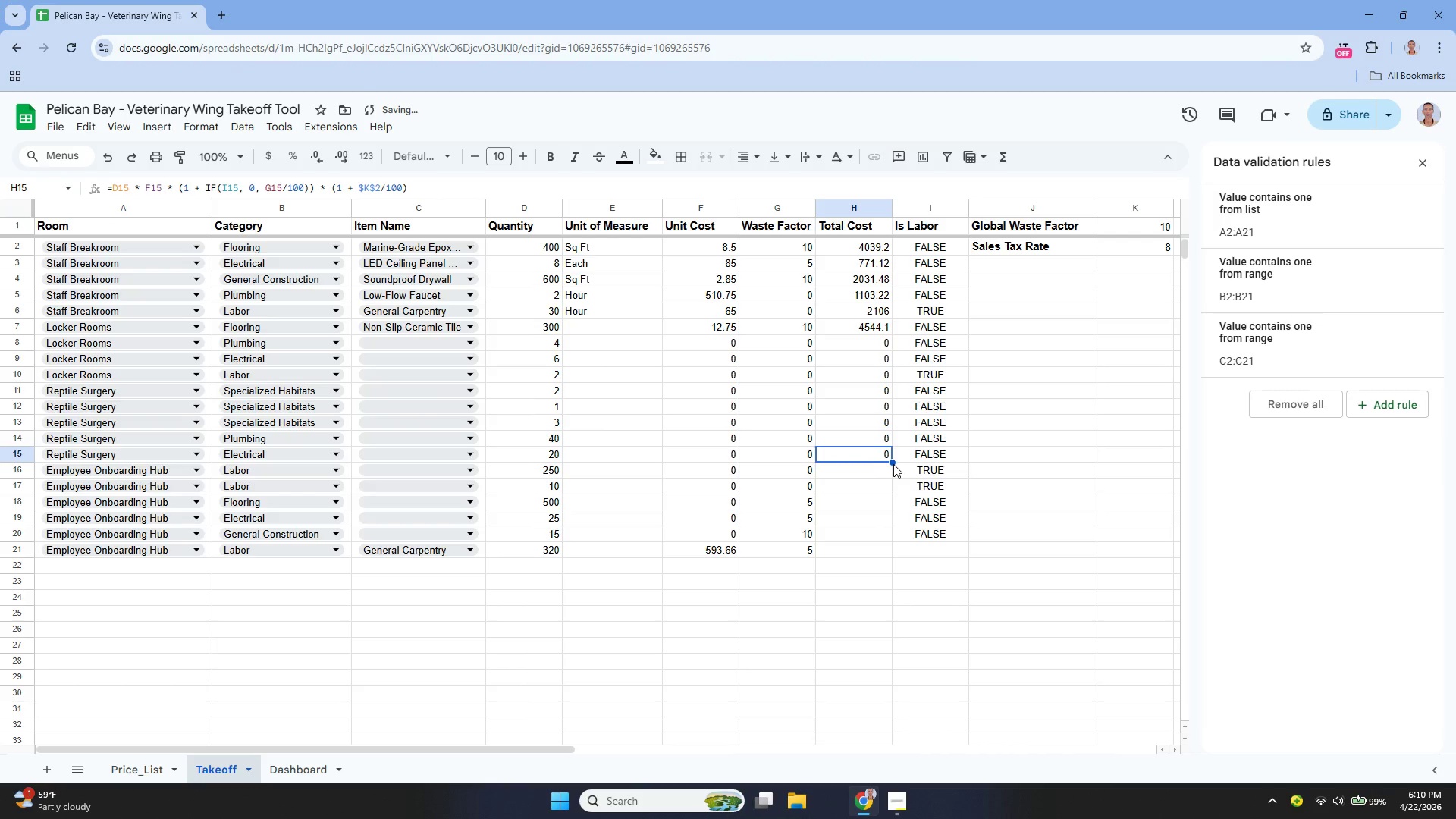 
left_click_drag(start_coordinate=[894, 461], to_coordinate=[883, 551])
 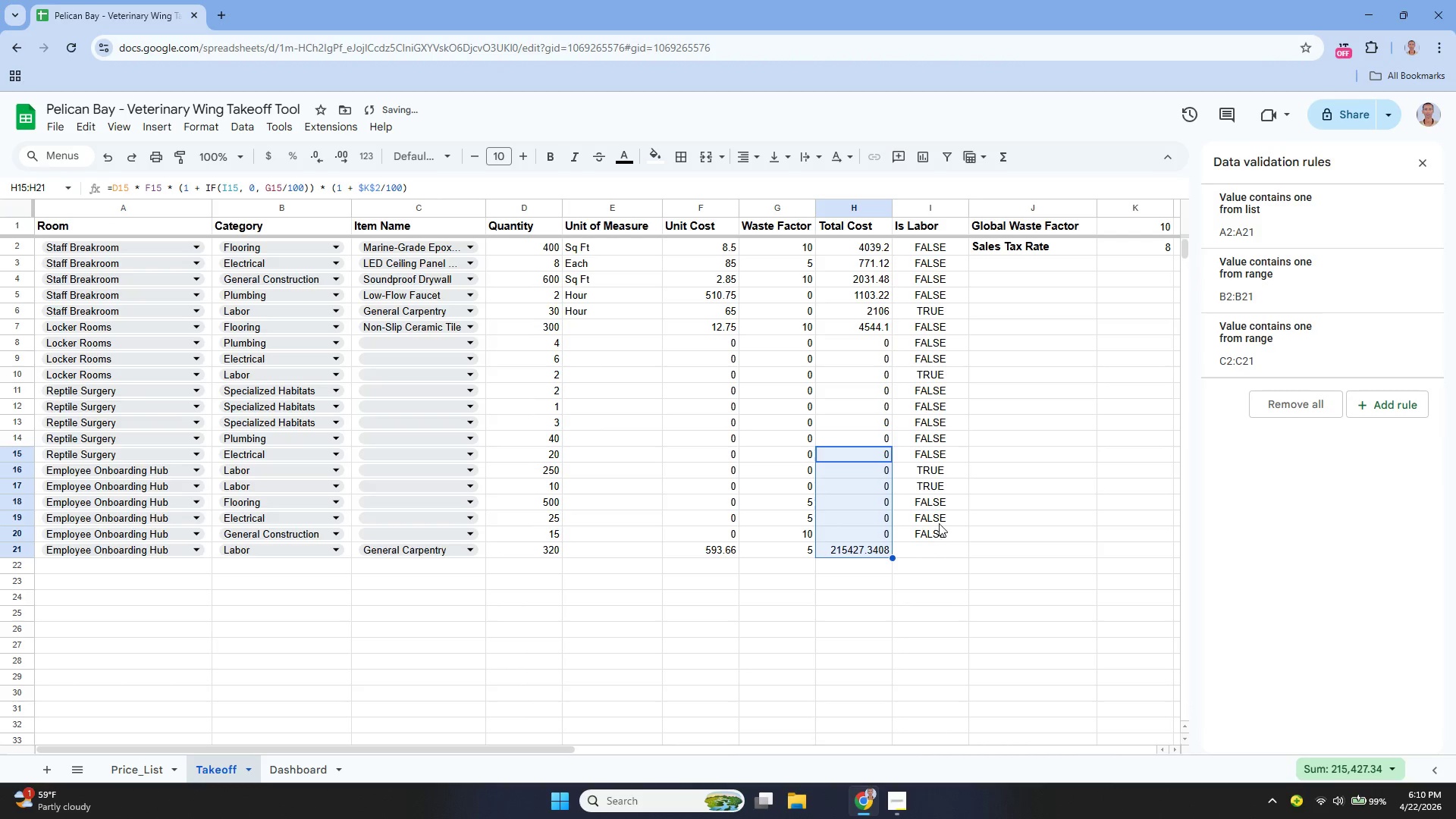 
left_click([938, 532])
 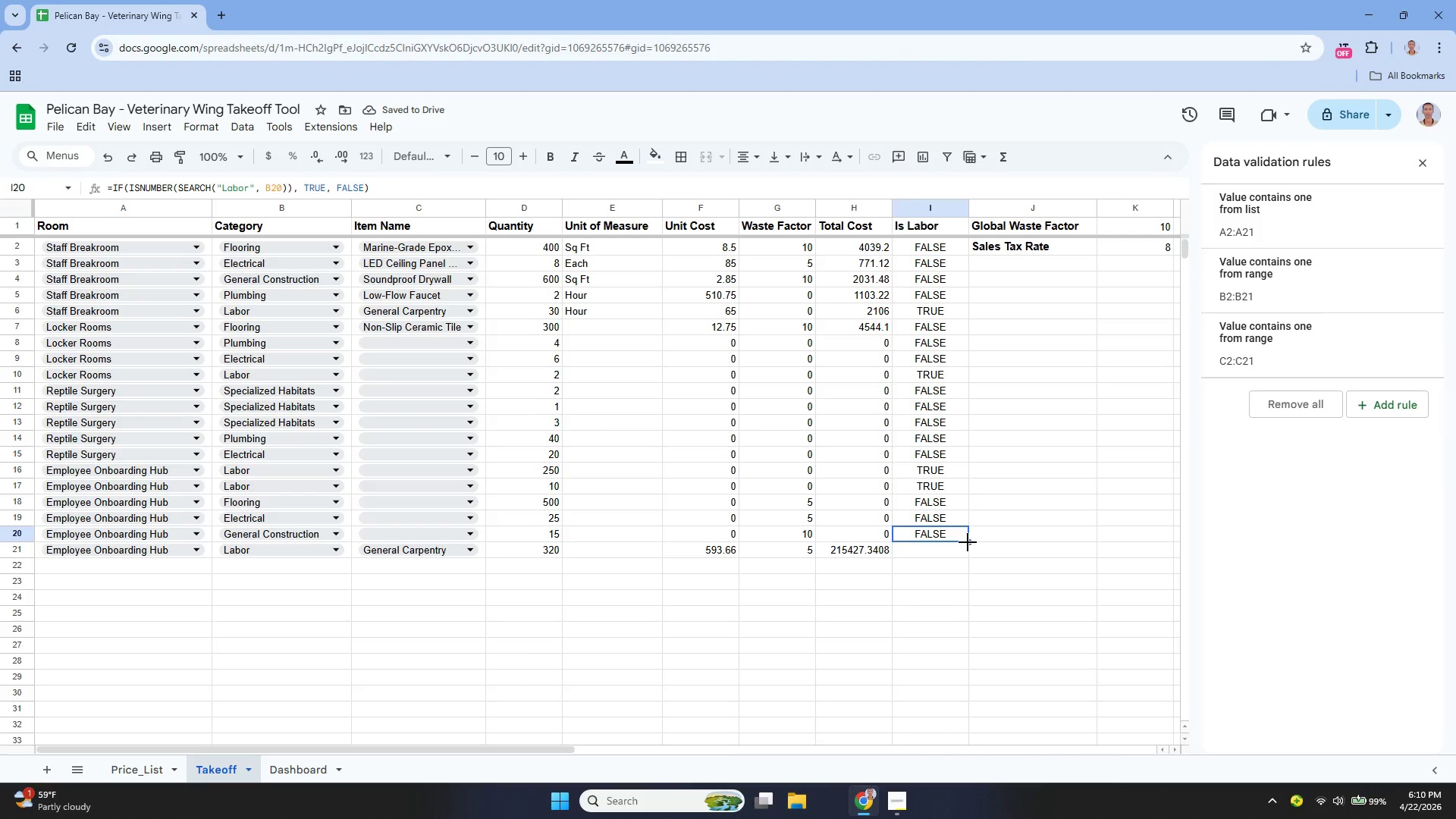 
left_click_drag(start_coordinate=[968, 542], to_coordinate=[968, 551])
 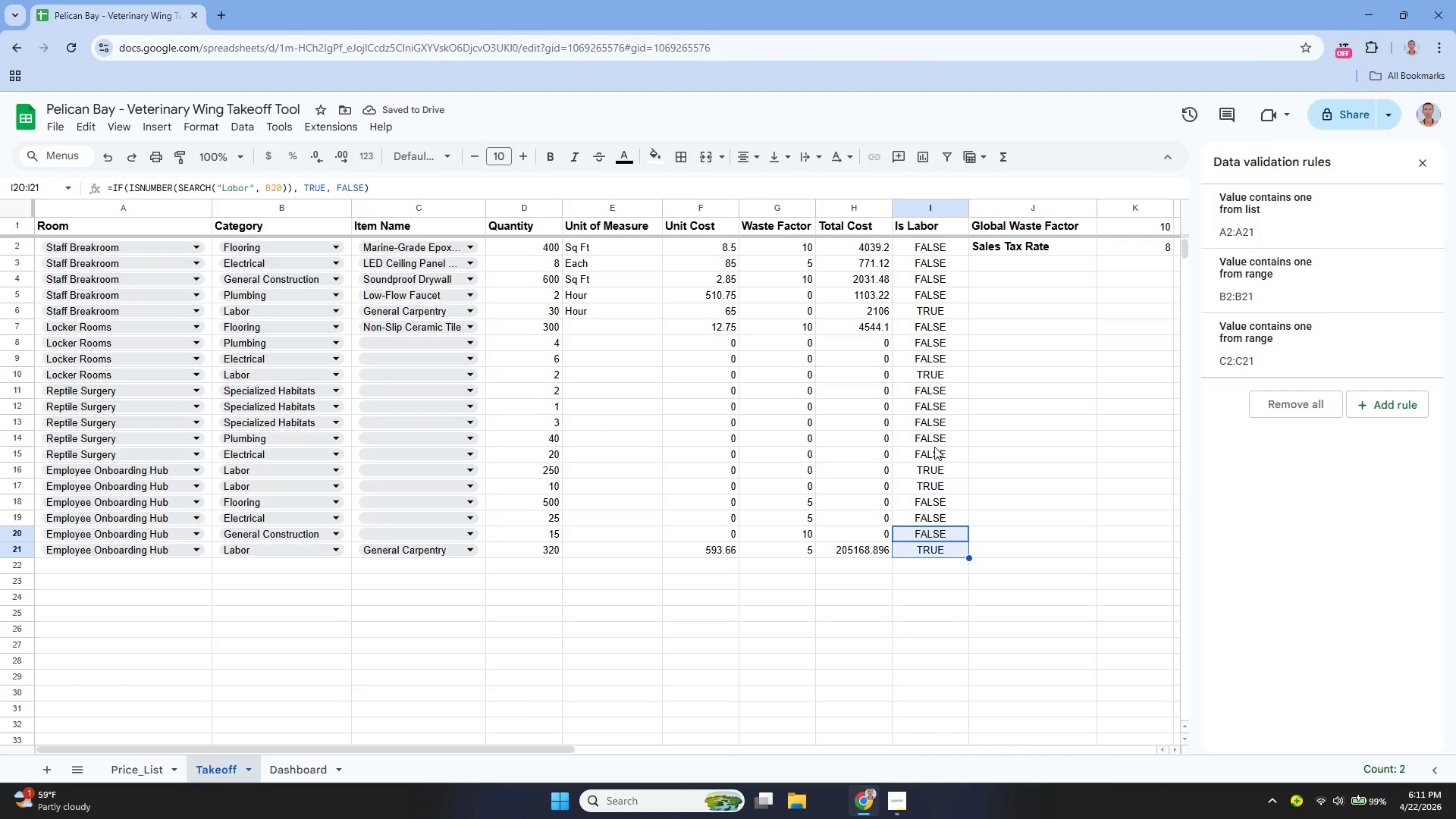 
wait(8.91)
 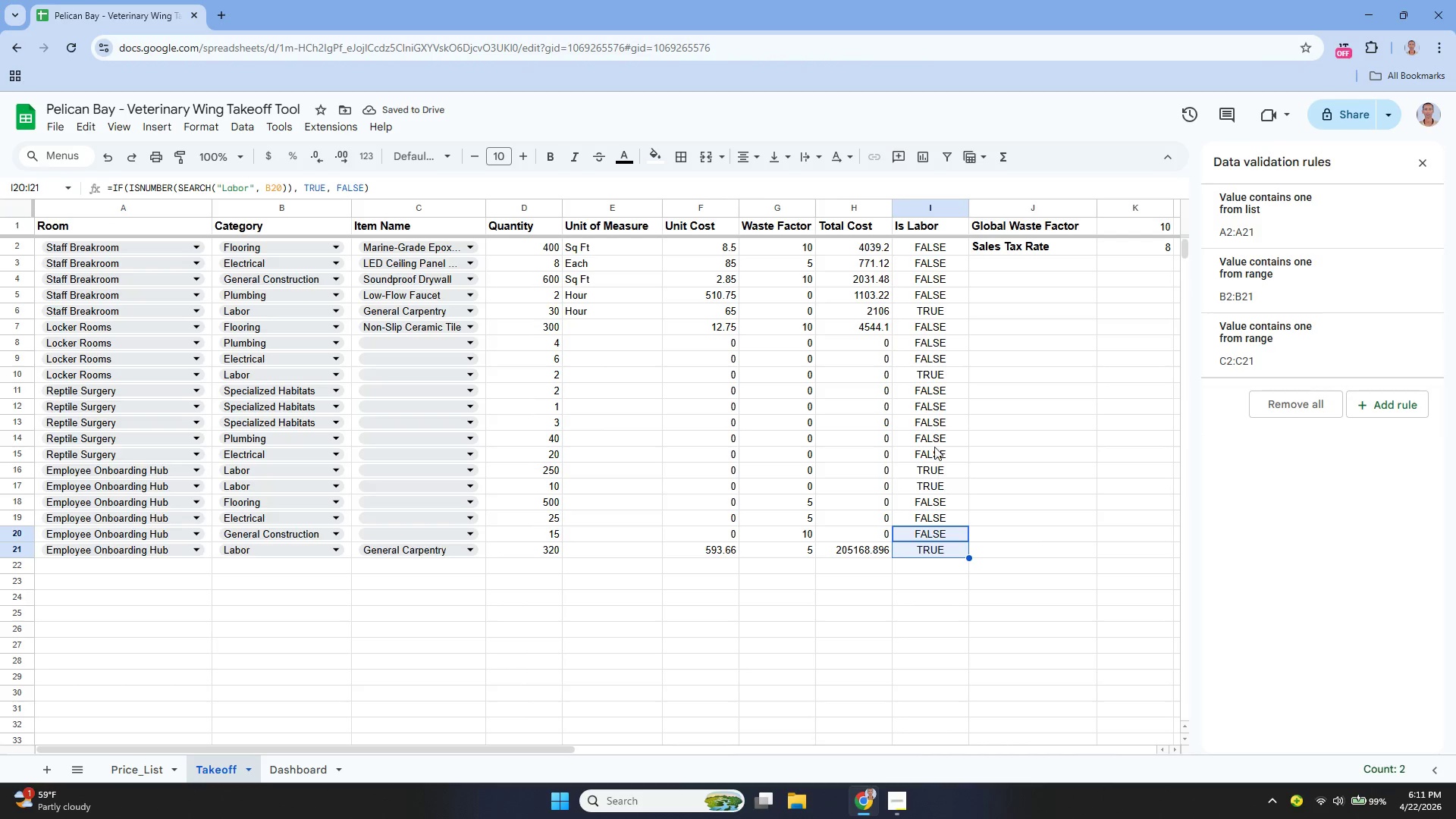 
left_click_drag(start_coordinate=[663, 320], to_coordinate=[626, 548])
 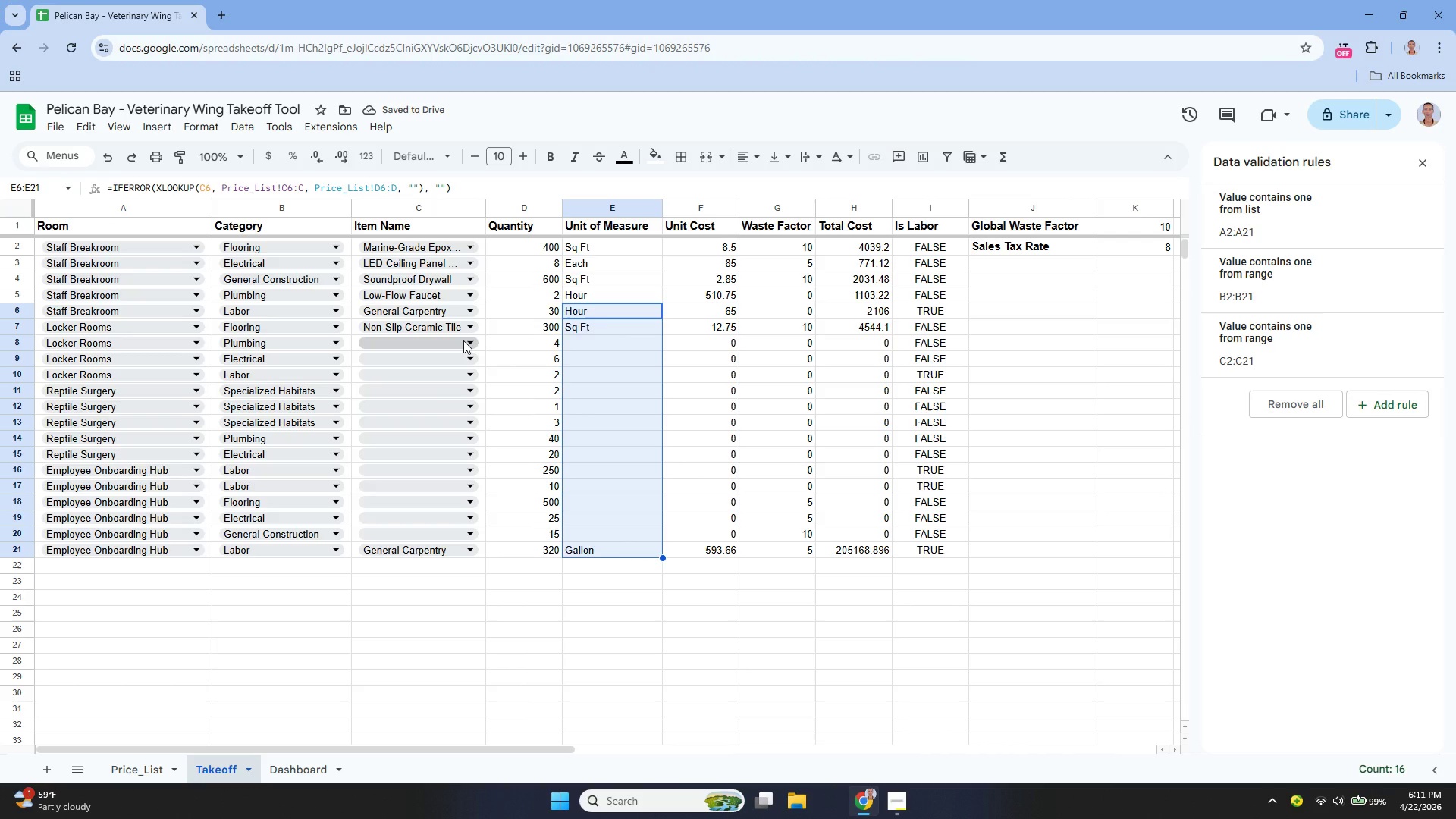 
wait(9.25)
 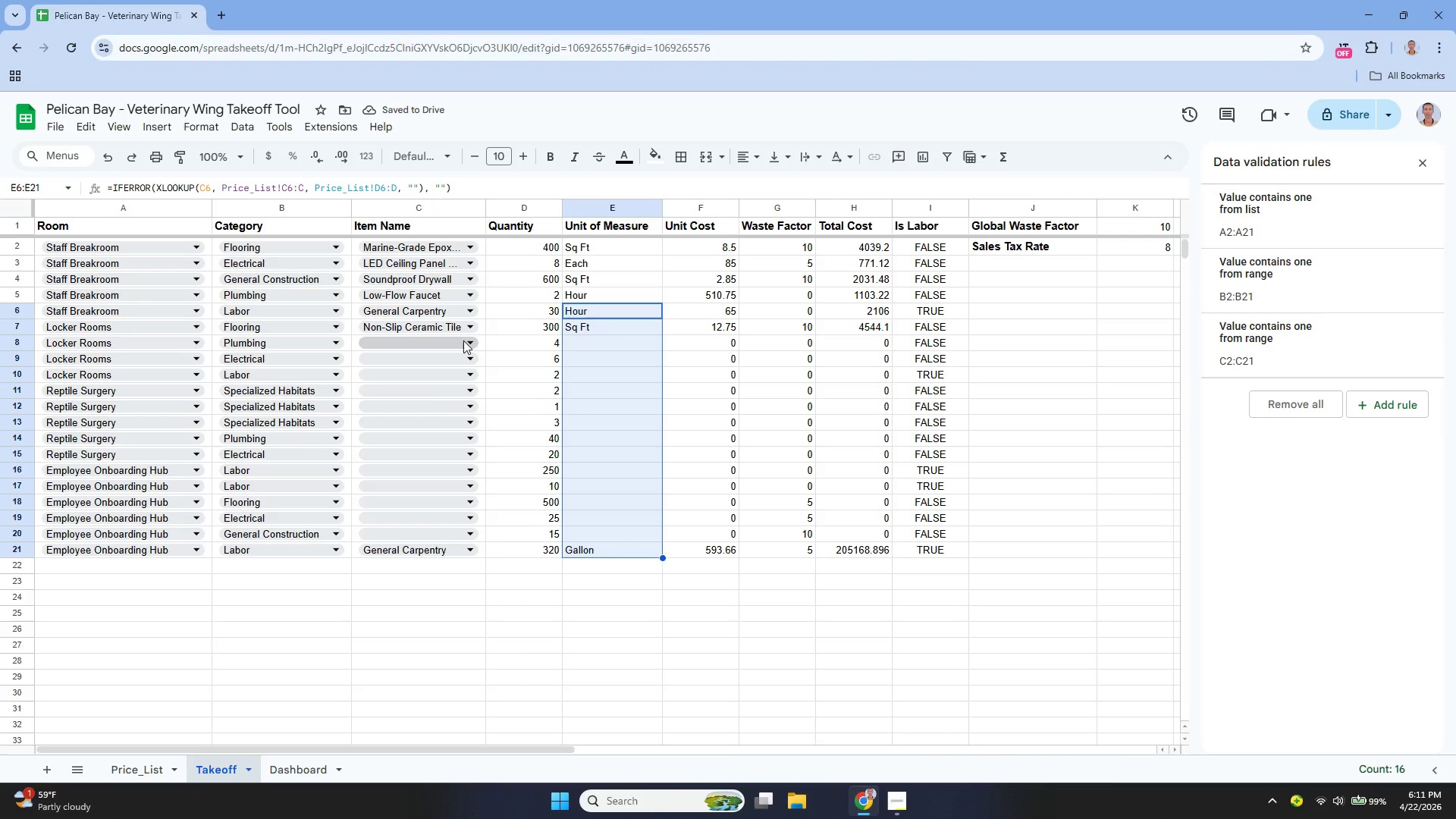 
left_click([463, 340])
 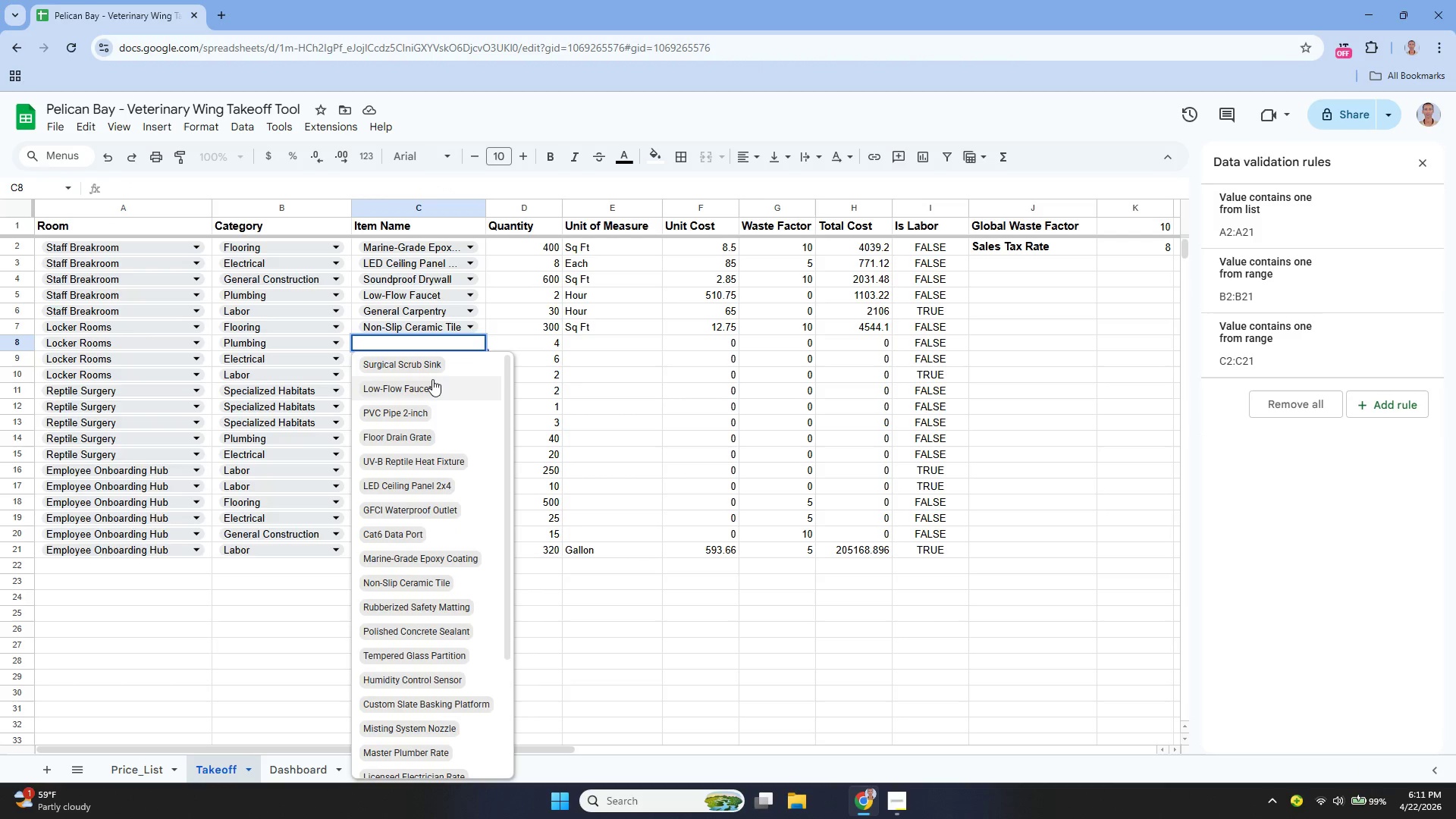 
left_click([432, 379])
 